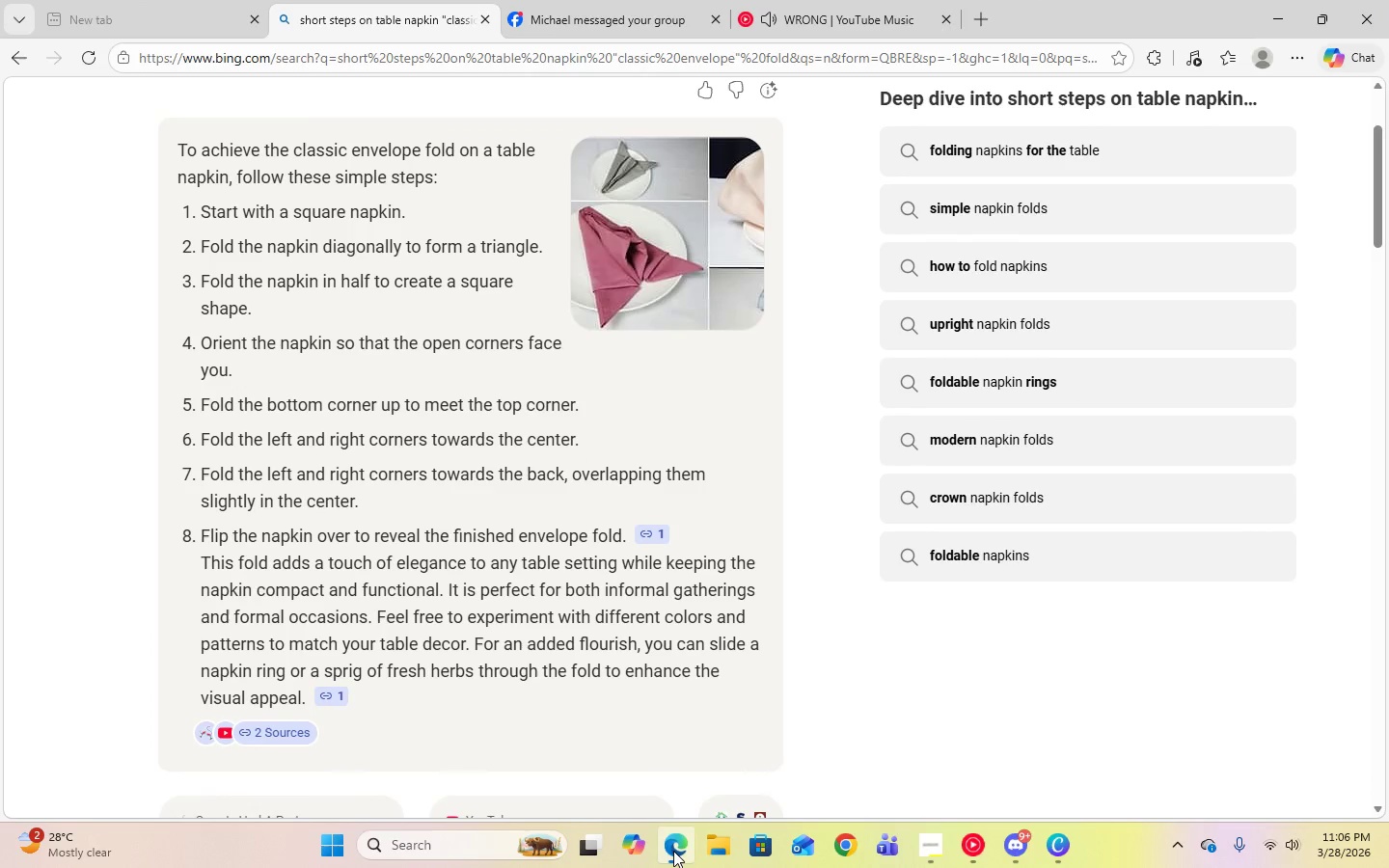 
left_click([673, 851])
 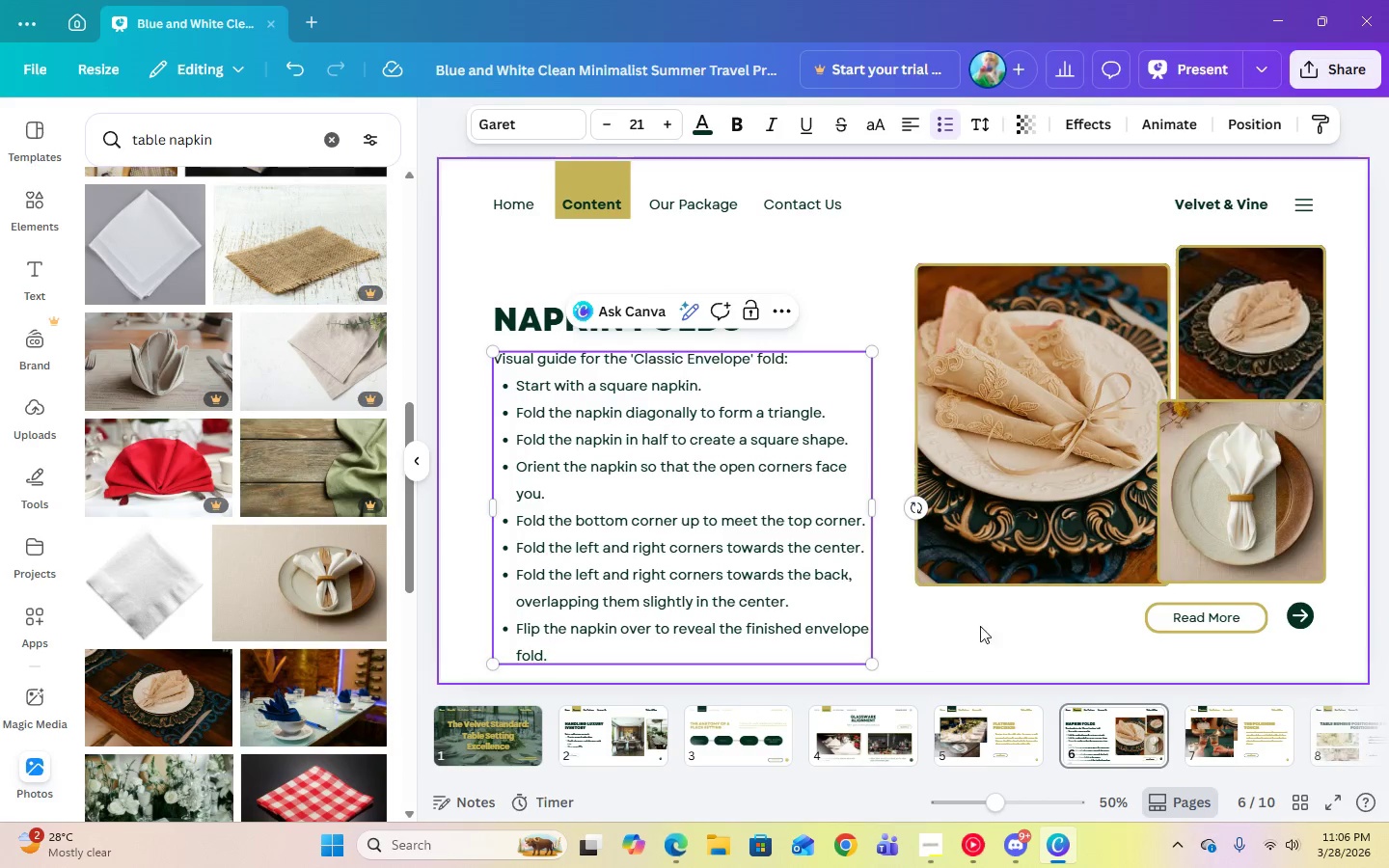 
left_click([970, 647])
 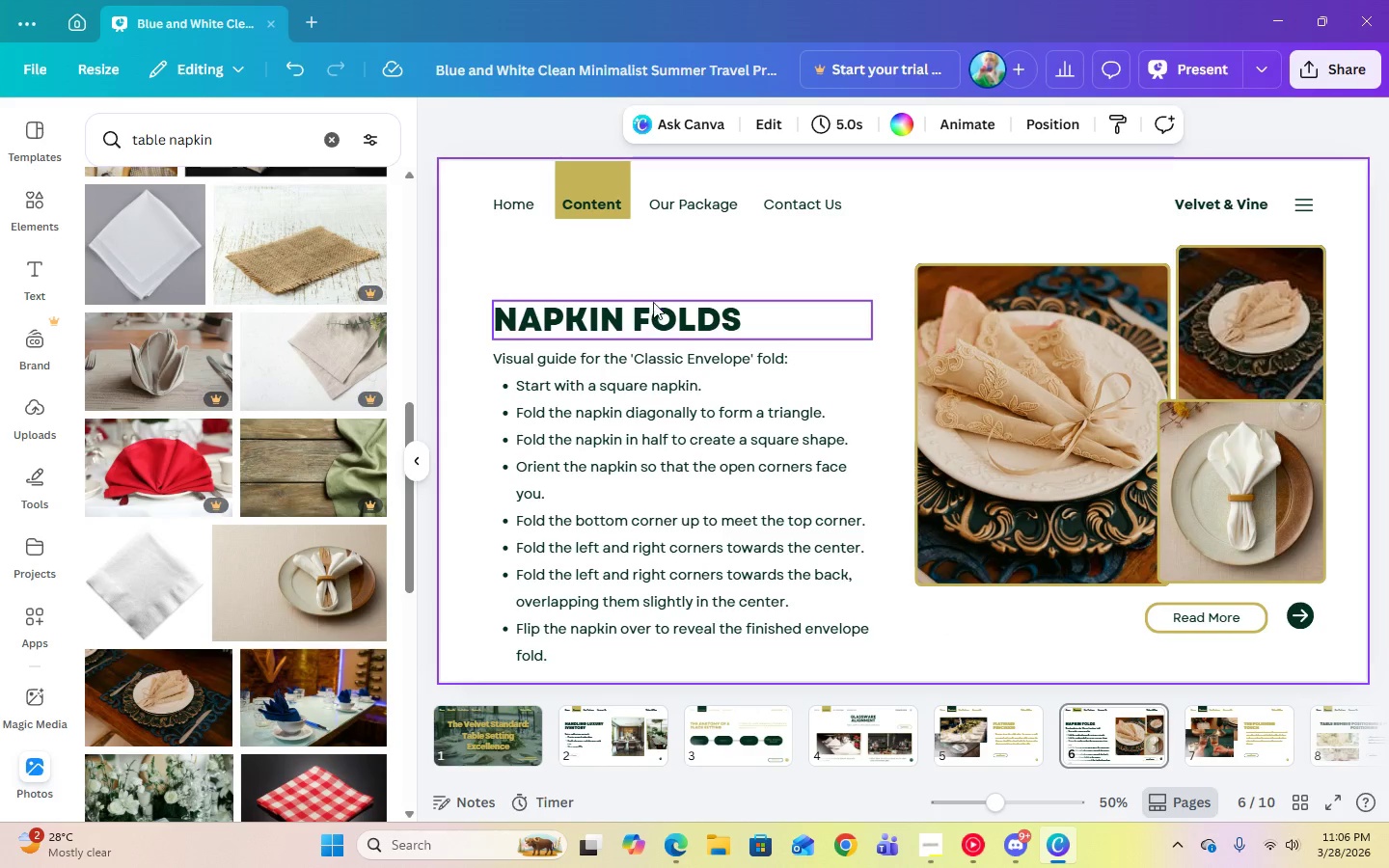 
left_click([652, 314])
 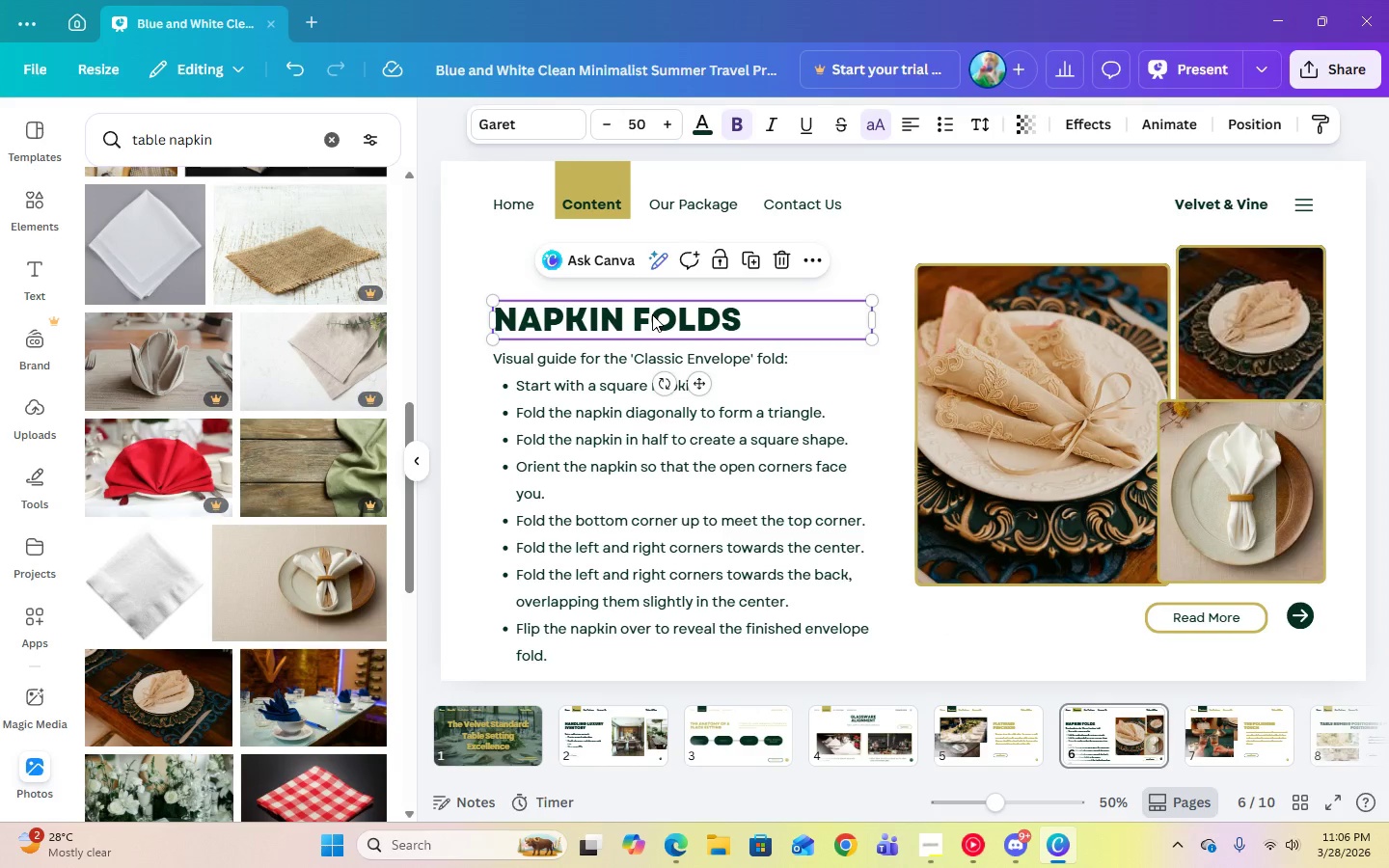 
left_click_drag(start_coordinate=[652, 314], to_coordinate=[649, 280])
 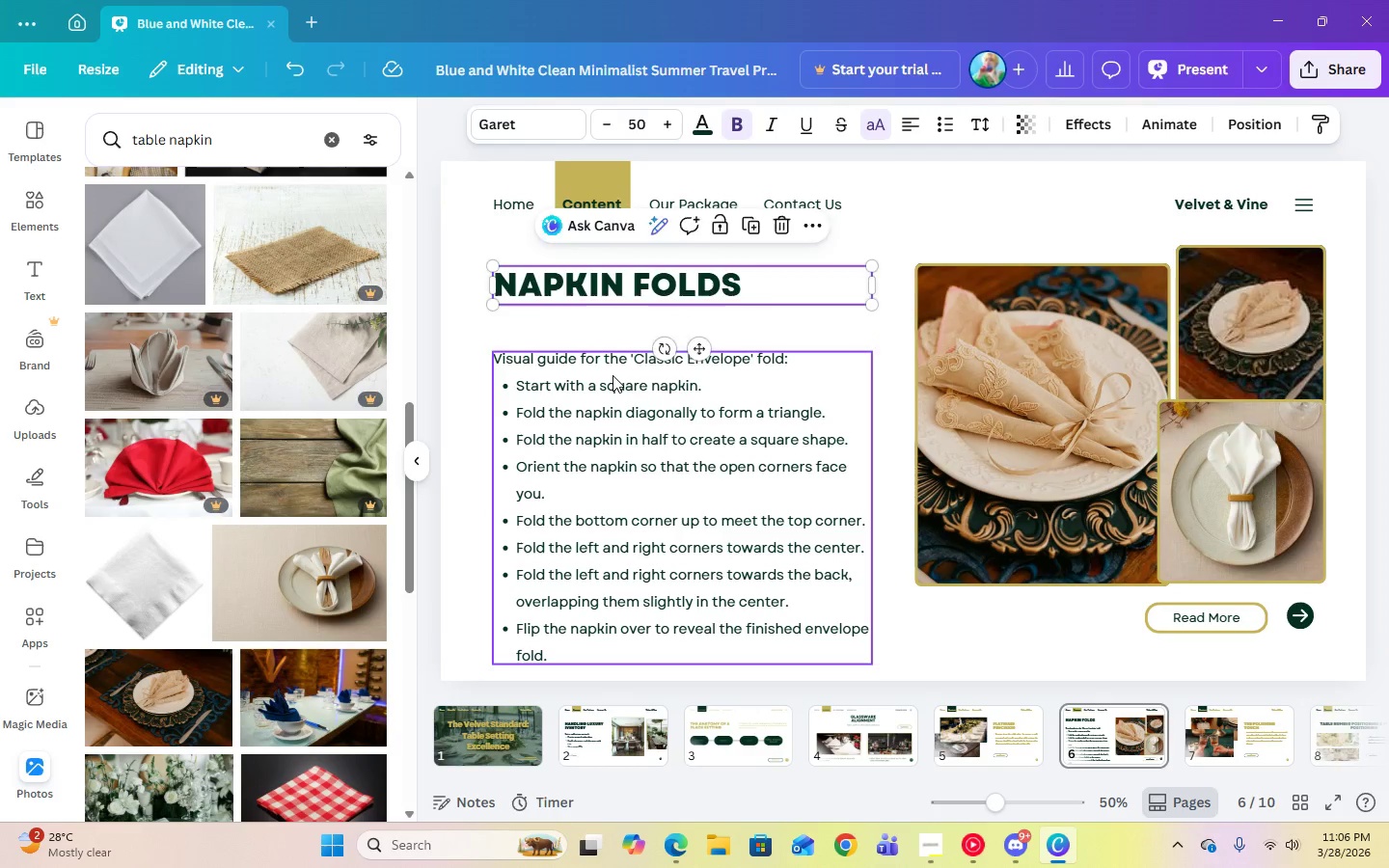 
left_click([613, 375])
 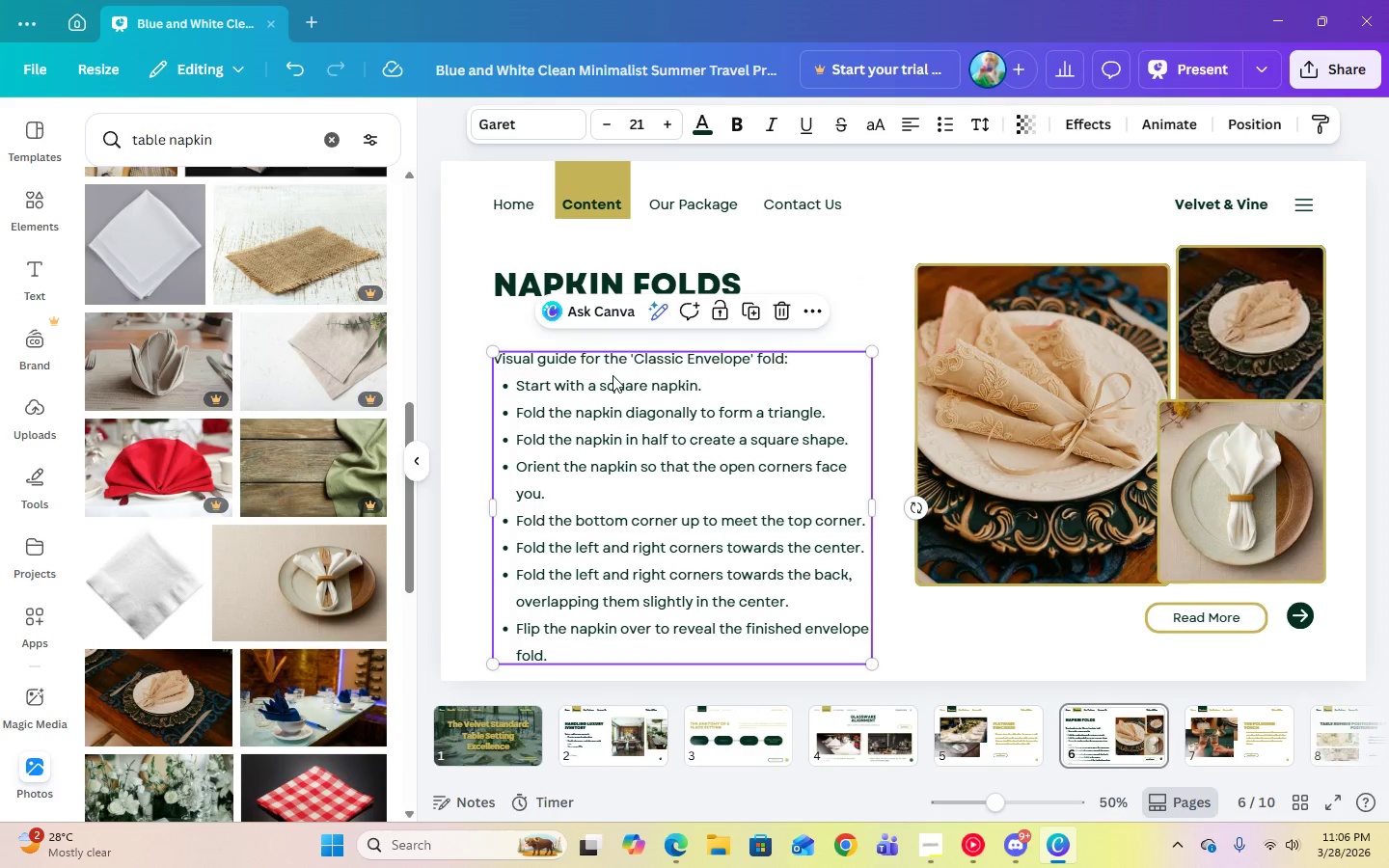 
left_click_drag(start_coordinate=[613, 375], to_coordinate=[613, 349])
 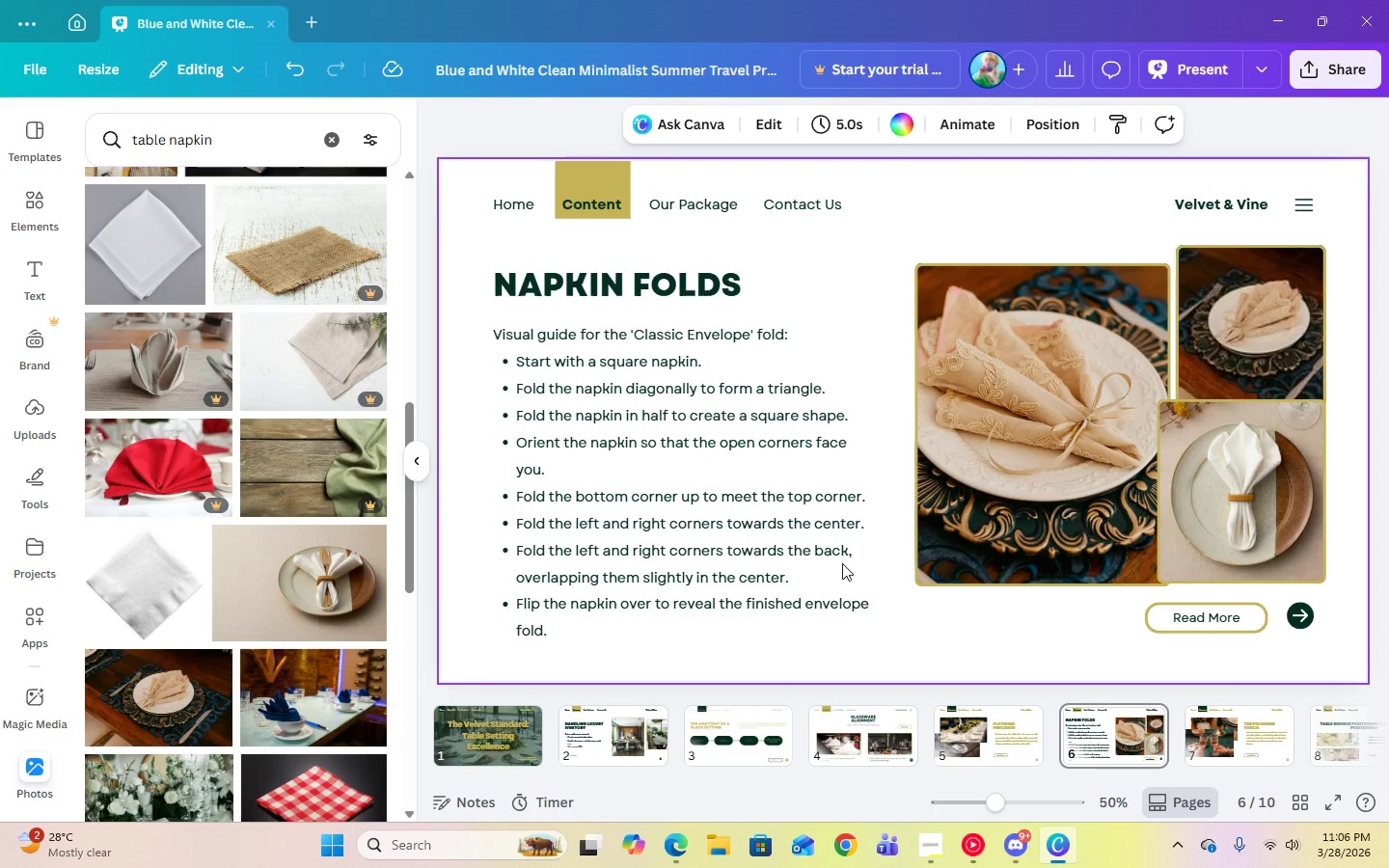 
double_click([741, 537])
 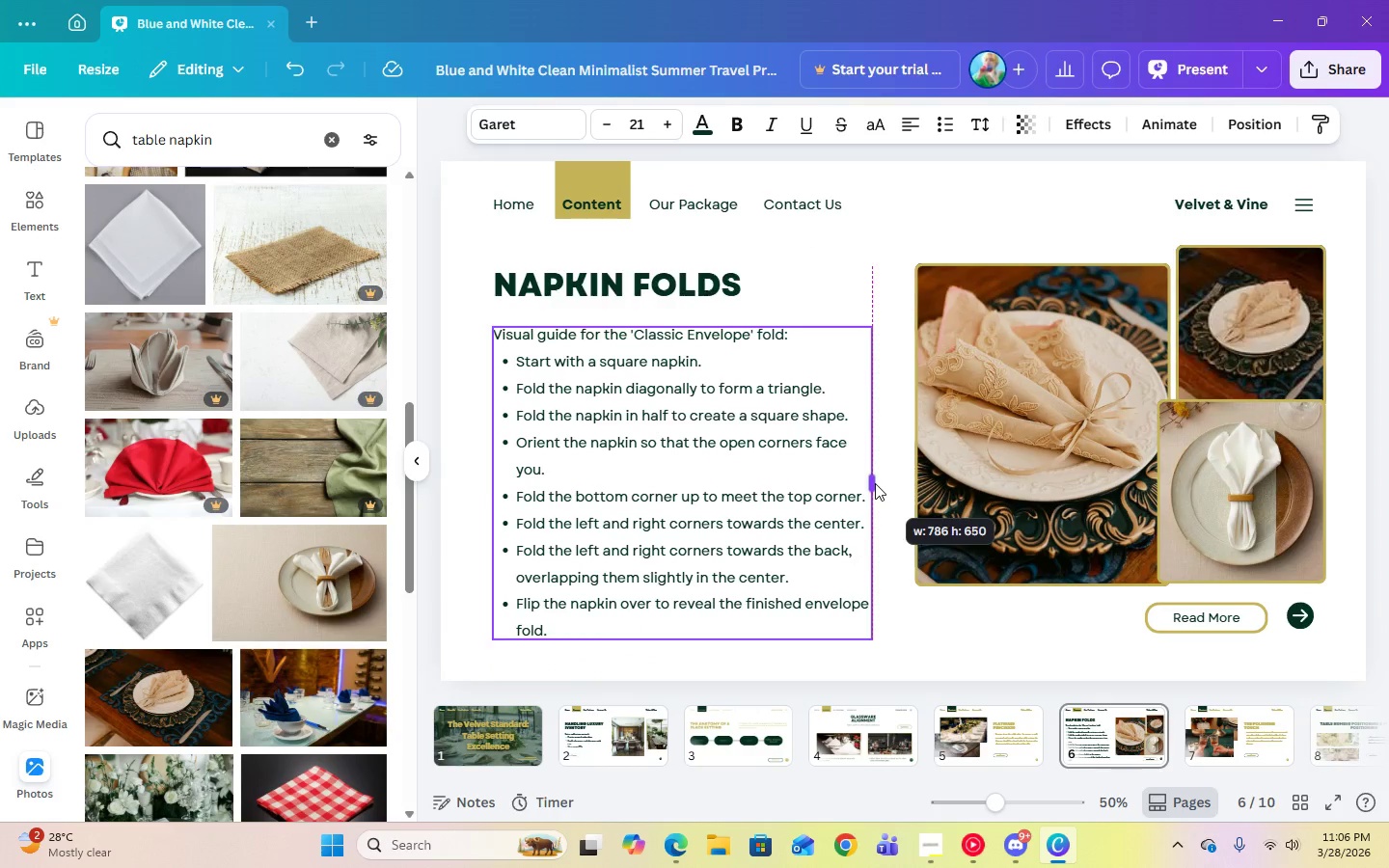 
double_click([659, 544])
 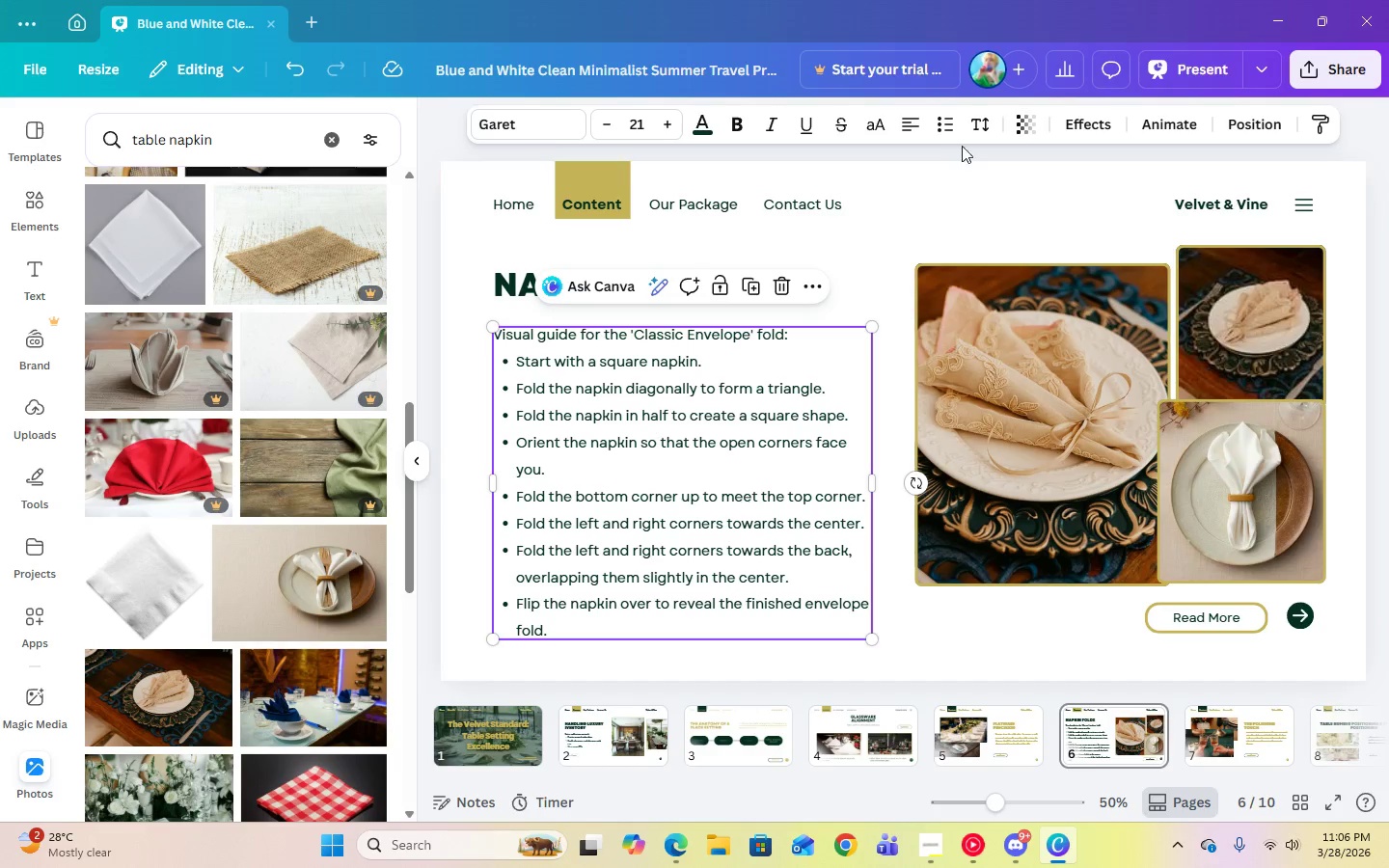 
left_click([981, 135])
 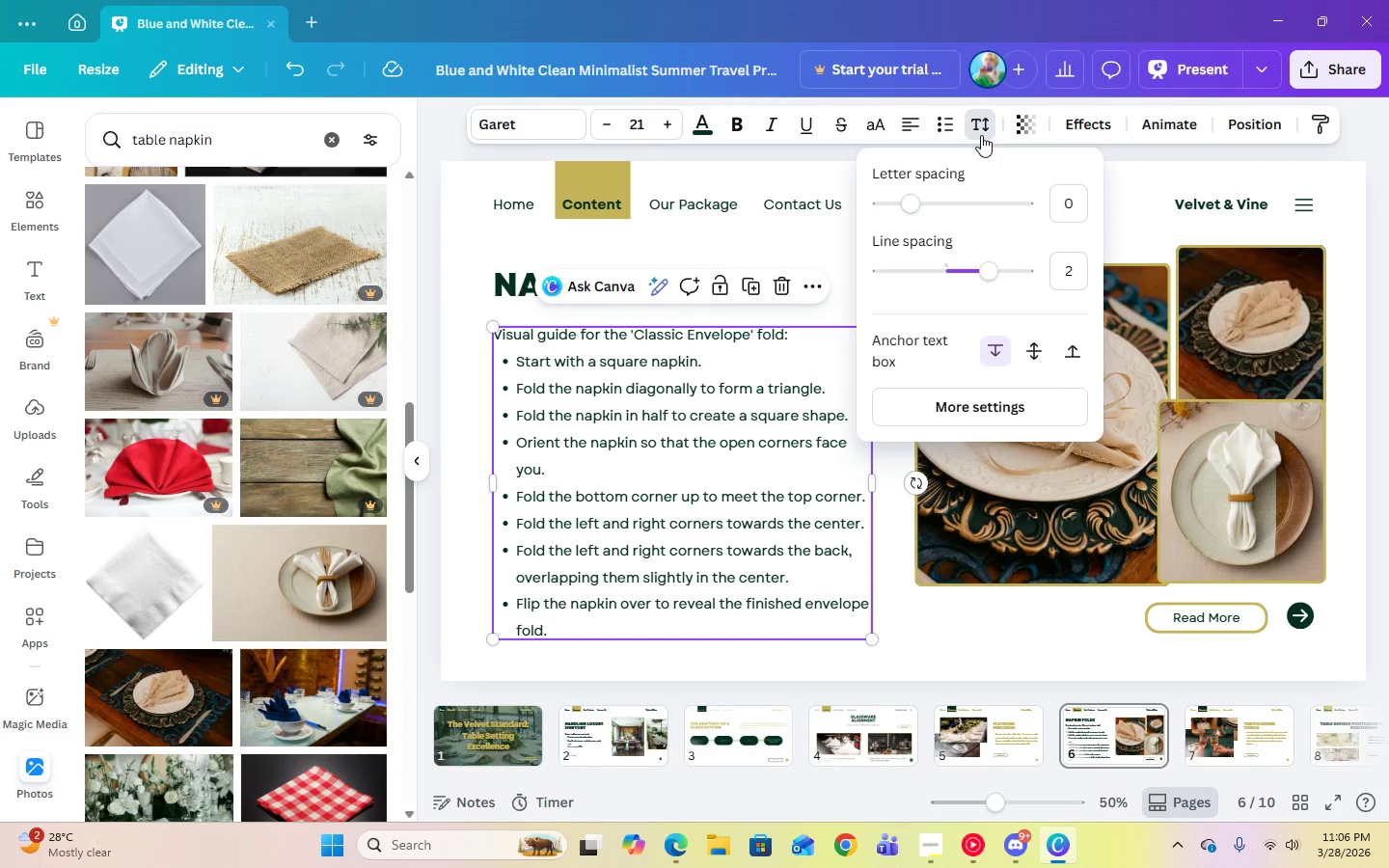 
left_click([981, 135])
 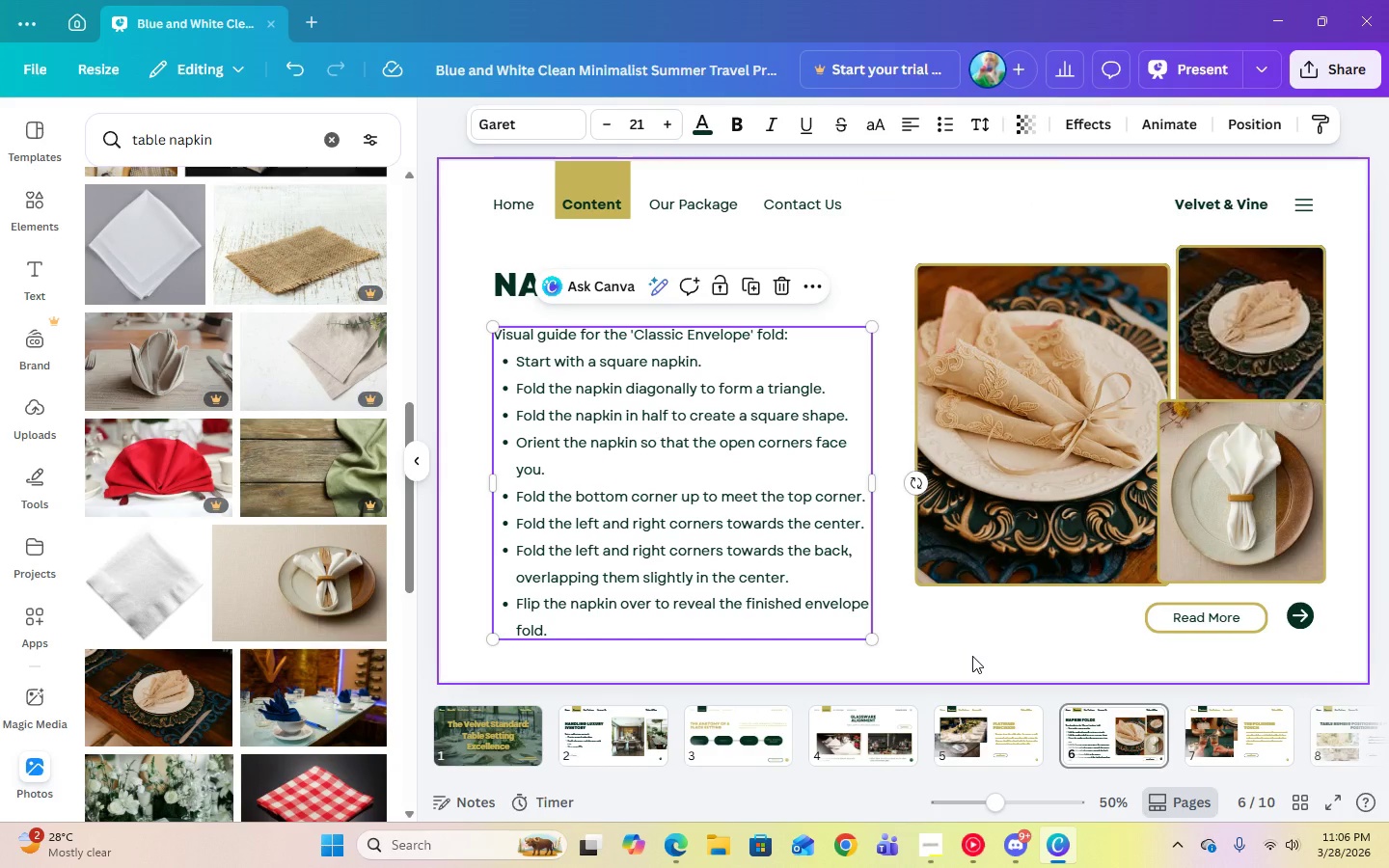 
left_click([972, 656])
 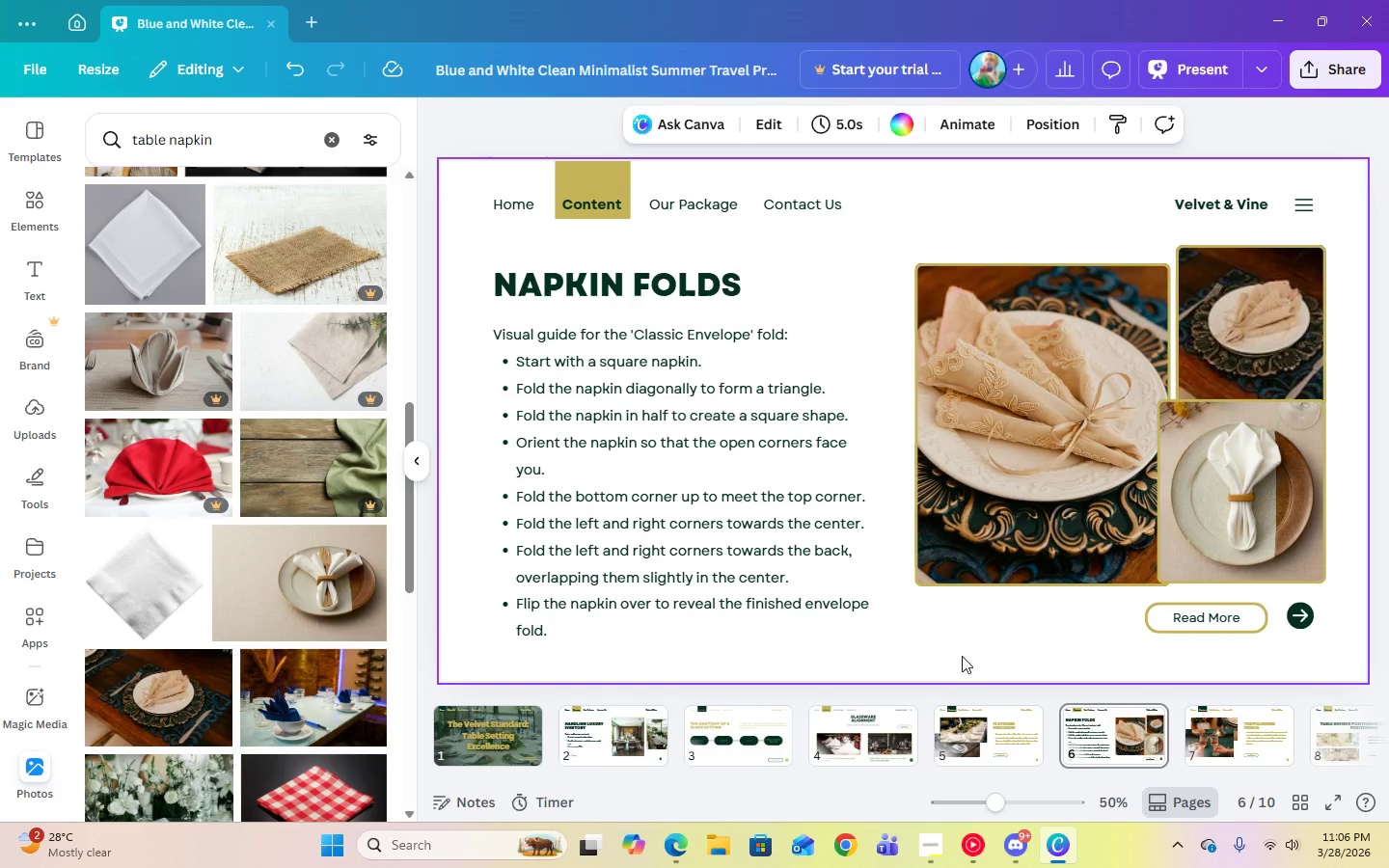 
left_click([1193, 742])
 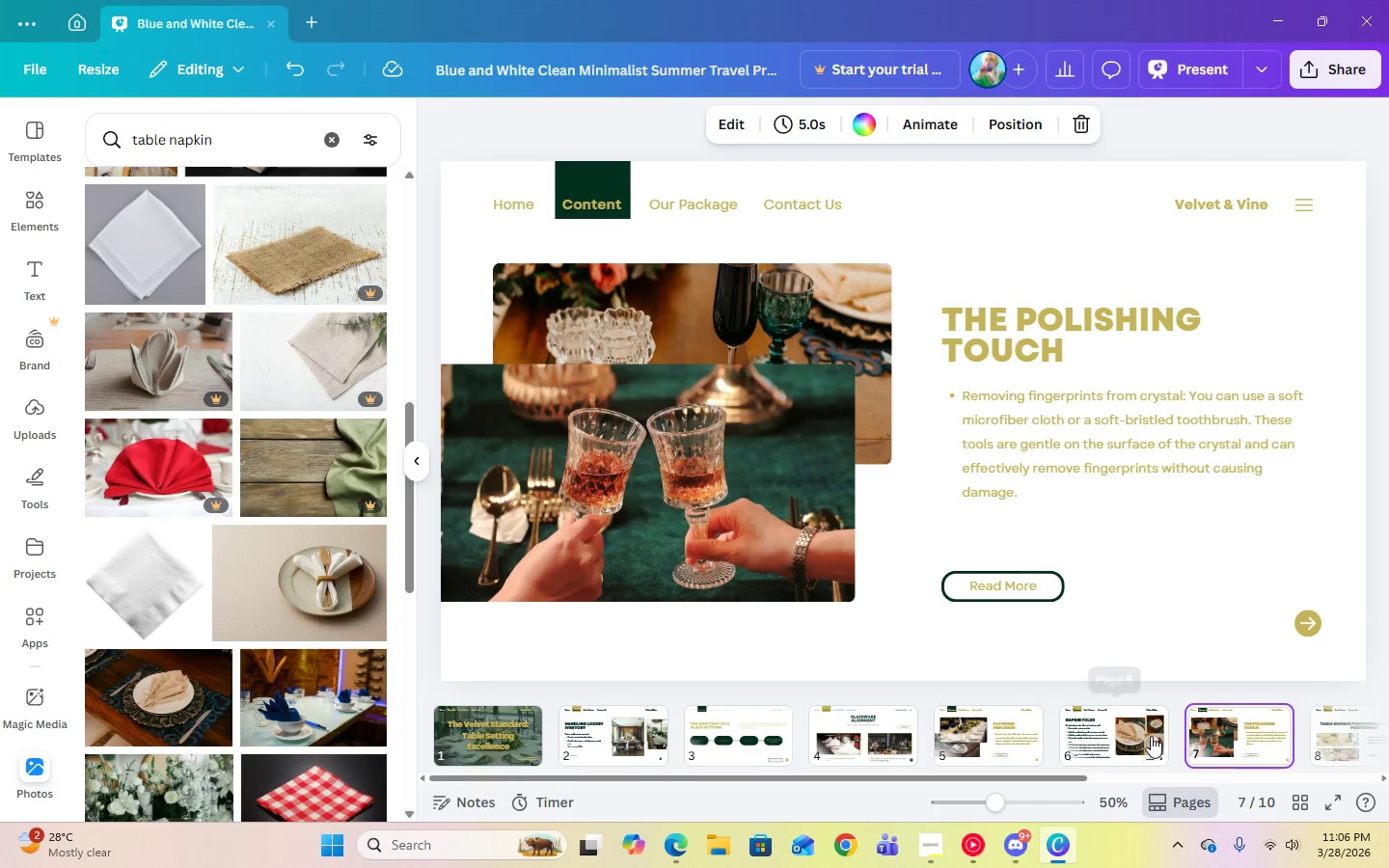 
left_click_drag(start_coordinate=[935, 778], to_coordinate=[1084, 779])
 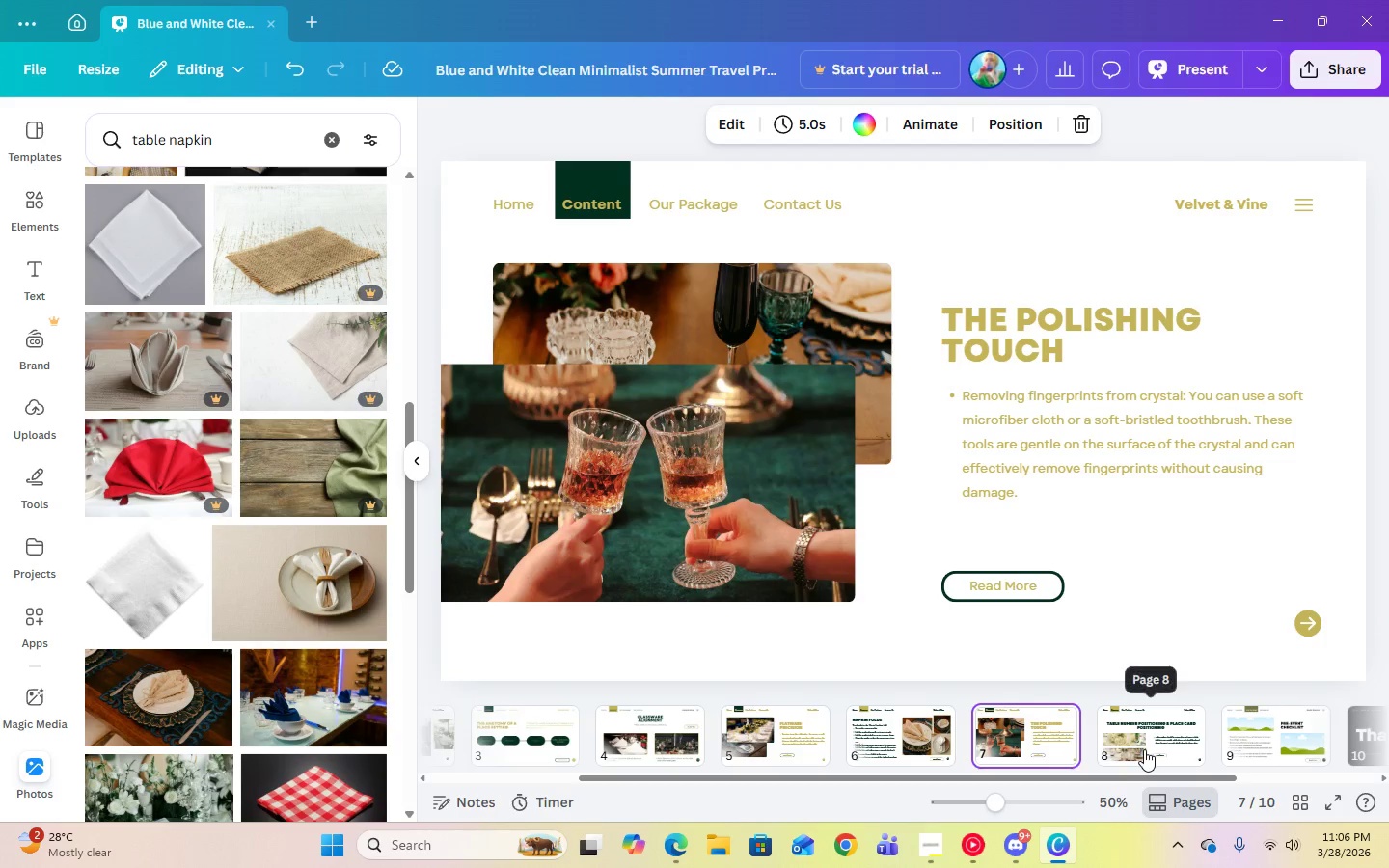 
left_click([1144, 749])
 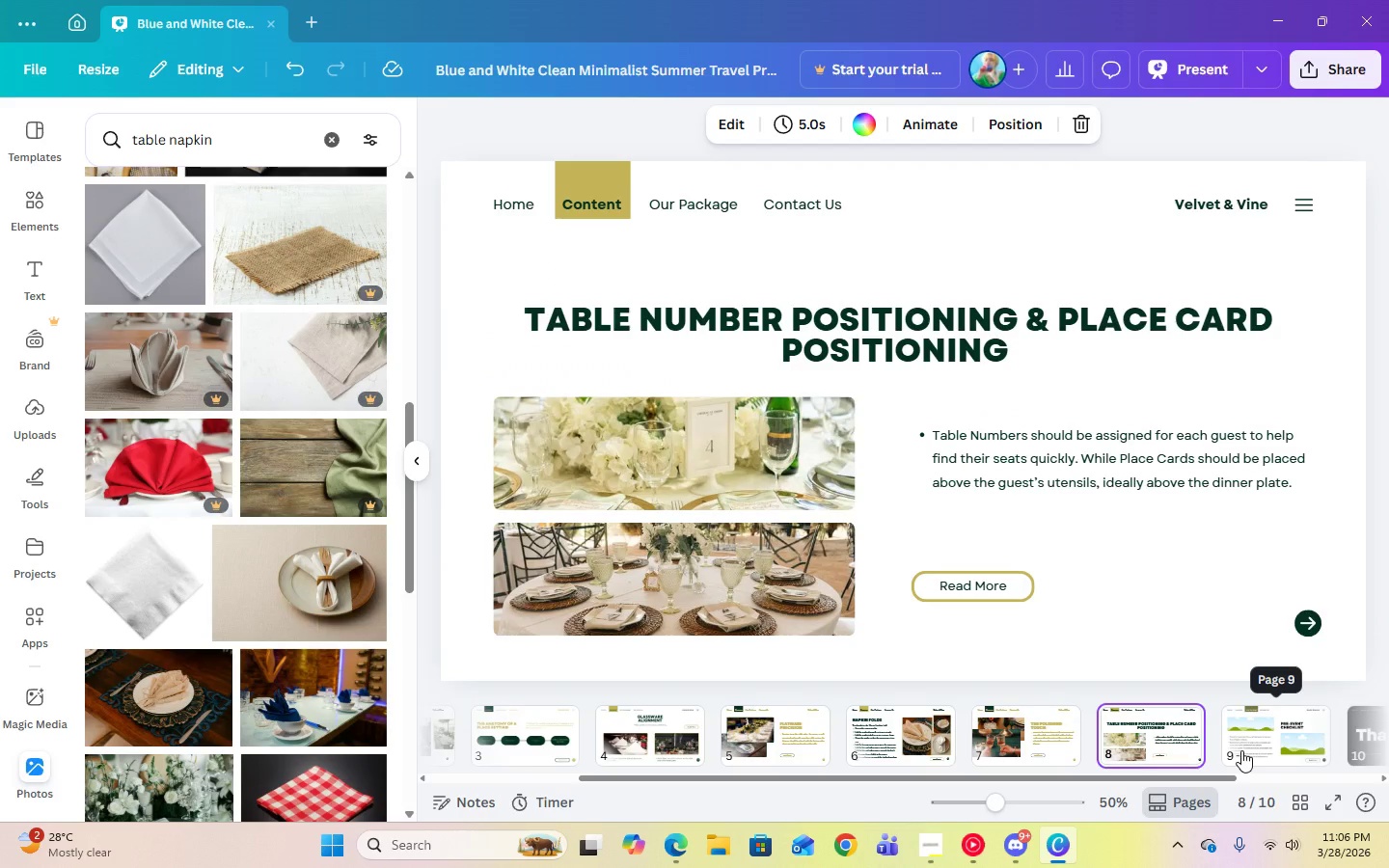 
left_click([1241, 750])
 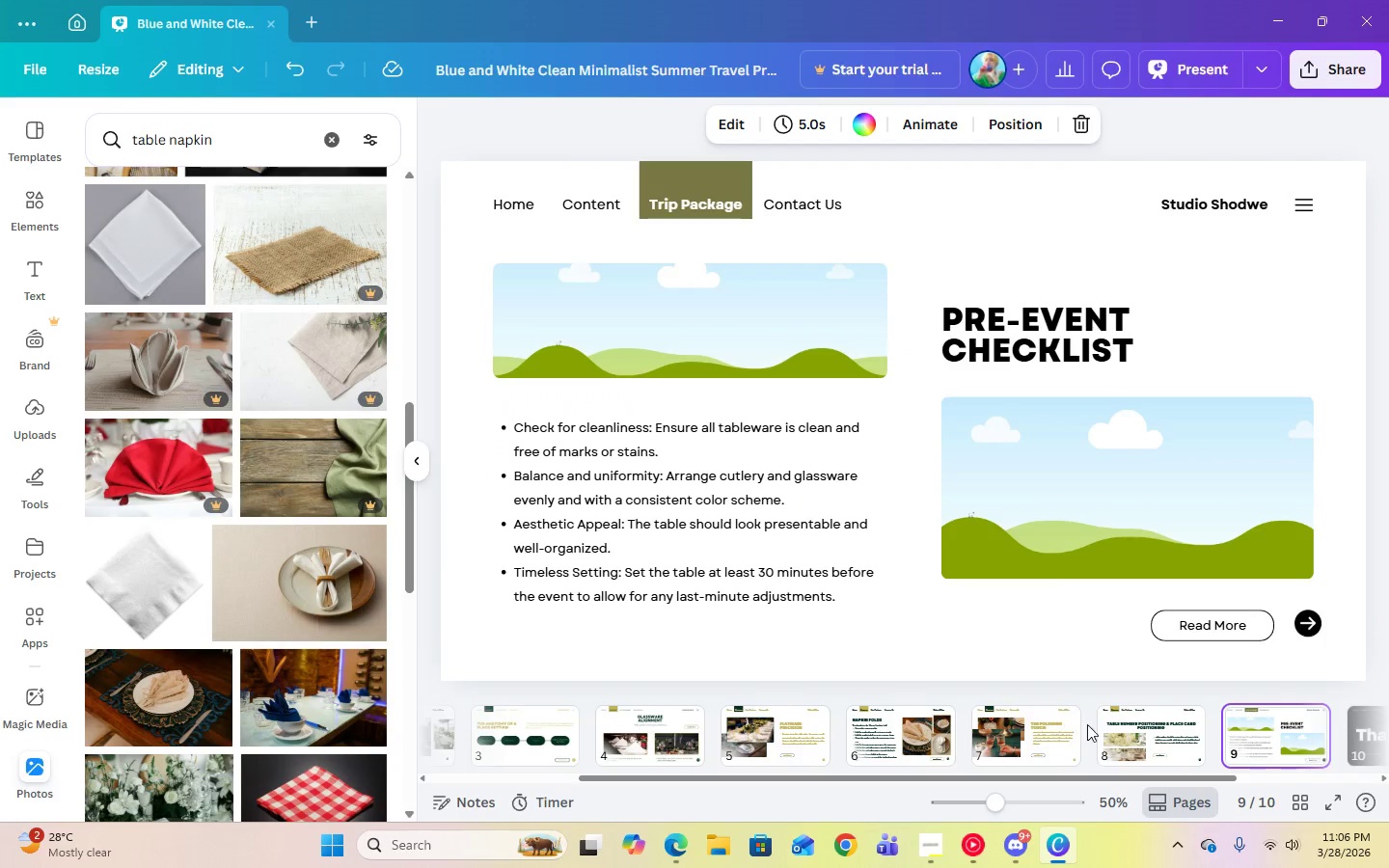 
left_click([1119, 735])
 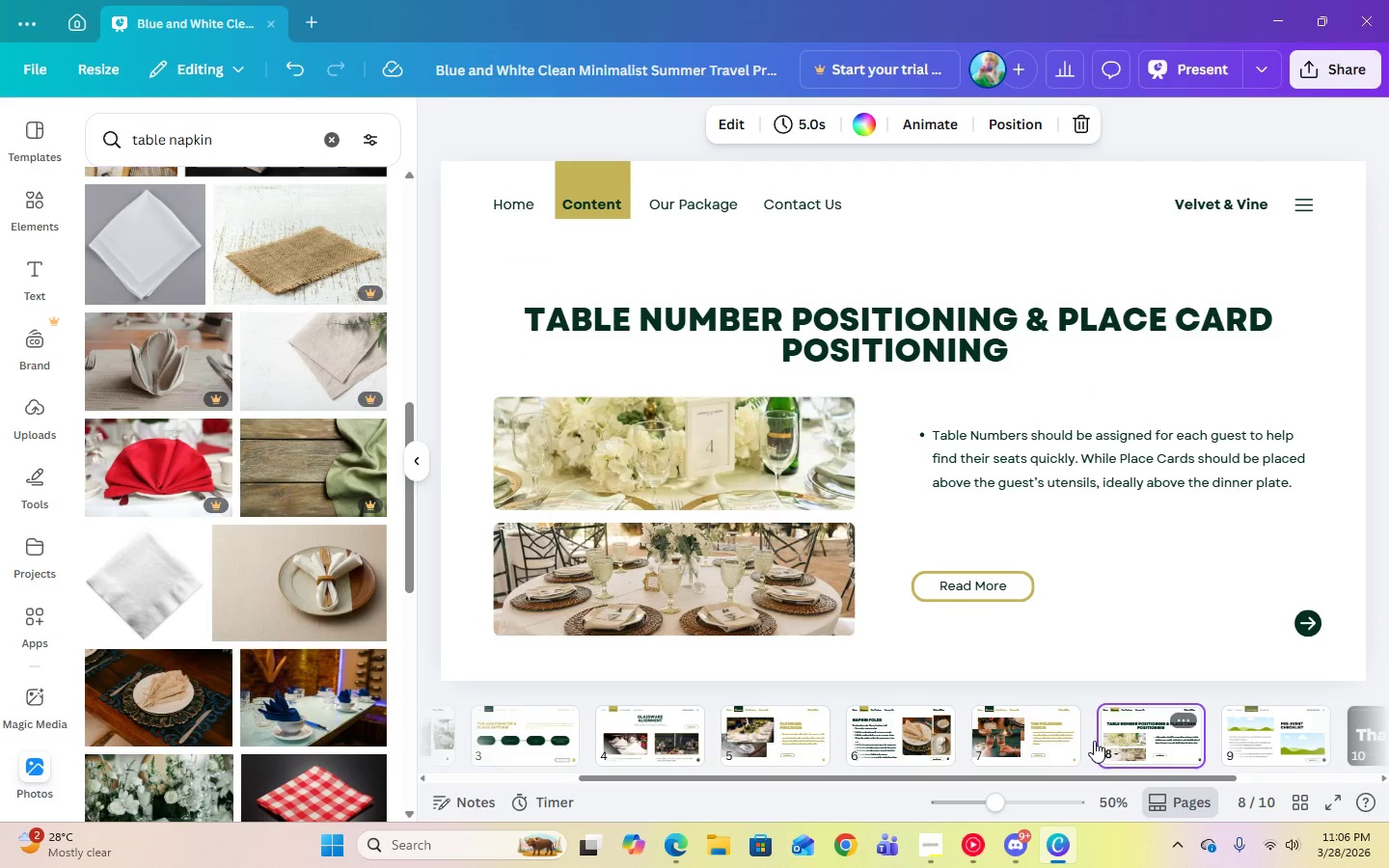 
left_click([1048, 743])
 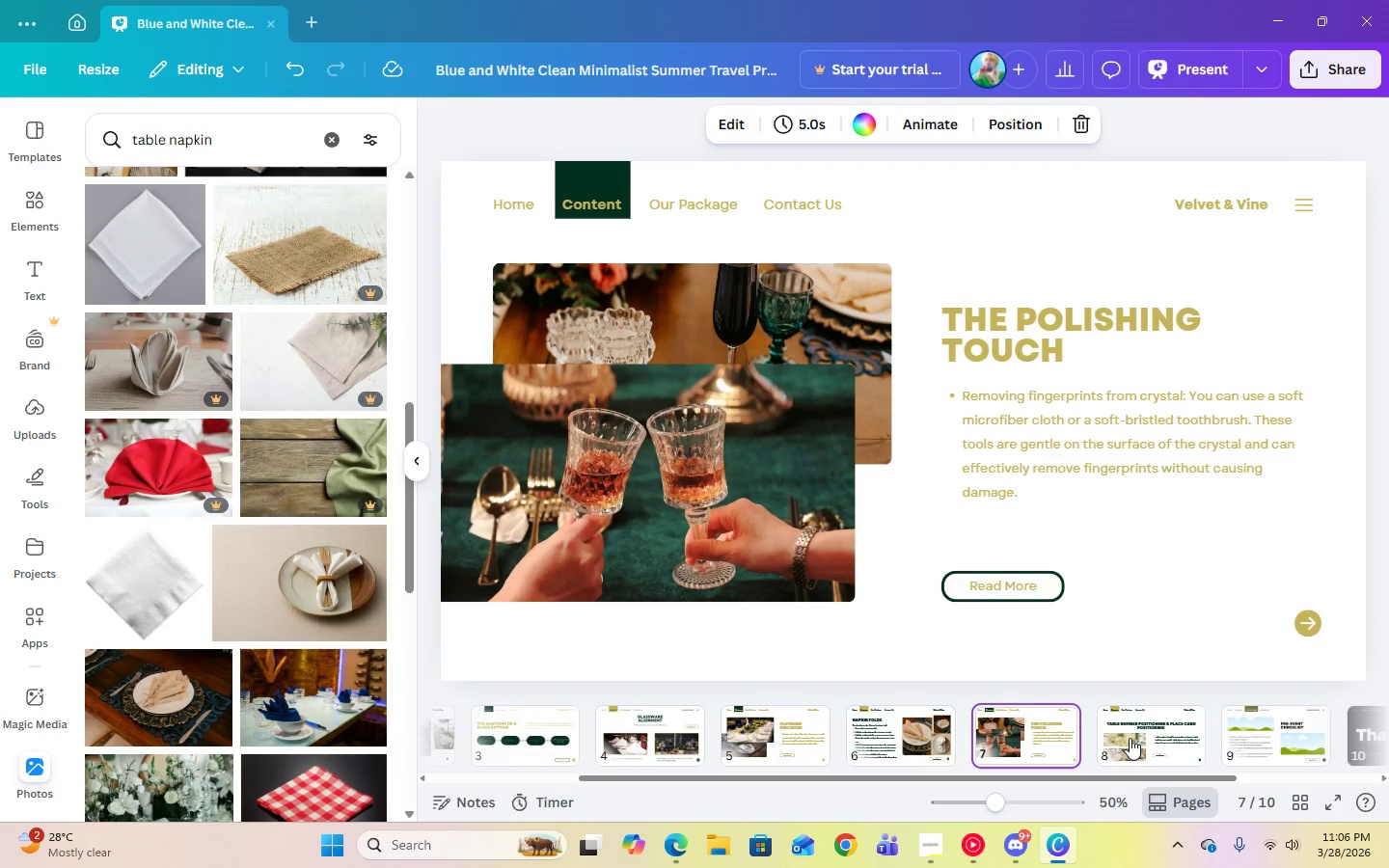 
left_click([1133, 738])
 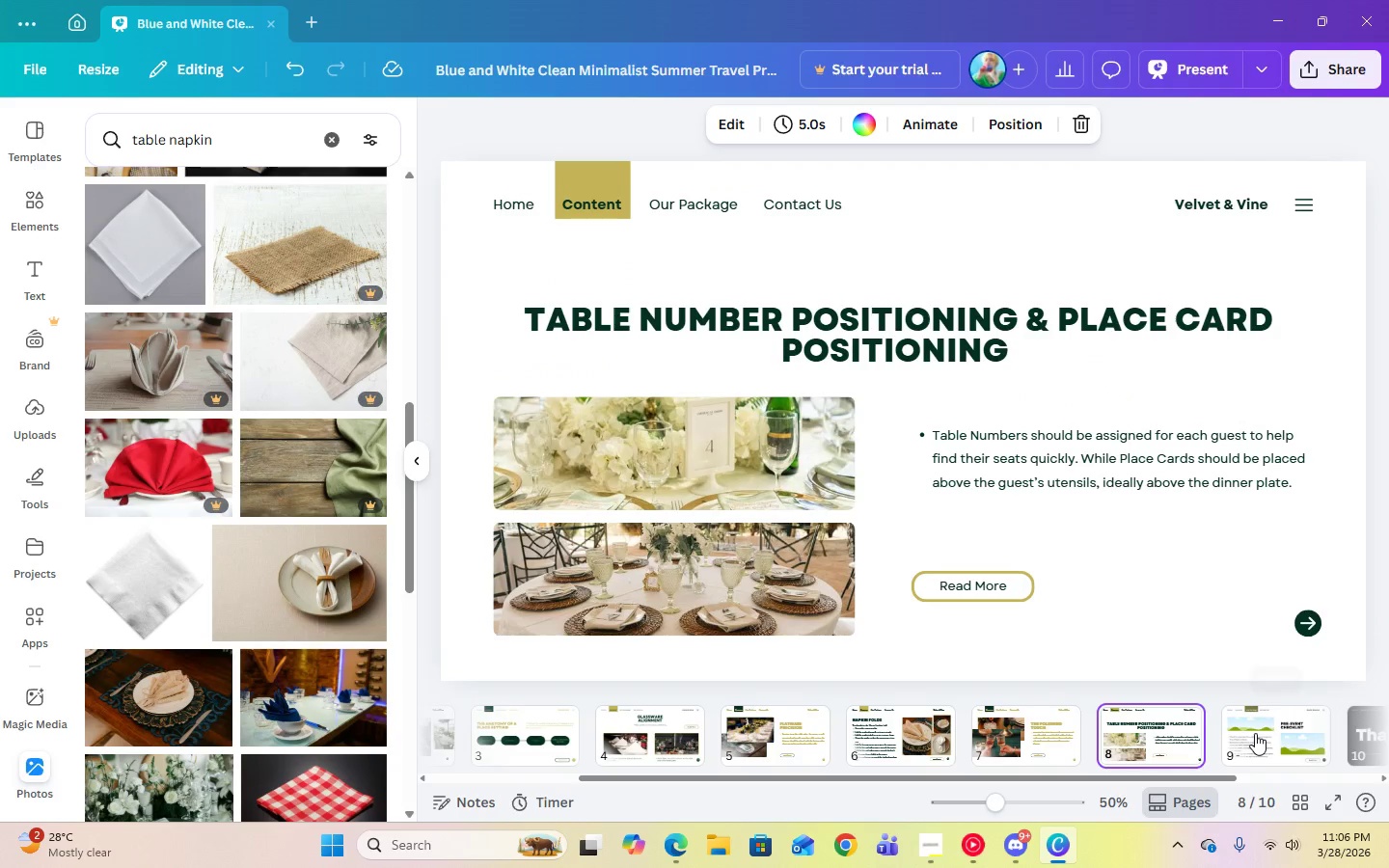 
left_click([1255, 733])
 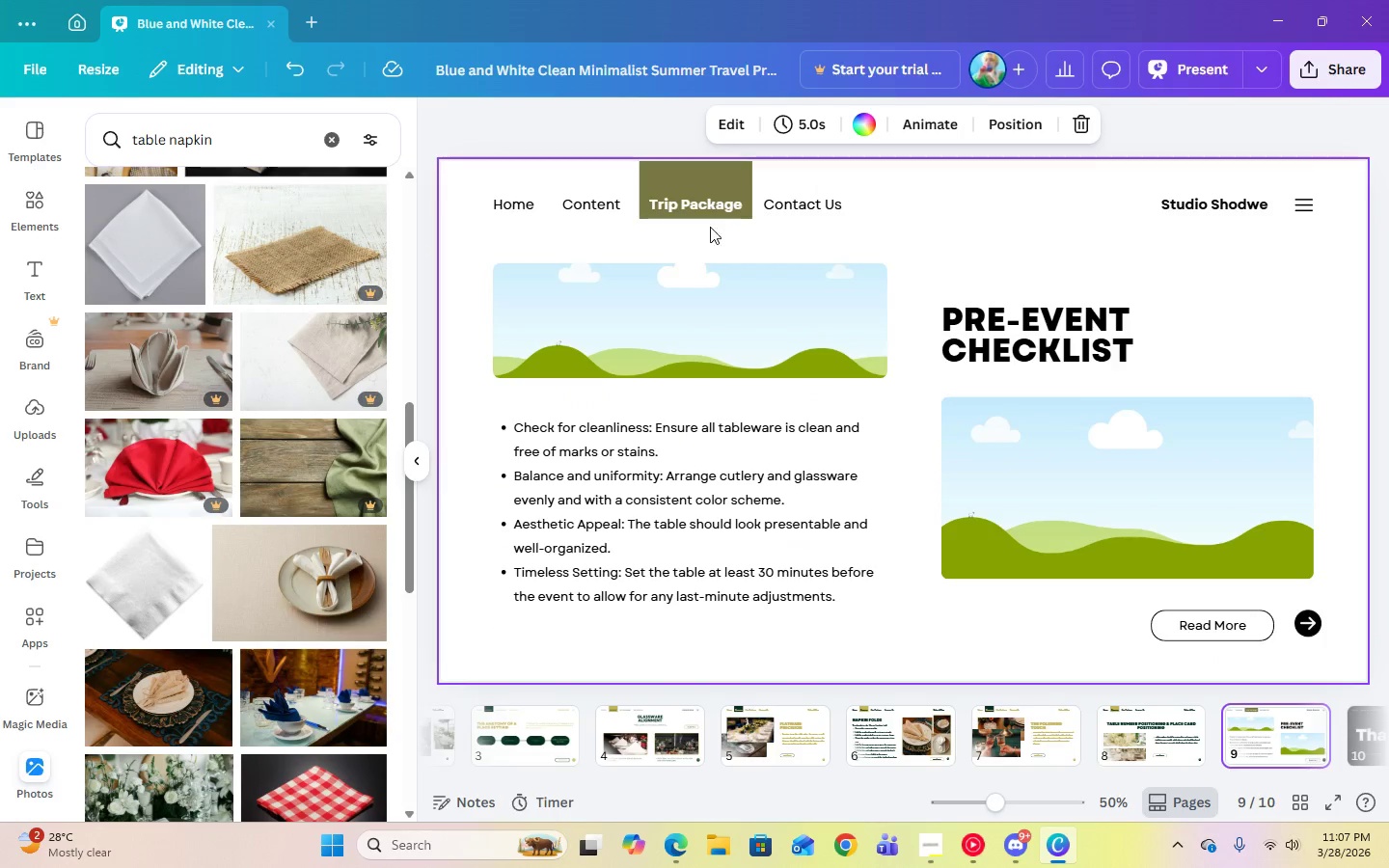 
left_click([698, 184])
 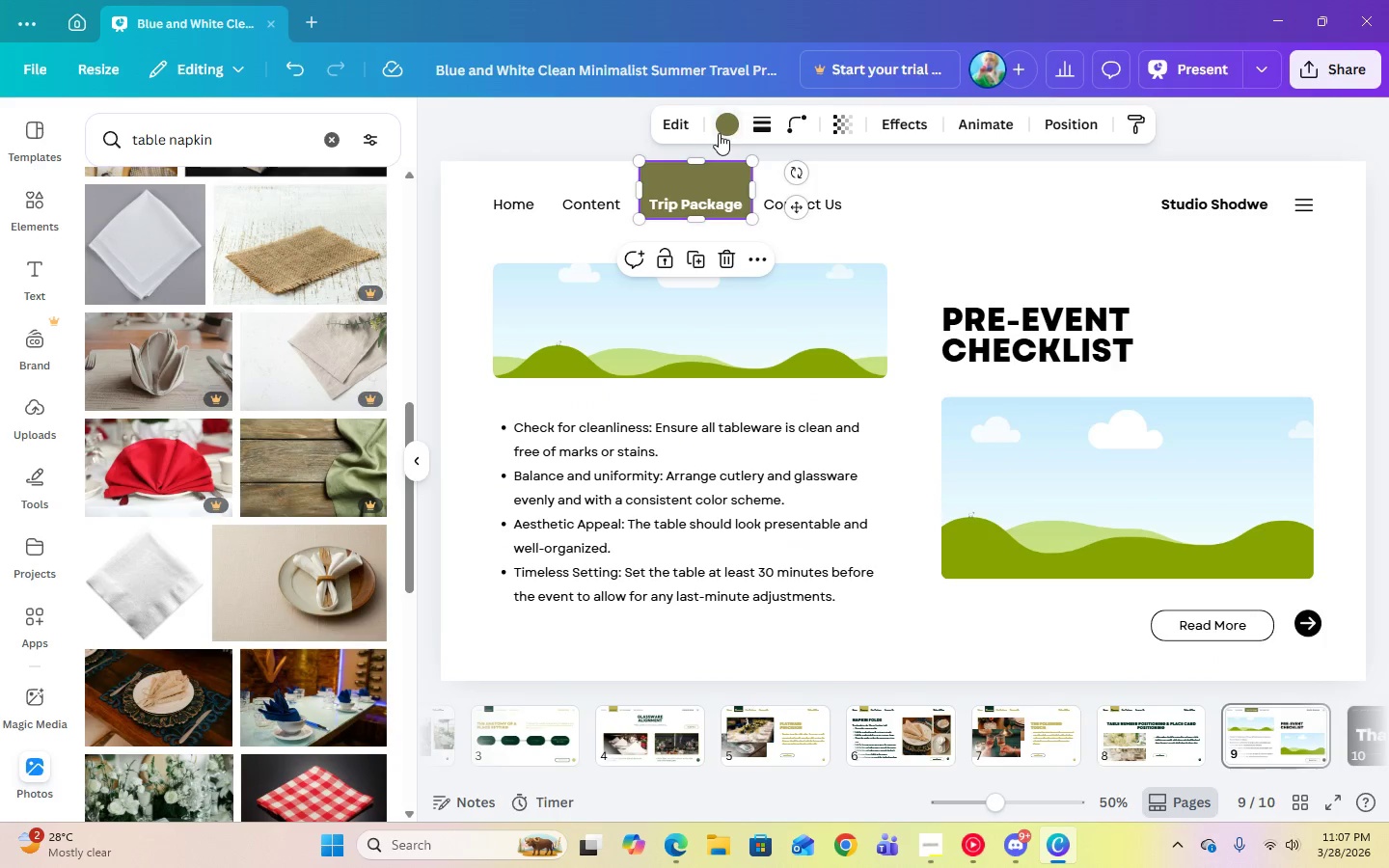 
left_click([719, 133])
 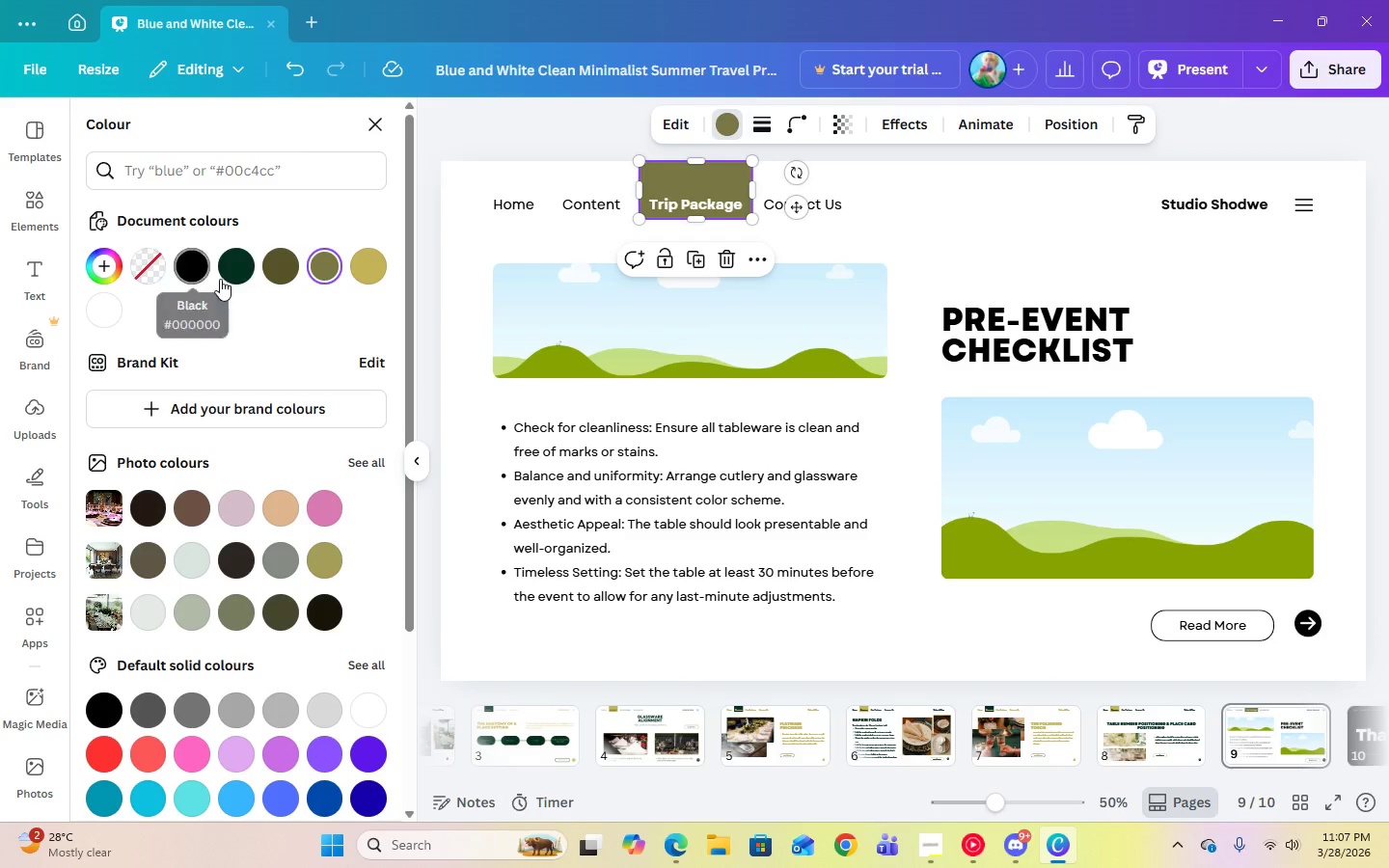 
left_click([241, 276])
 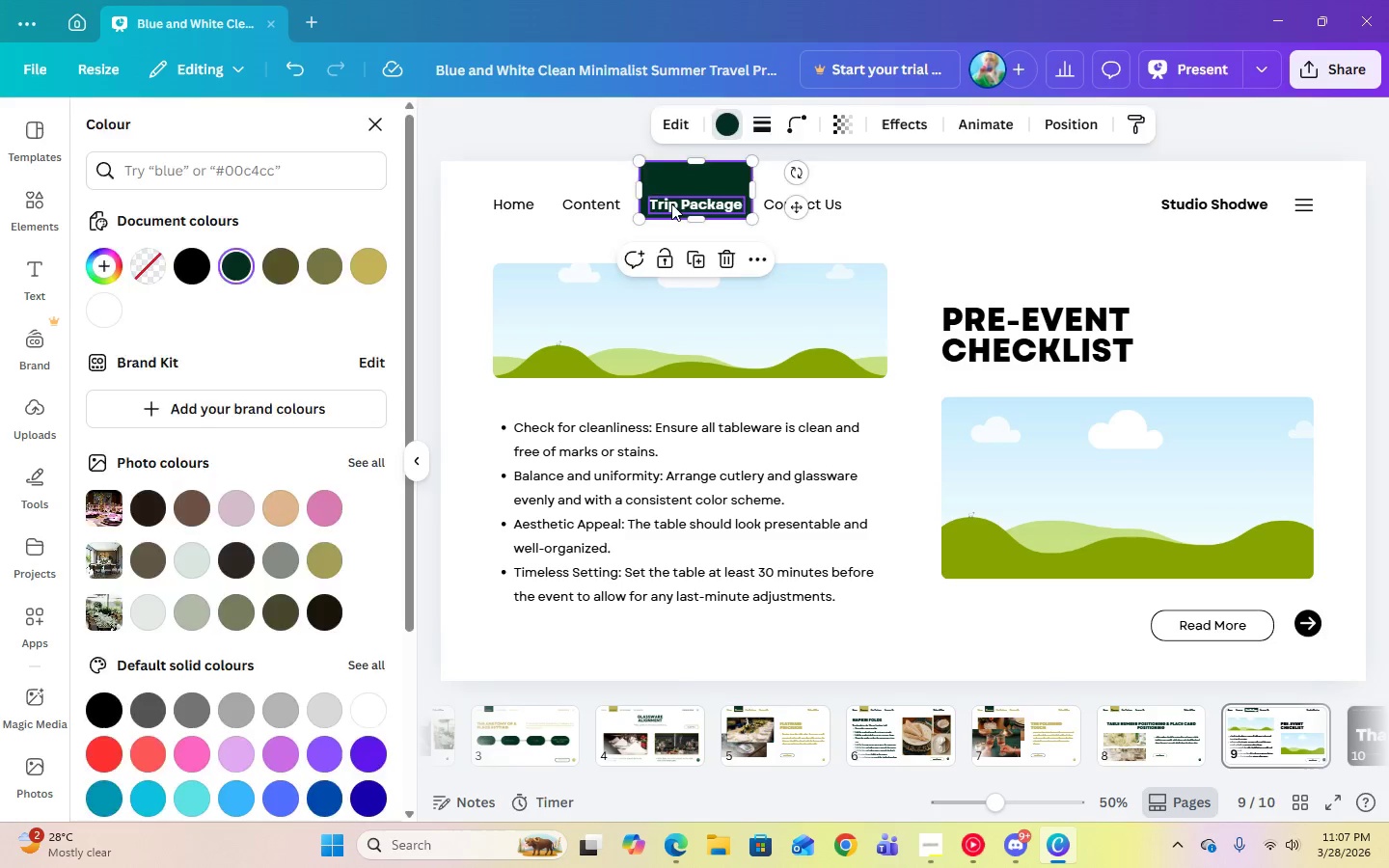 
double_click([673, 203])
 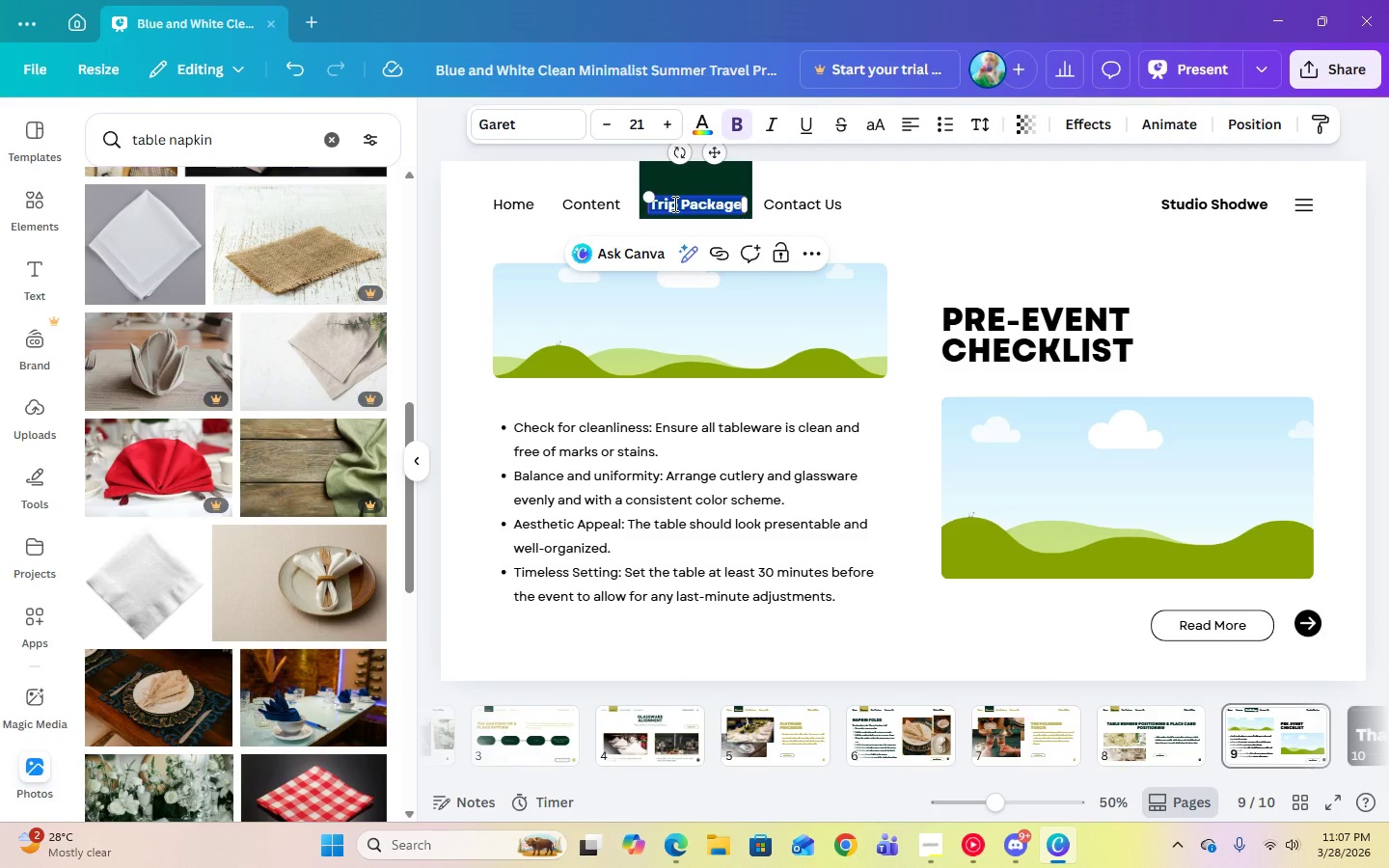 
left_click([673, 203])
 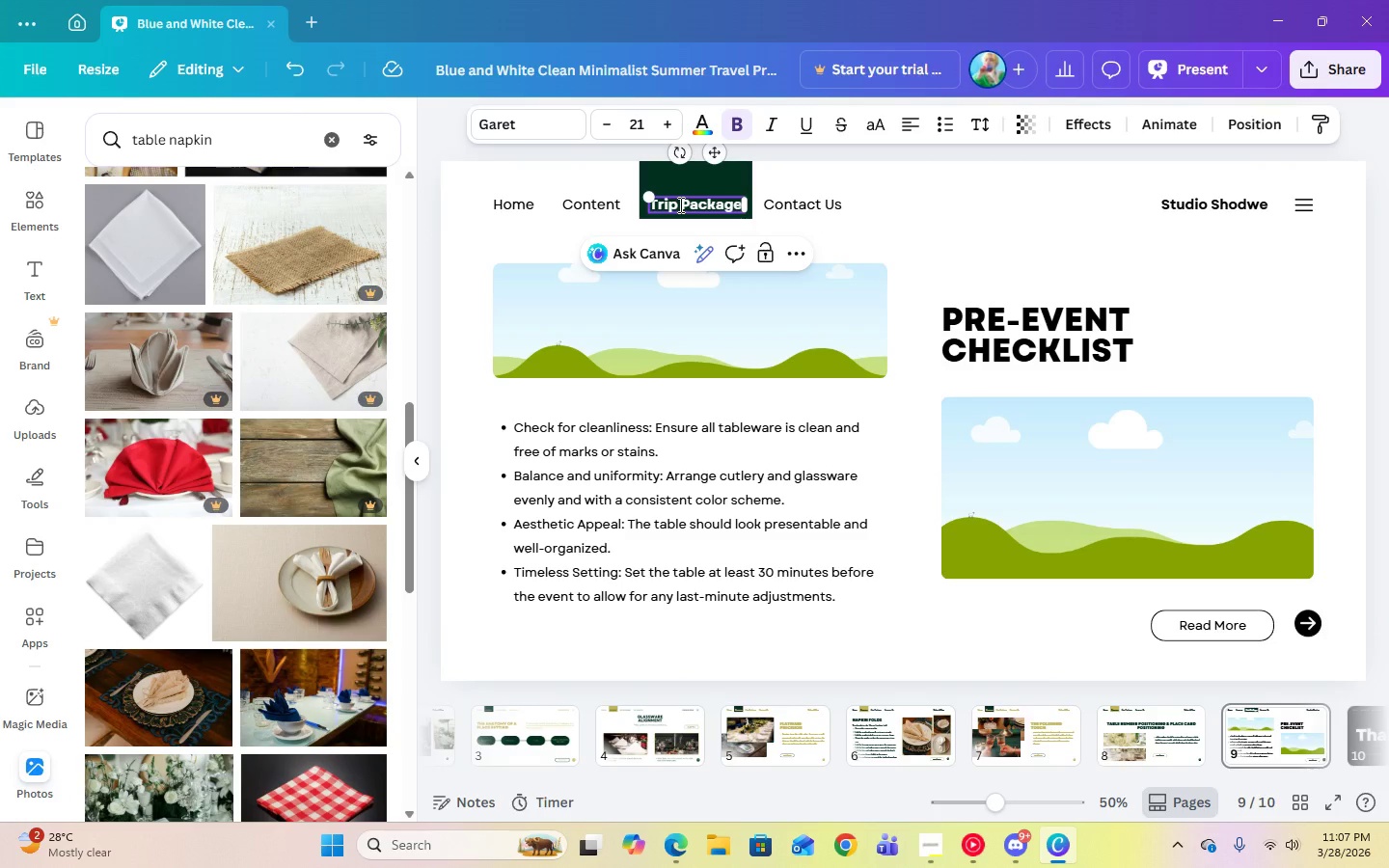 
key(Backspace)
key(Backspace)
key(Backspace)
key(Backspace)
type(Our)
 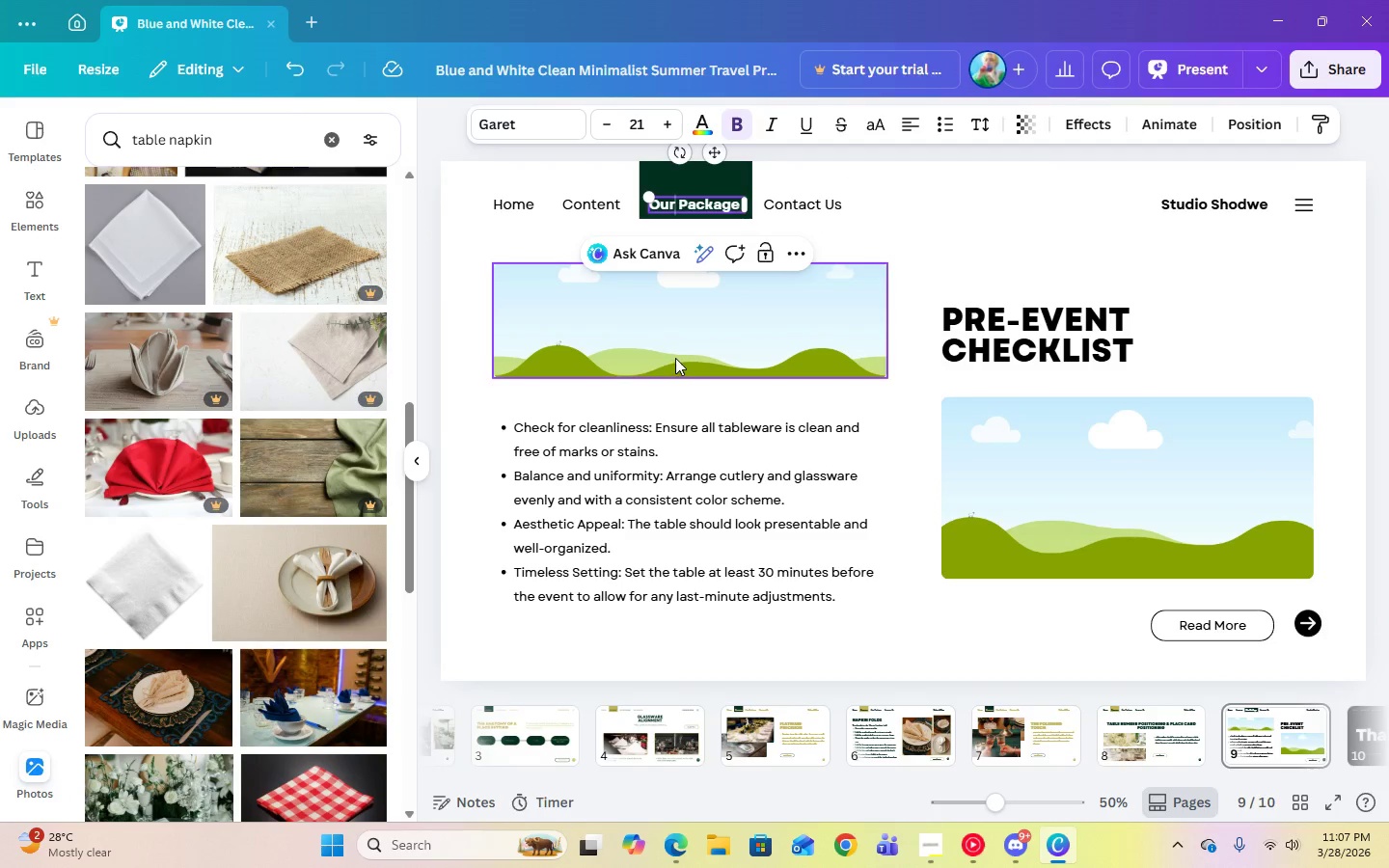 
left_click([520, 212])
 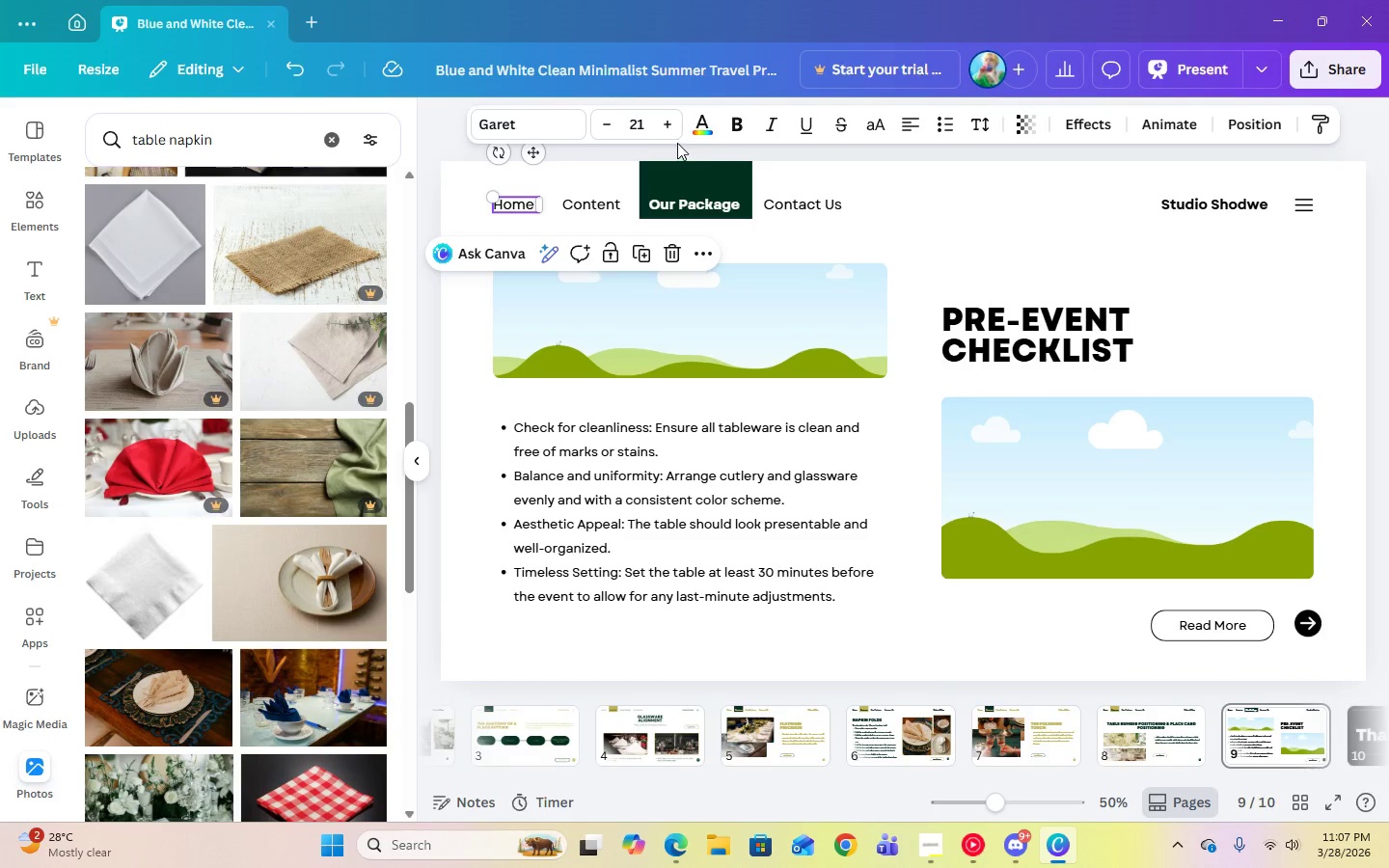 
left_click([709, 130])
 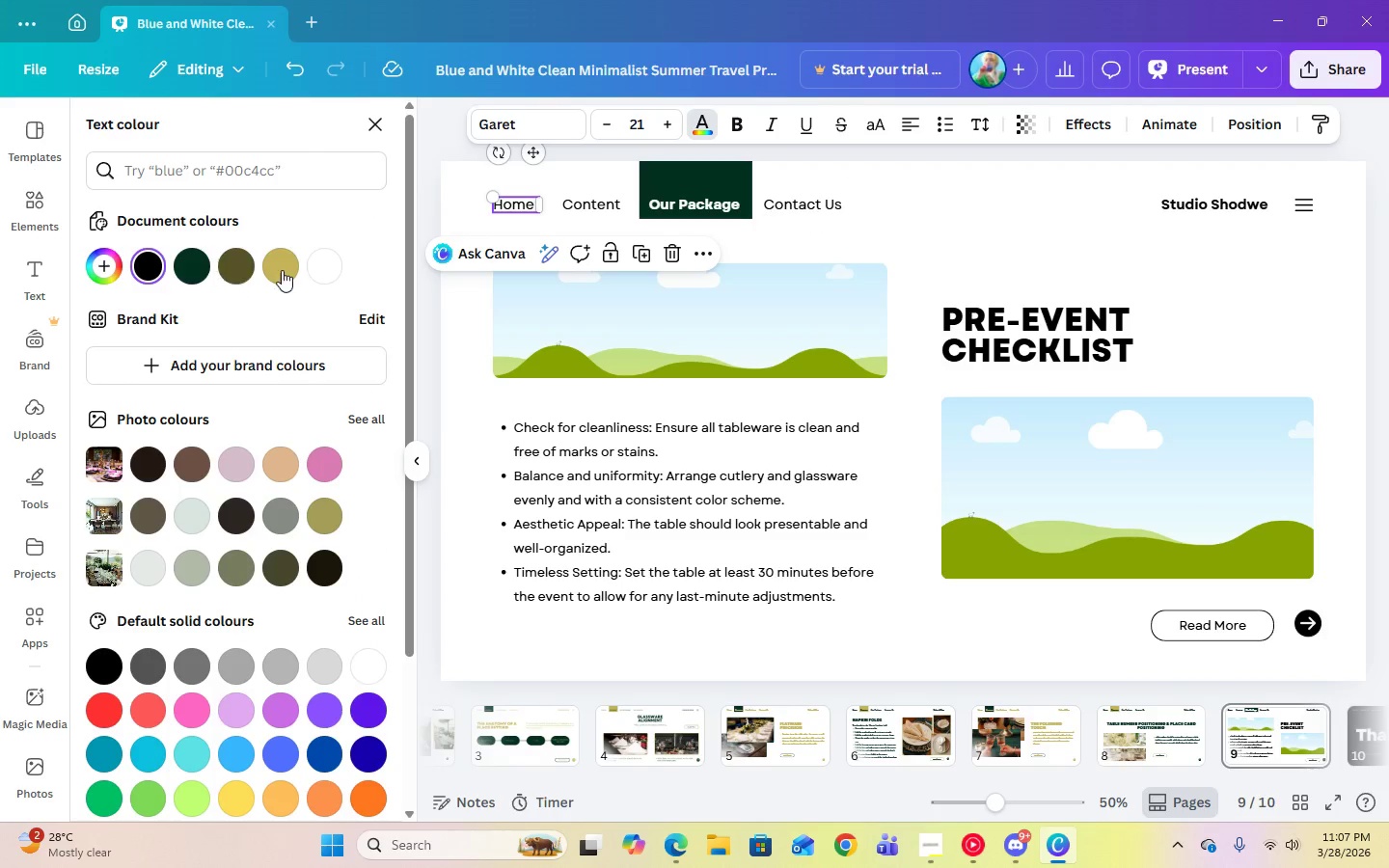 
left_click([290, 269])
 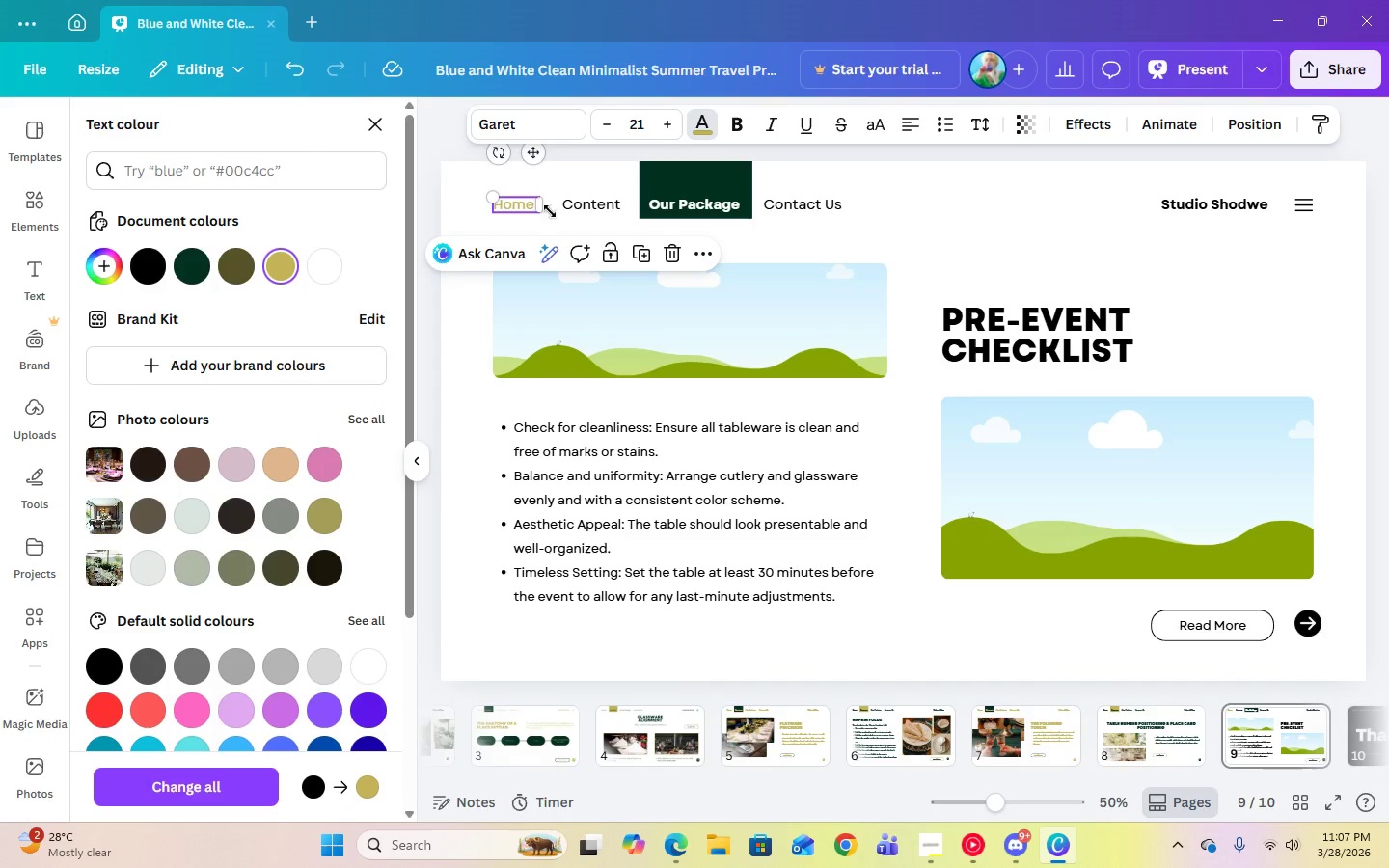 
left_click([577, 201])
 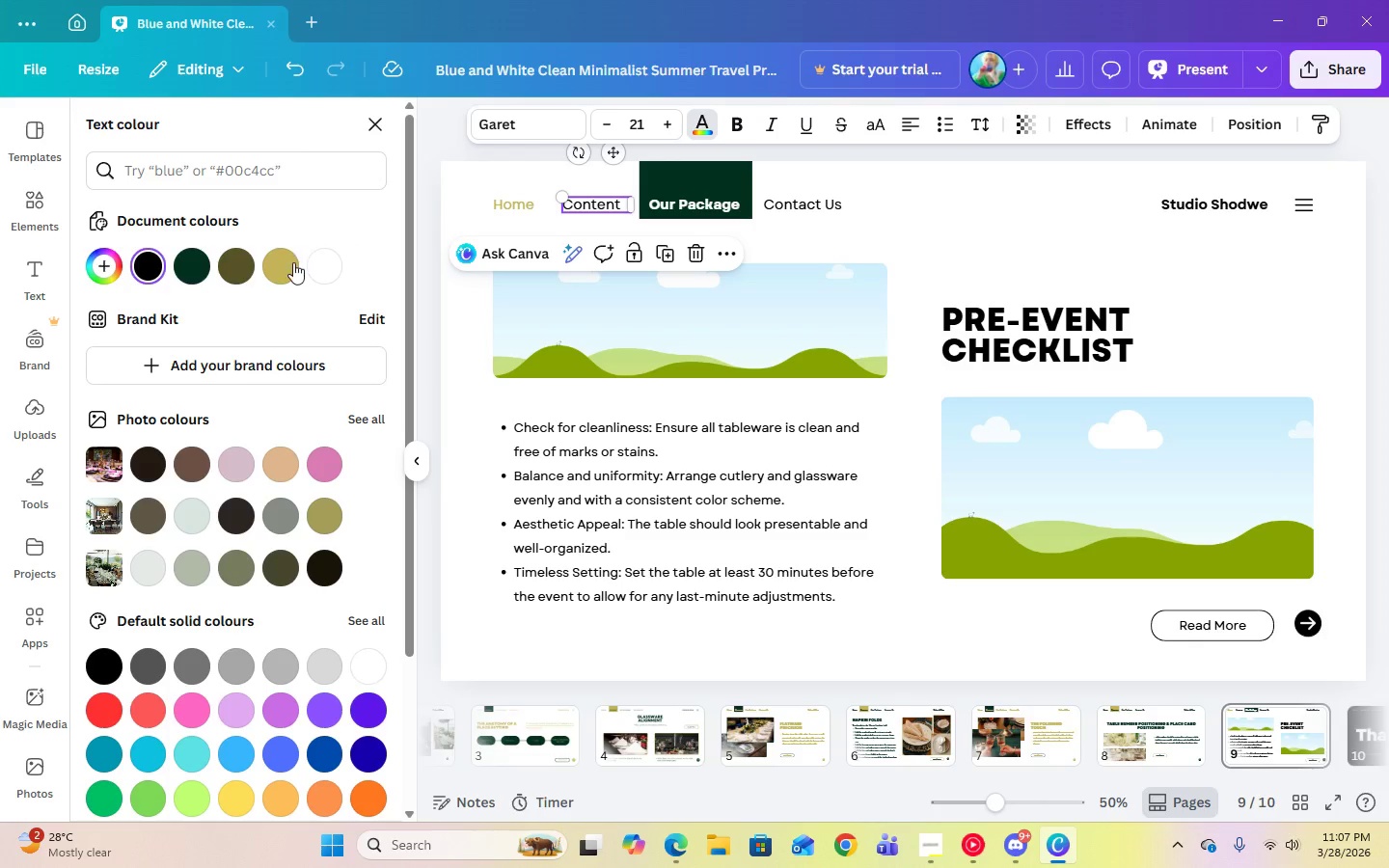 
left_click([293, 262])
 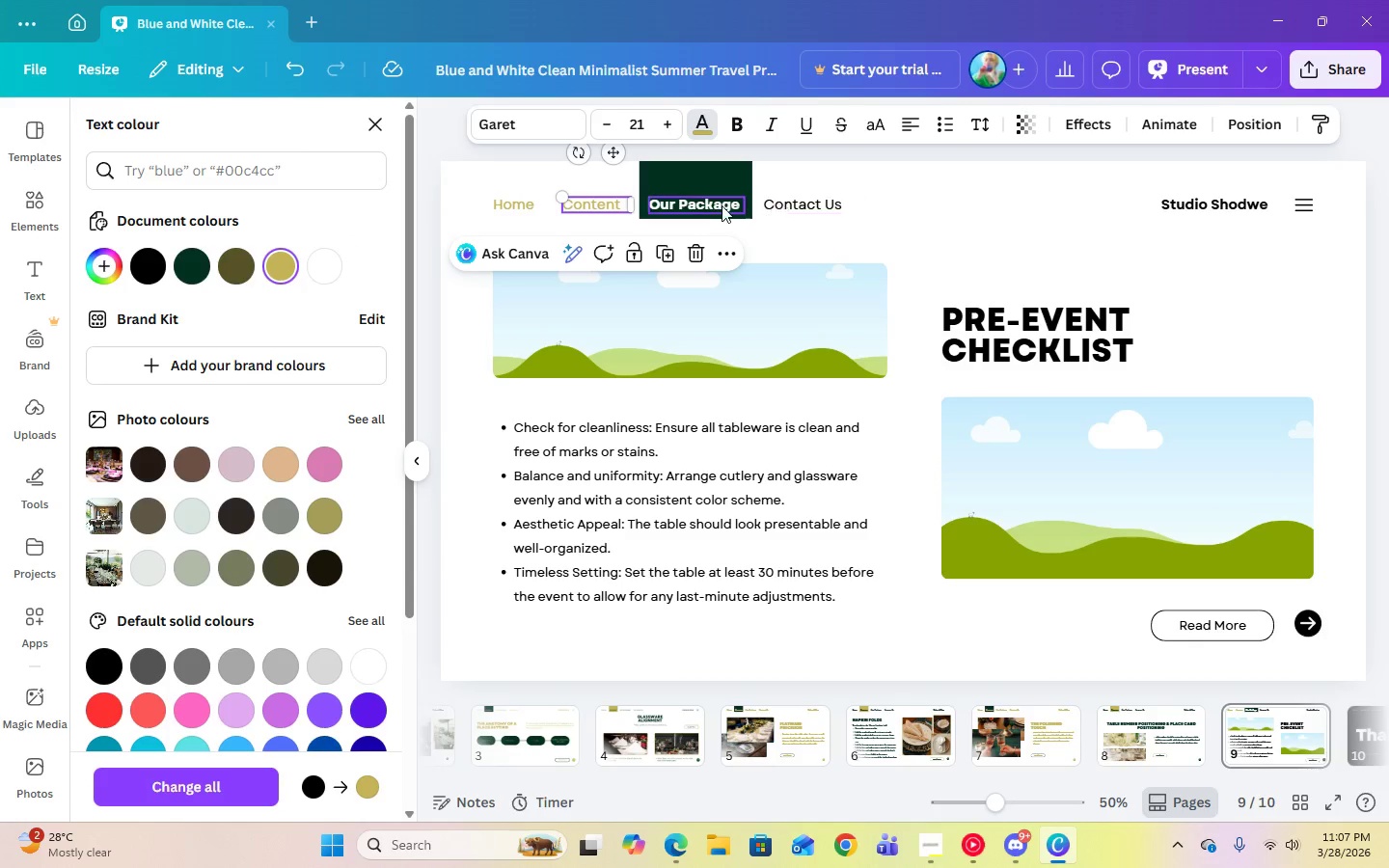 
left_click([718, 205])
 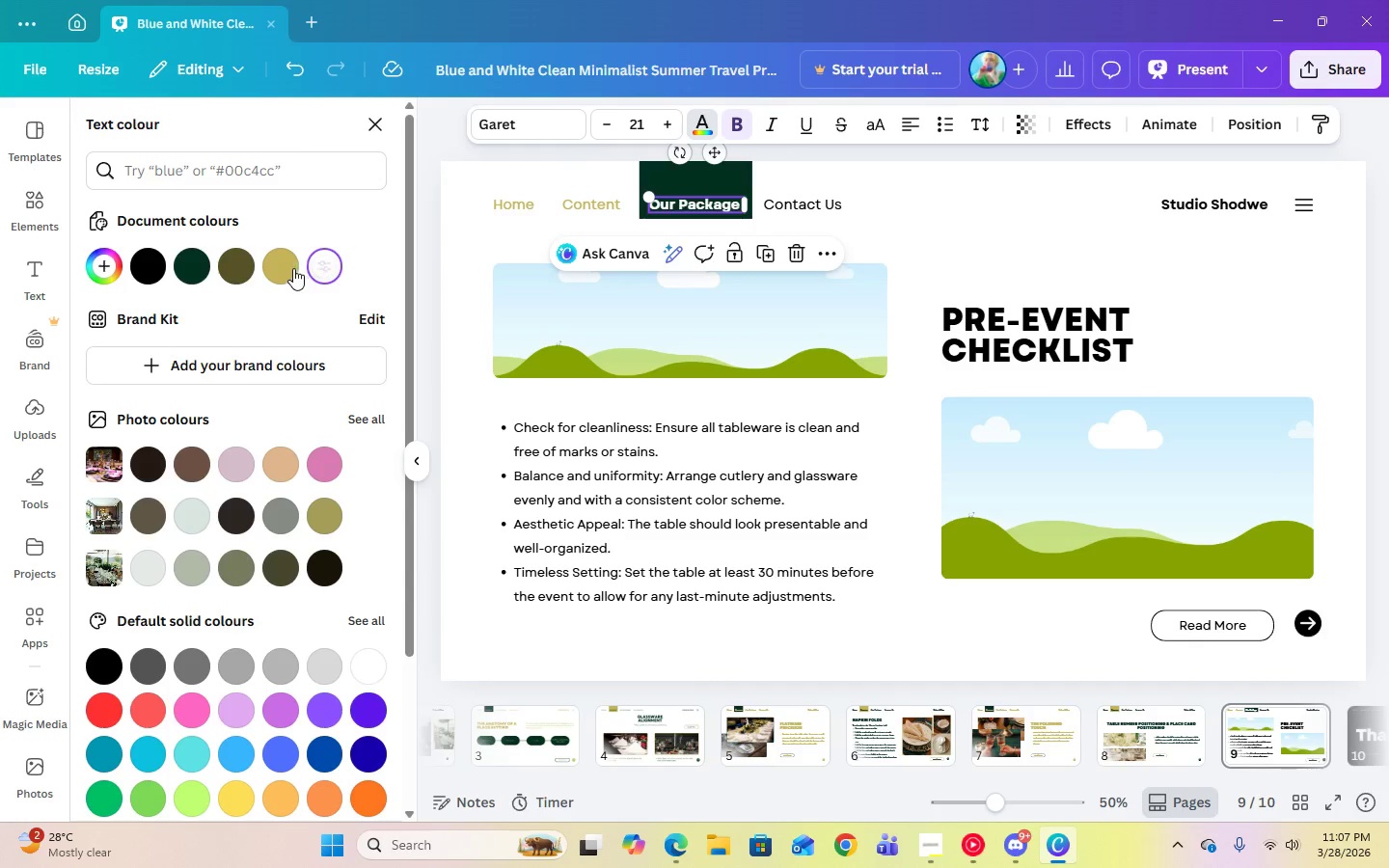 
left_click([292, 268])
 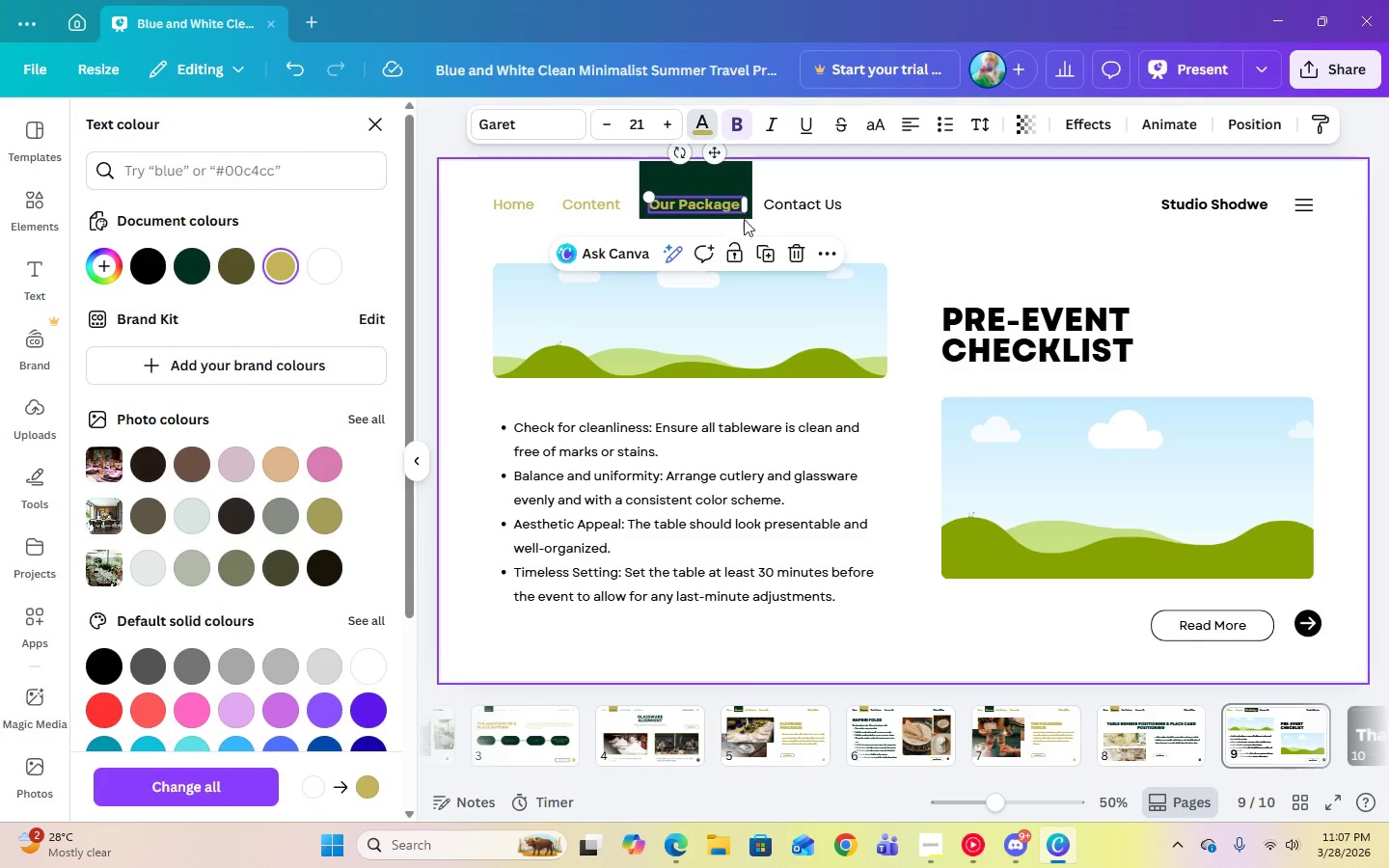 
left_click([774, 211])
 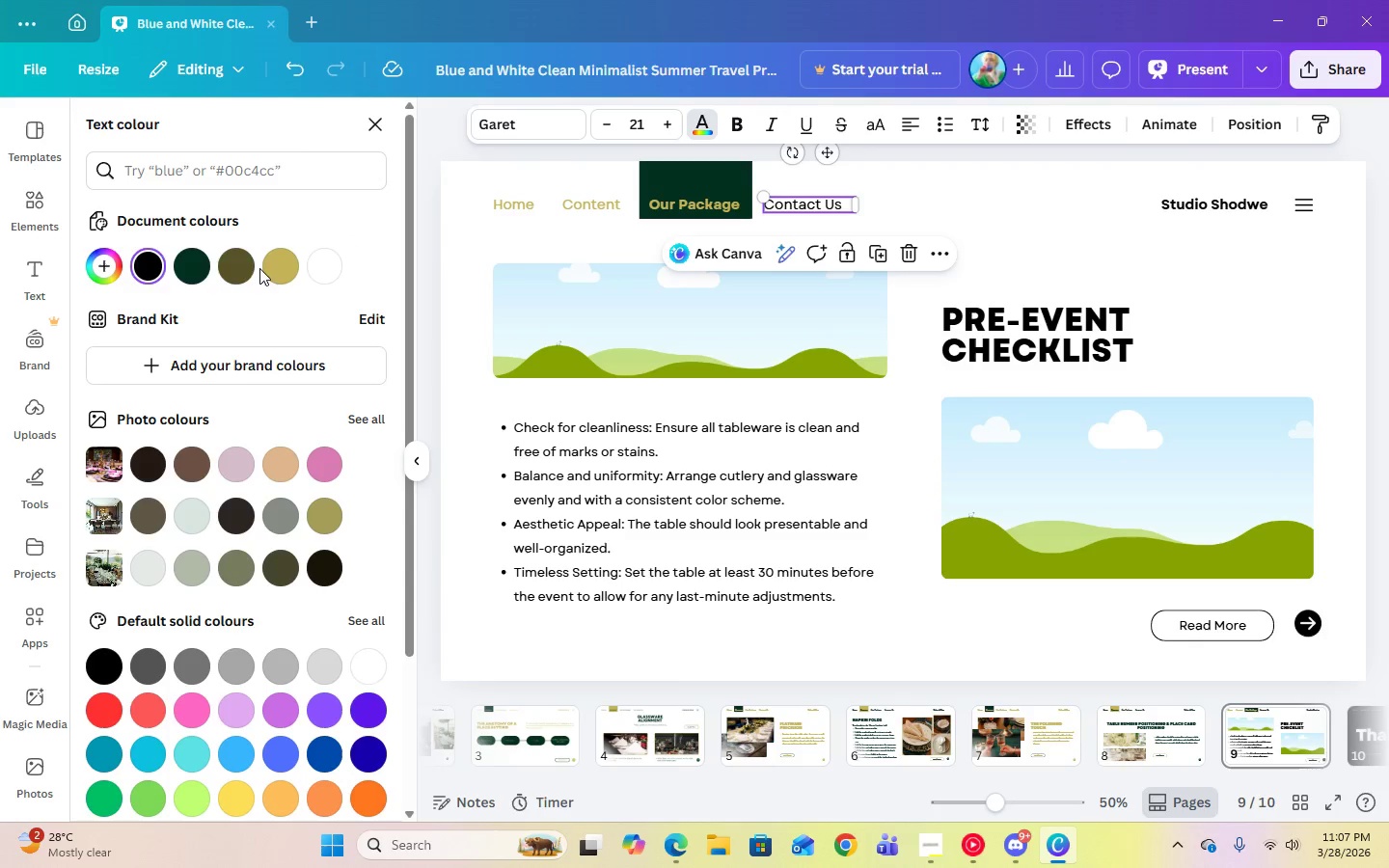 
left_click([274, 268])
 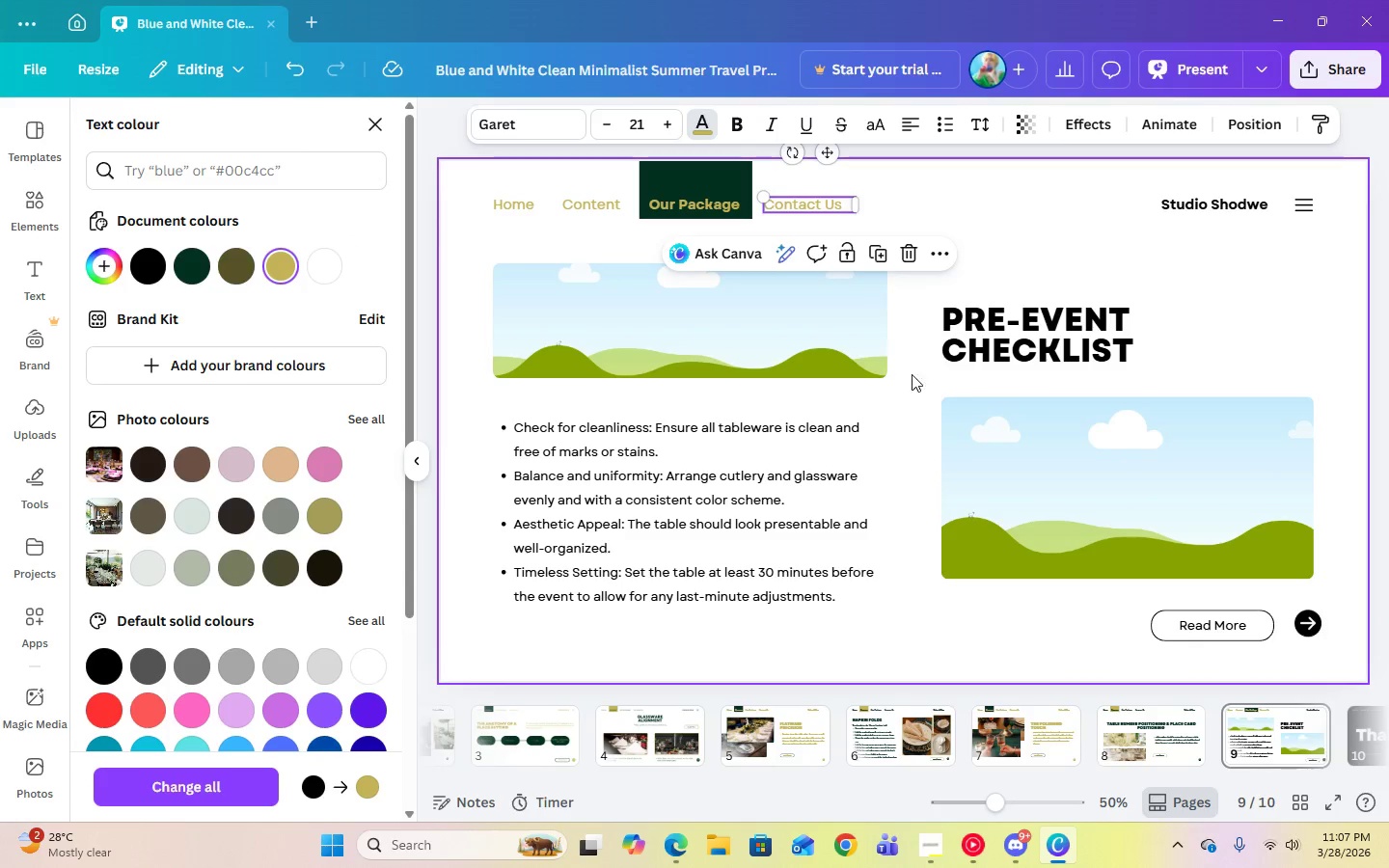 
left_click([972, 351])
 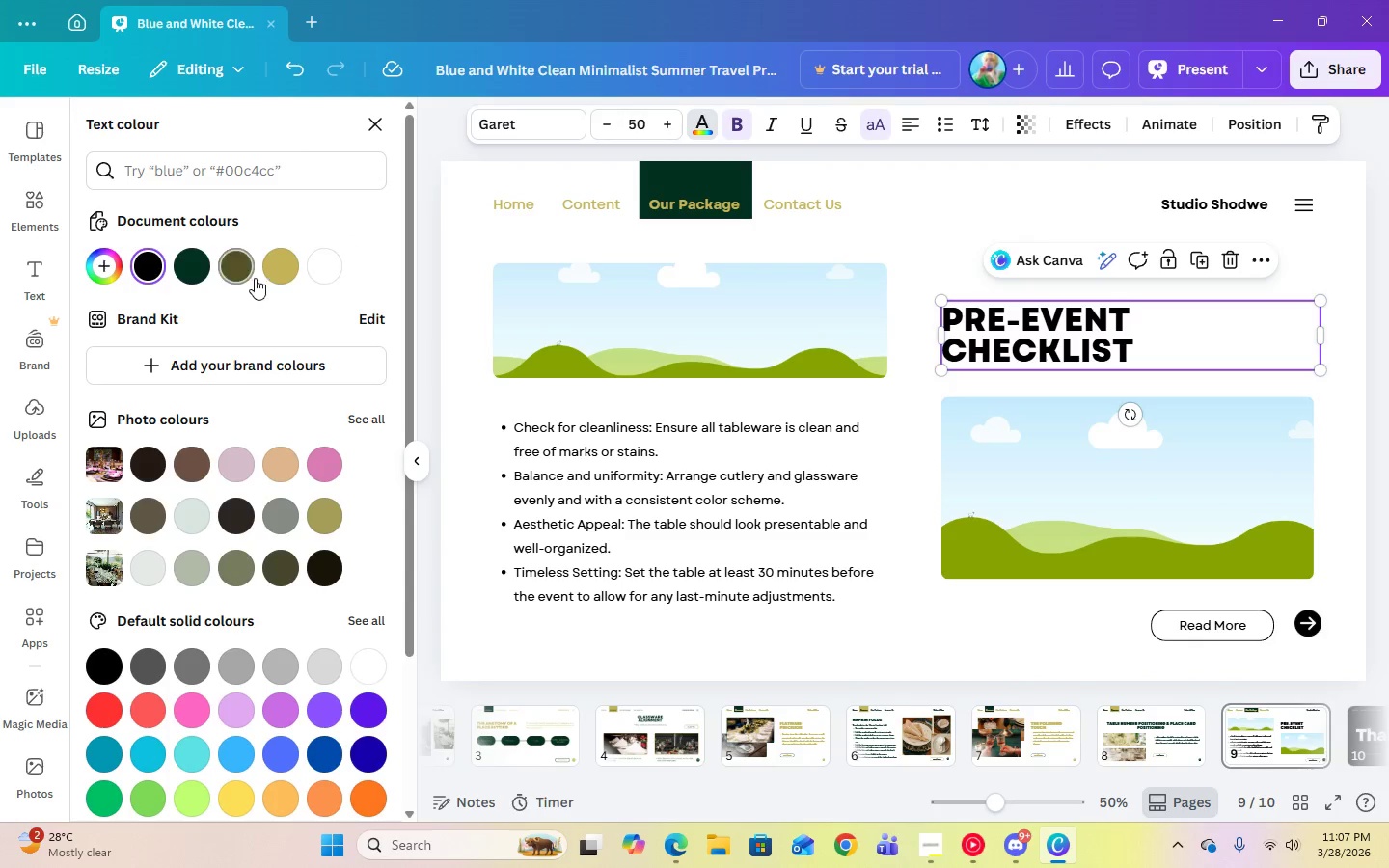 
left_click([271, 278])
 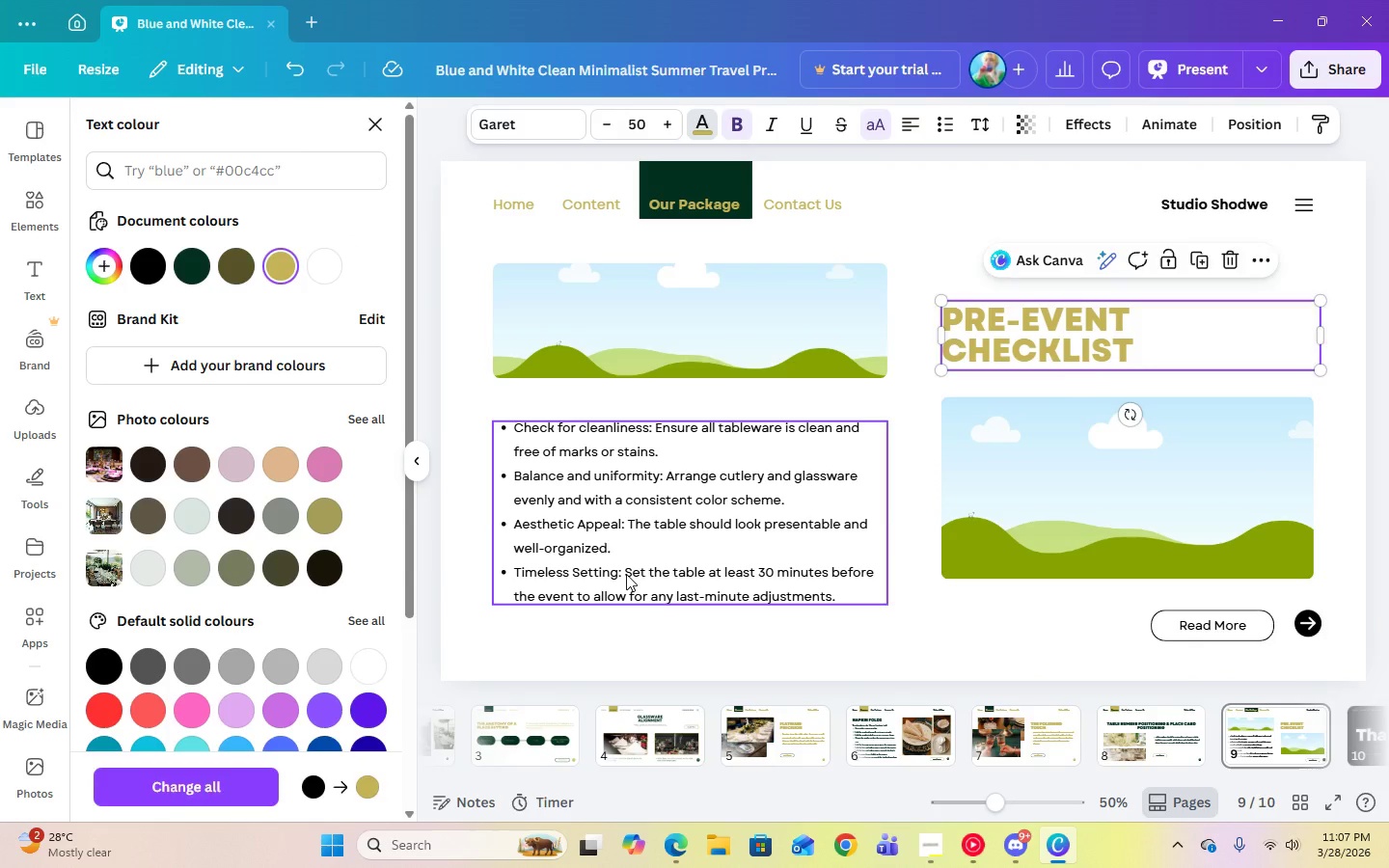 
left_click([626, 574])
 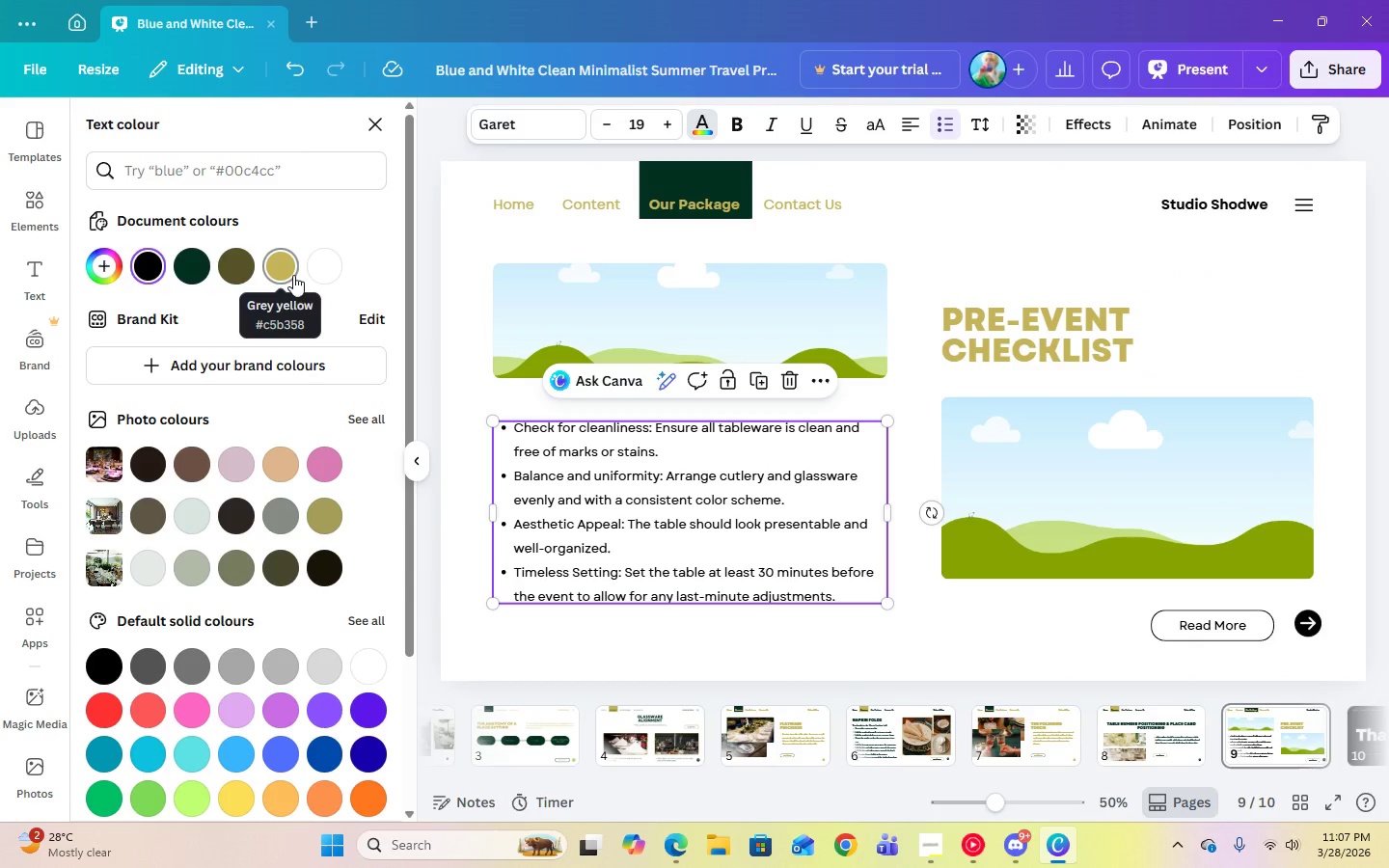 
left_click([291, 275])
 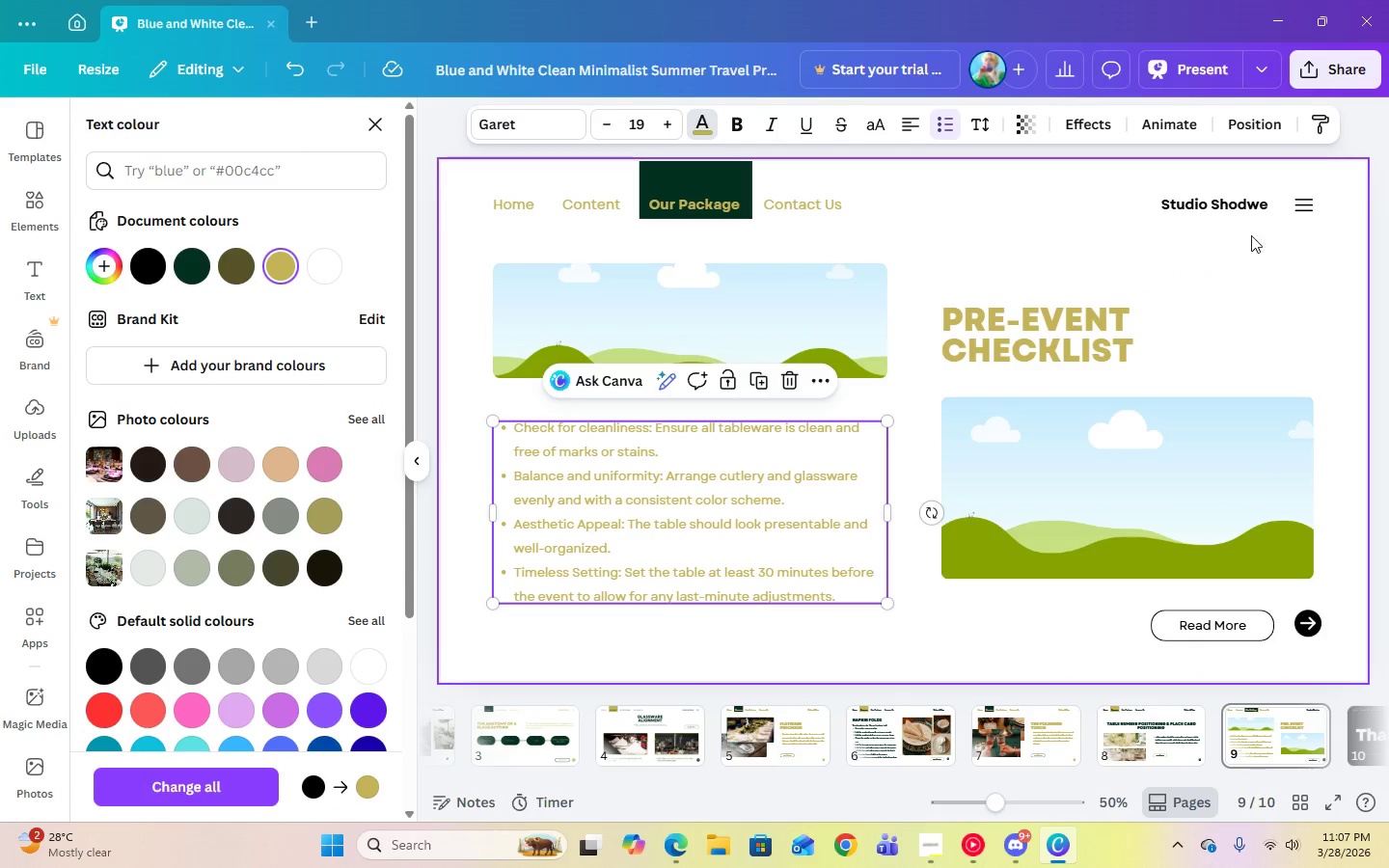 
left_click([1219, 202])
 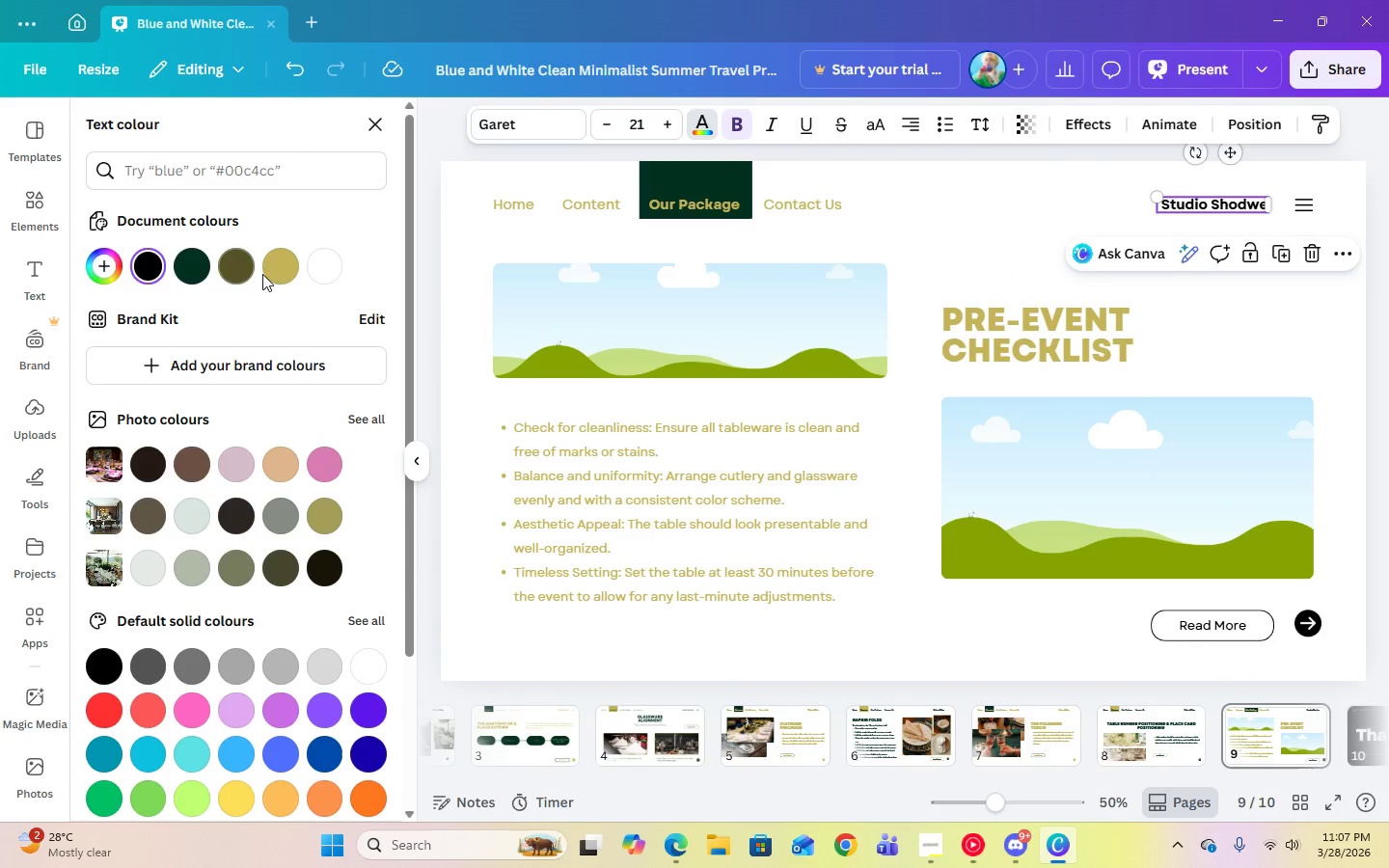 
left_click([284, 272])
 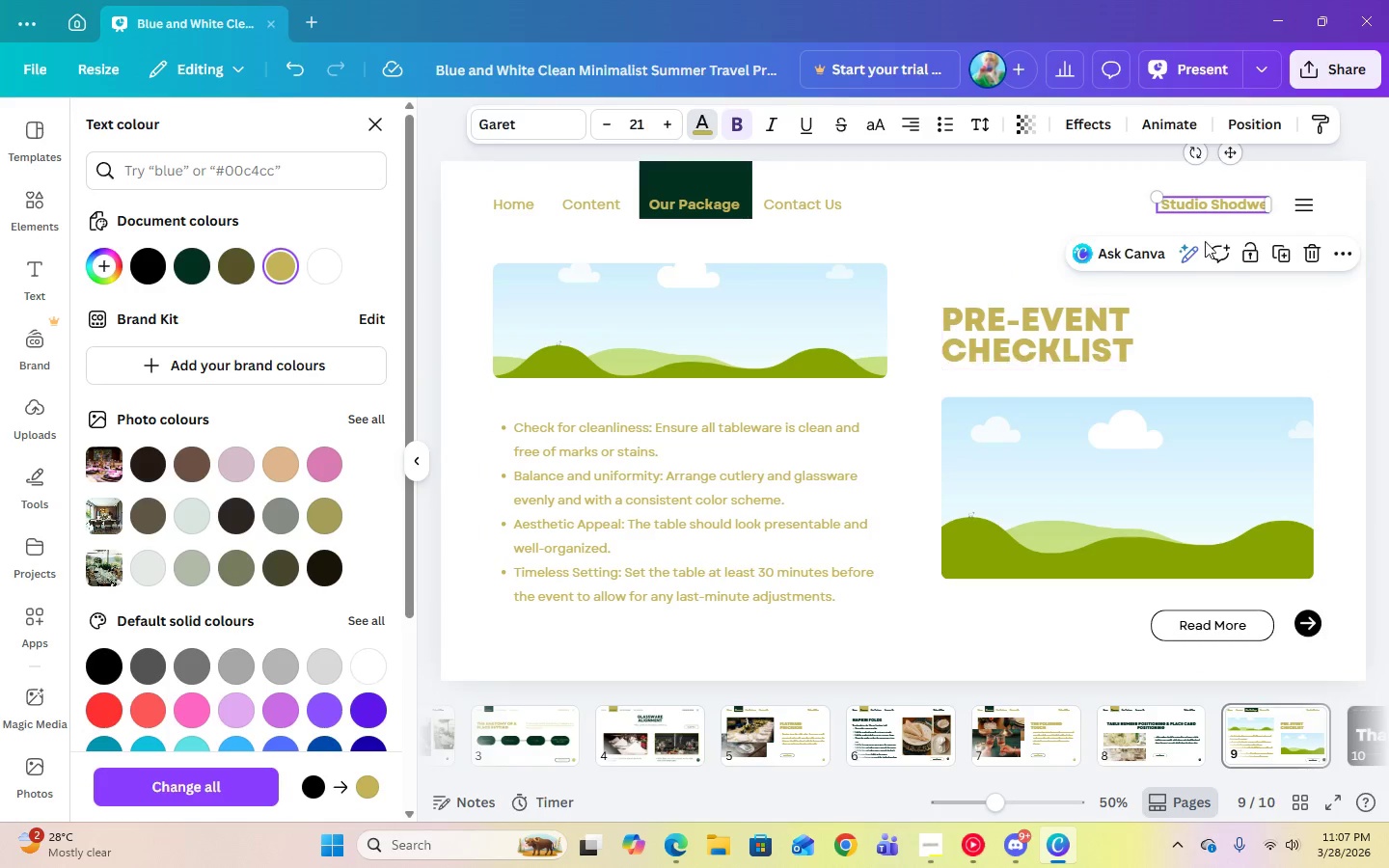 
left_click([1200, 208])
 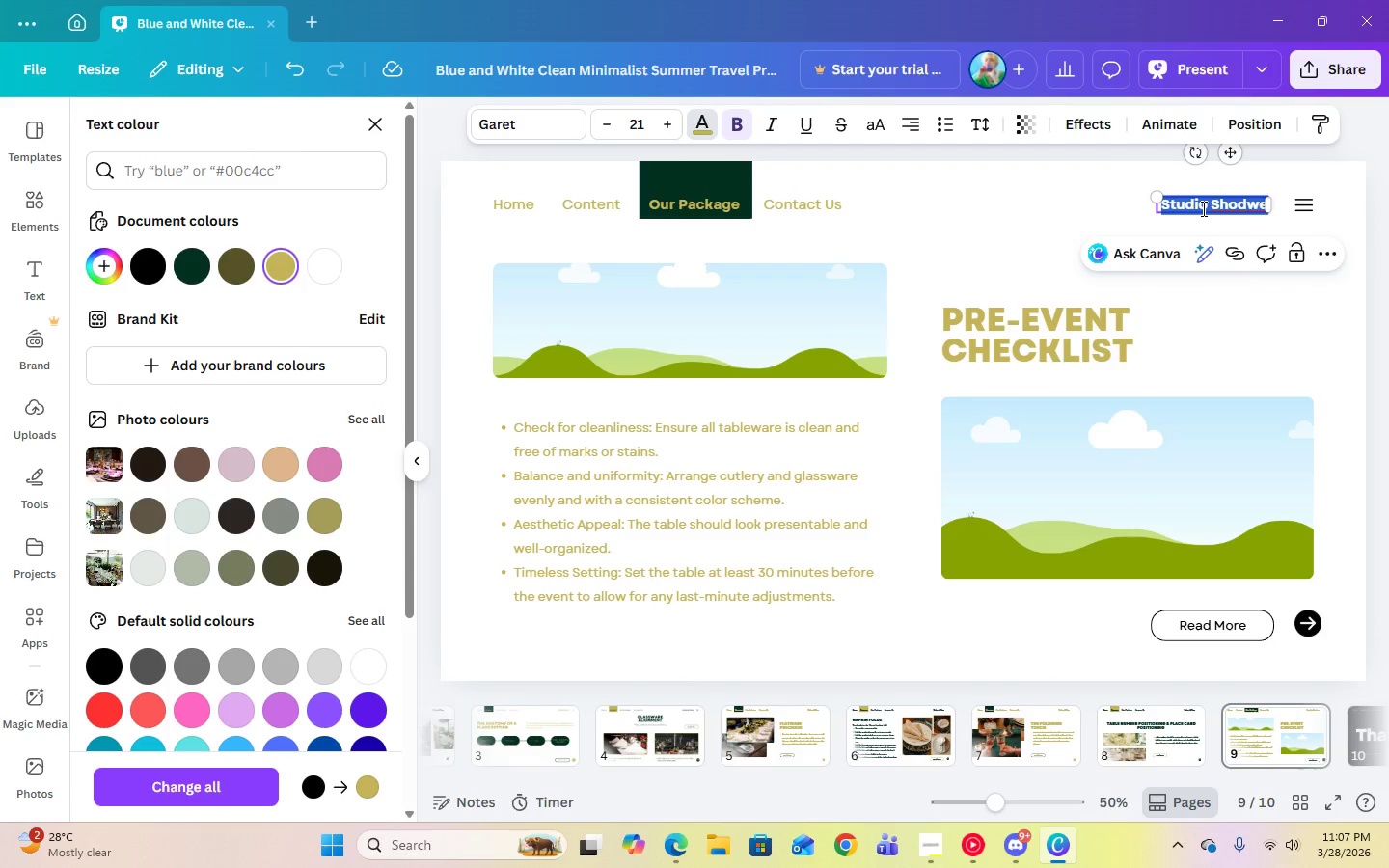 
type(Velvet & Vine)
 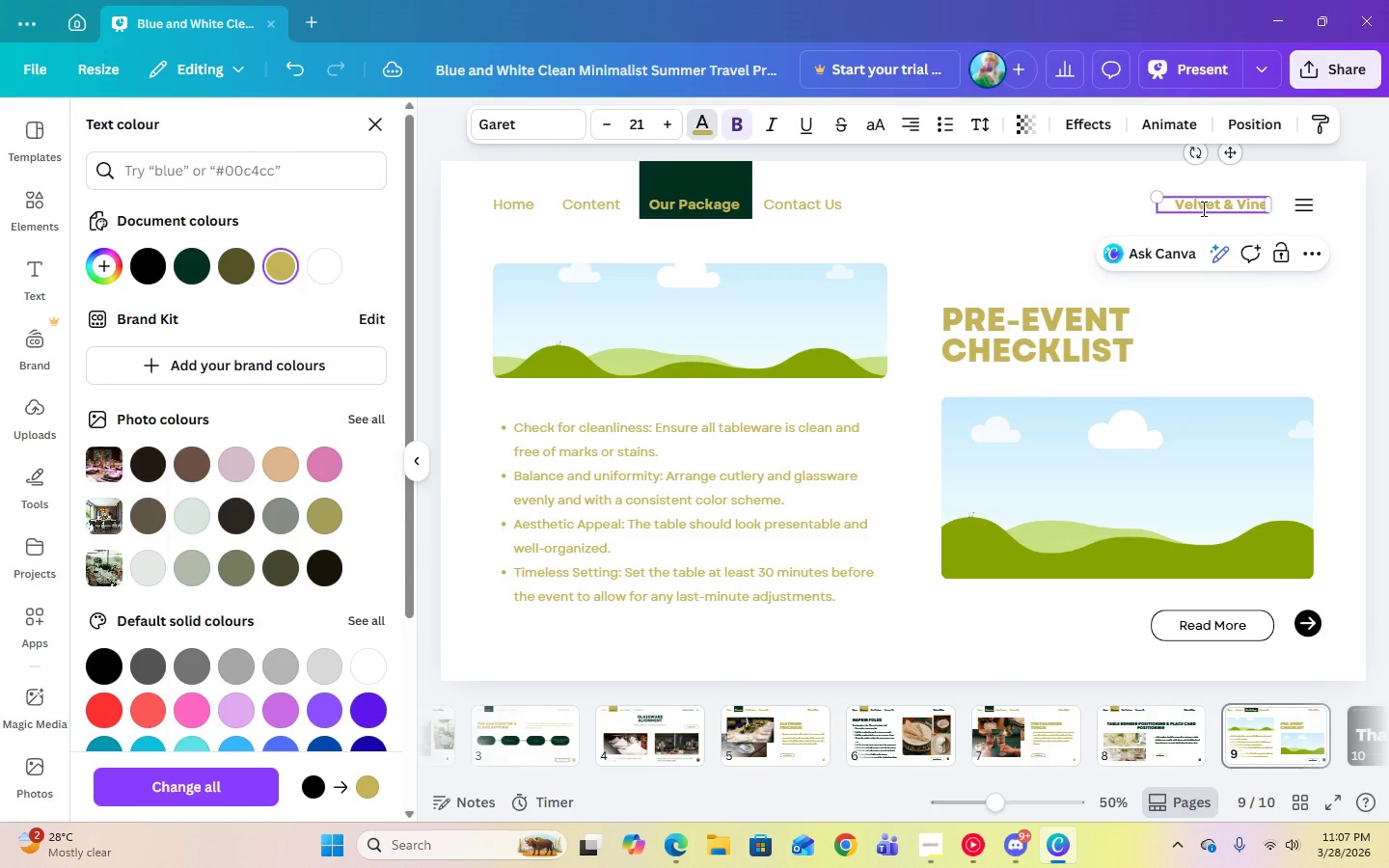 
left_click([1304, 203])
 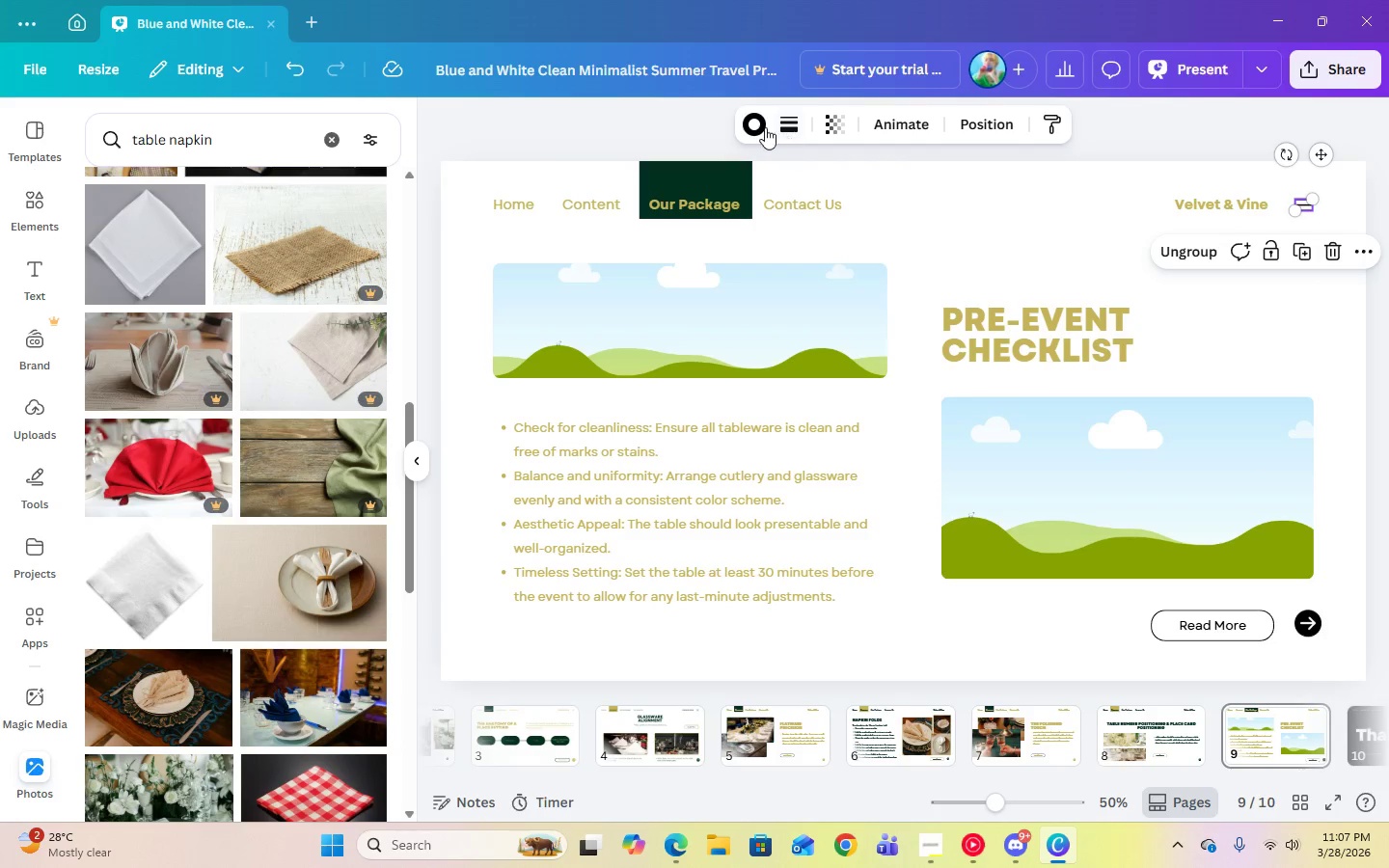 
left_click([764, 127])
 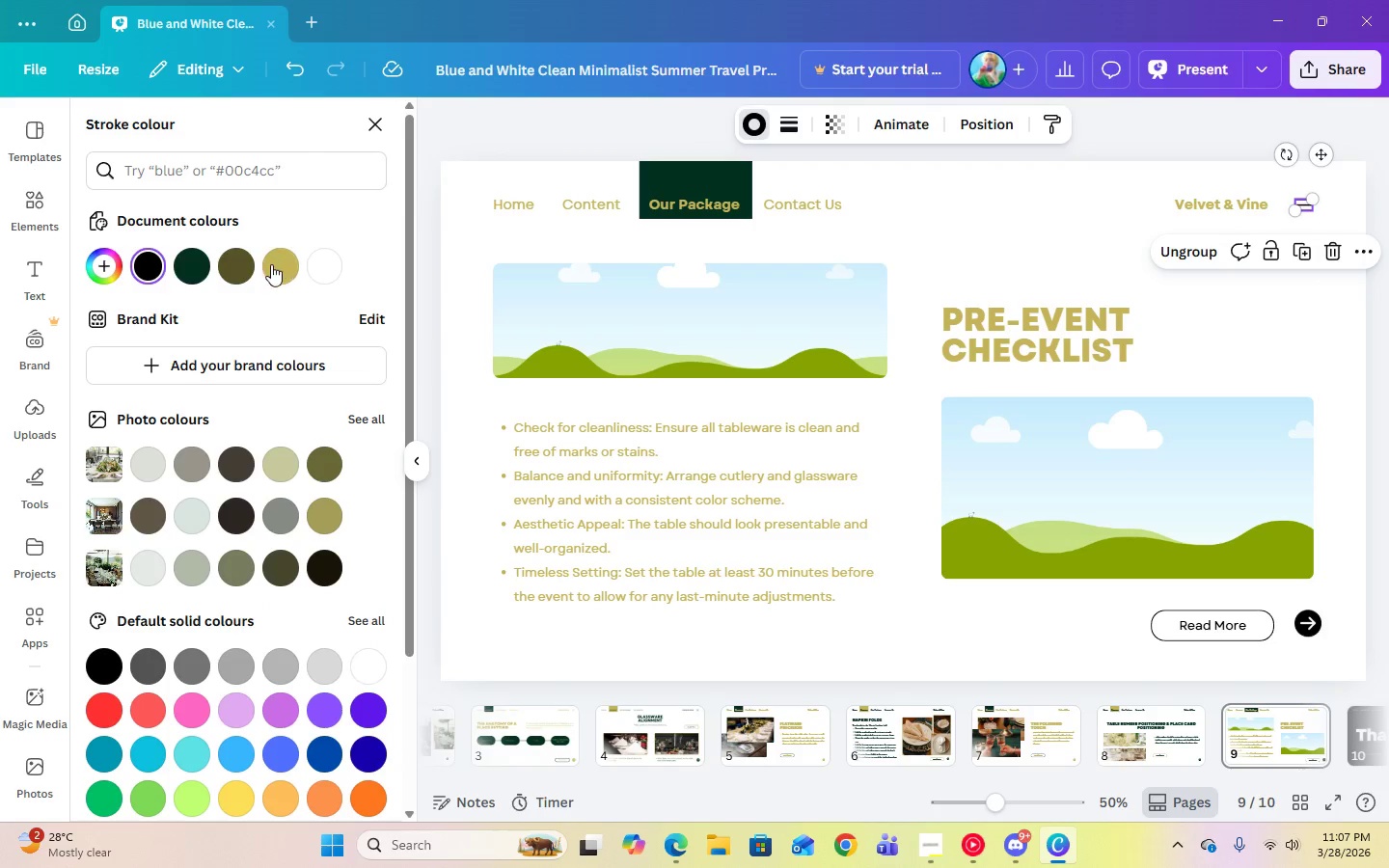 
left_click([271, 266])
 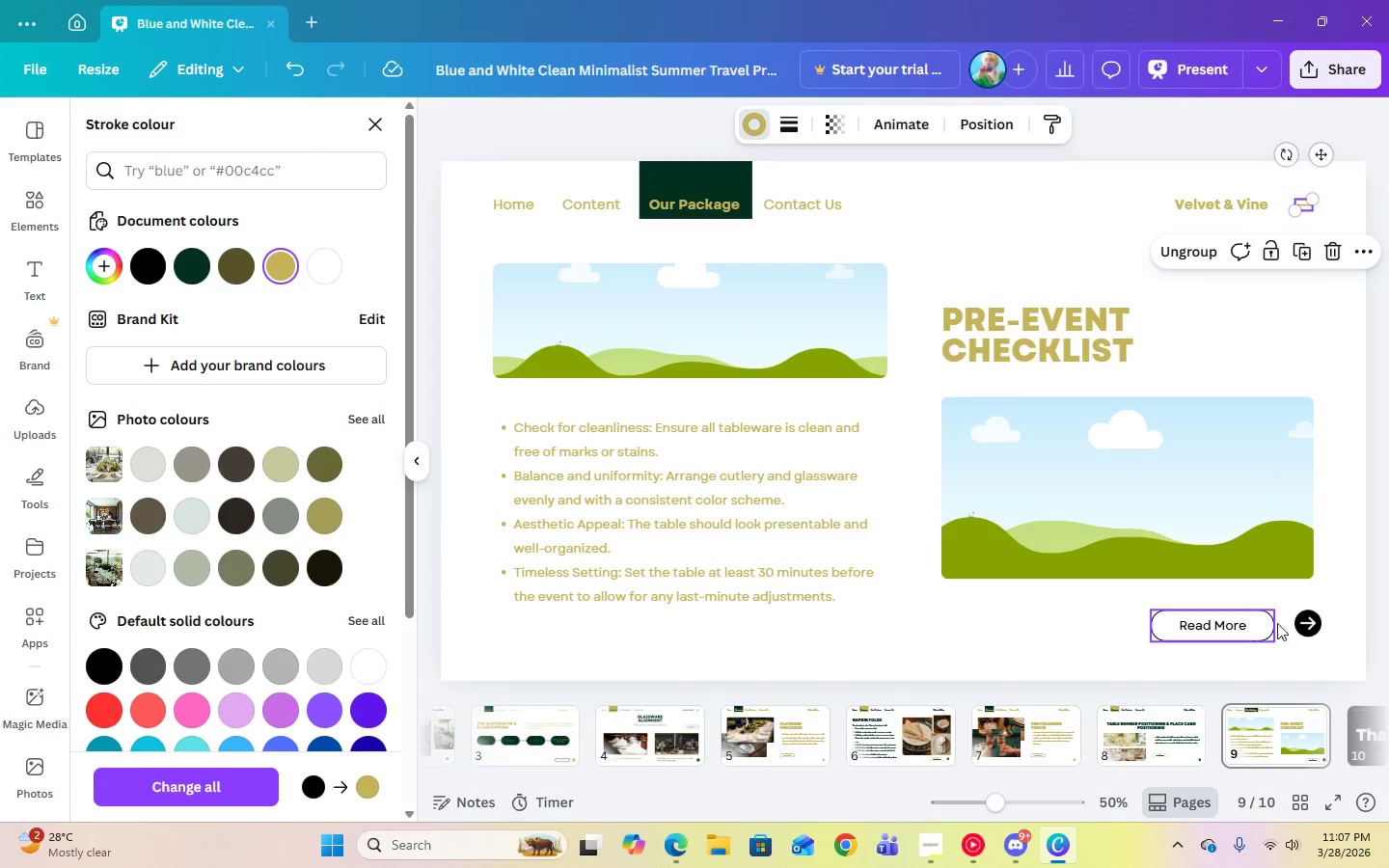 
left_click([1319, 623])
 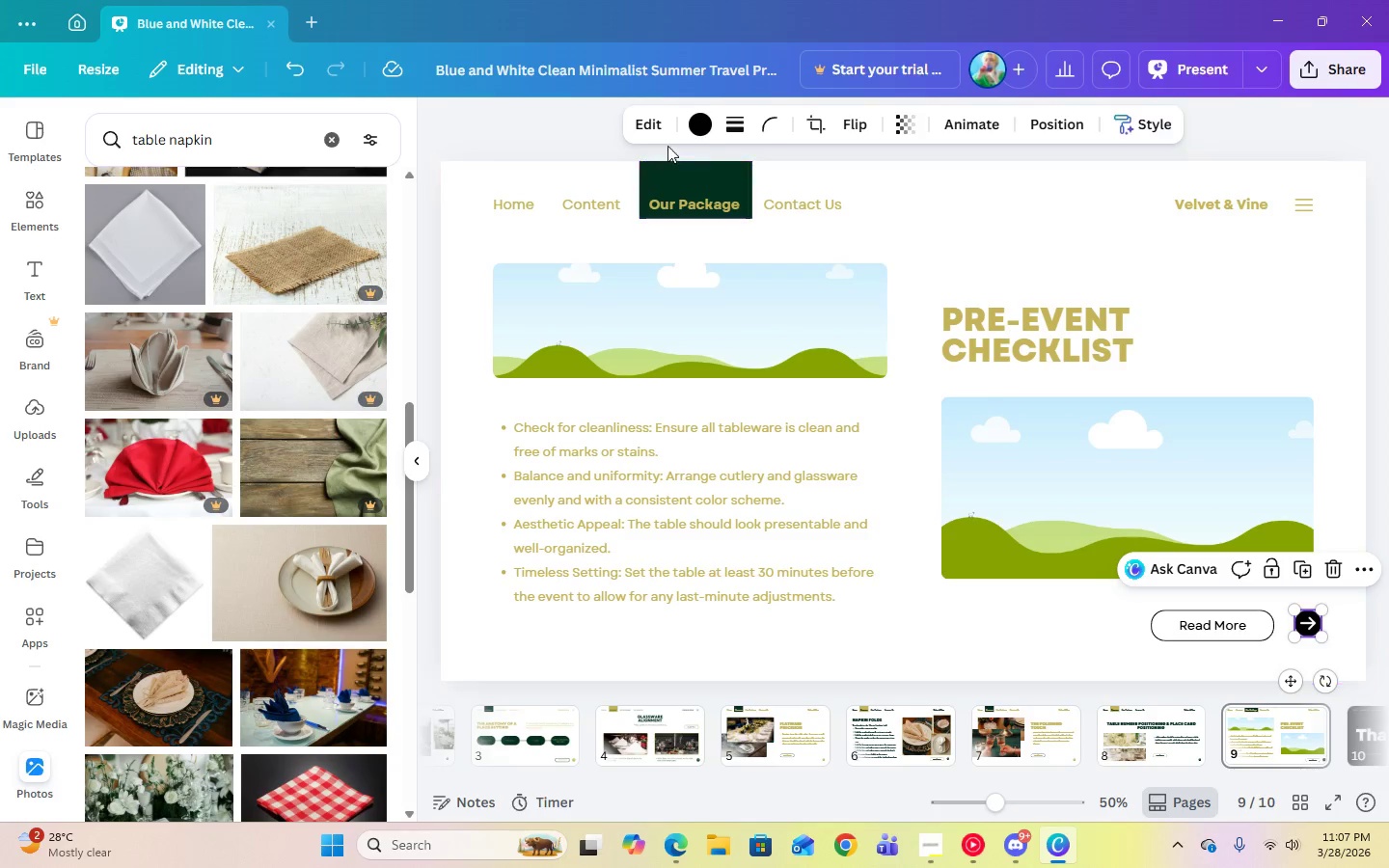 
left_click([709, 129])
 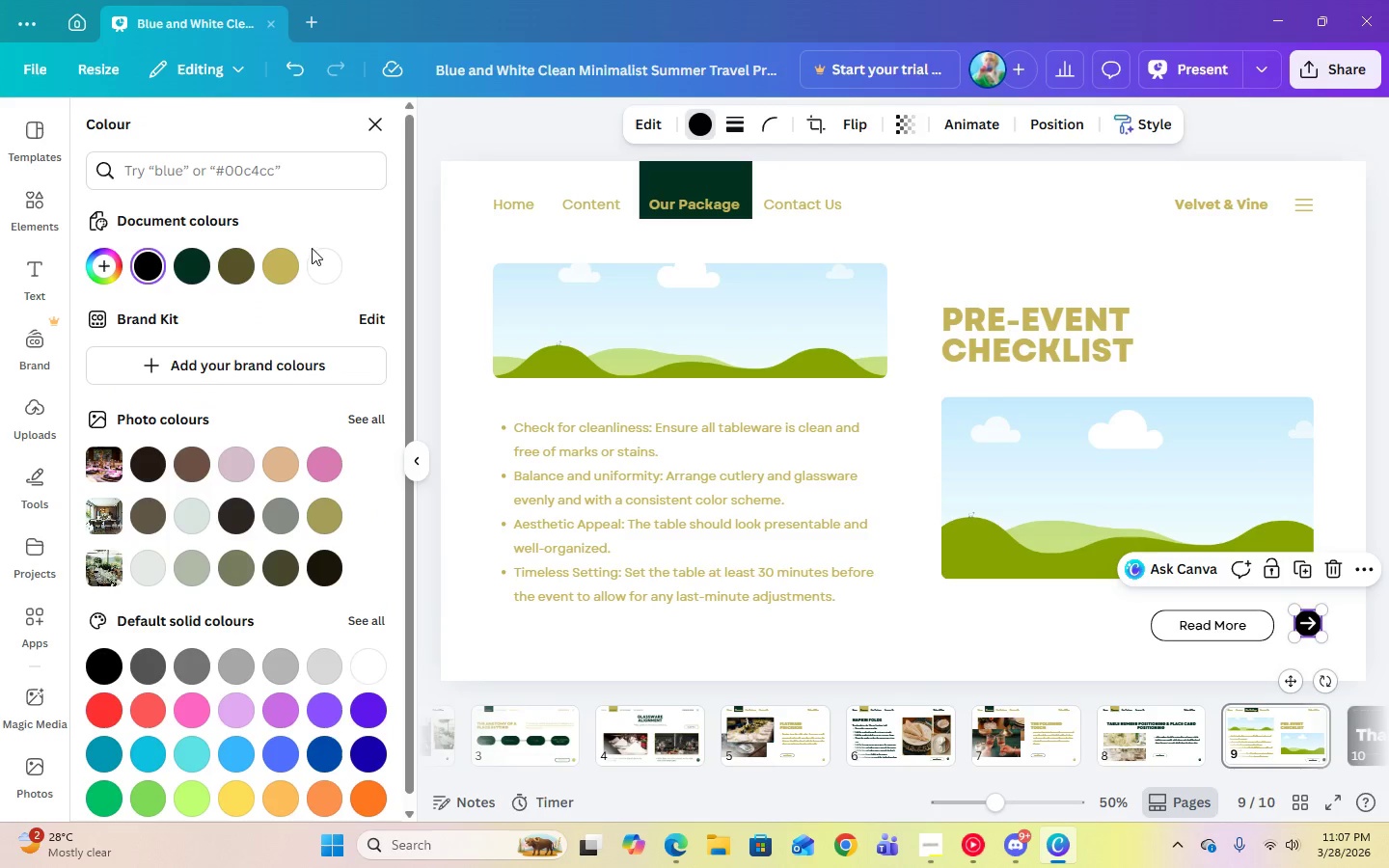 
left_click([282, 259])
 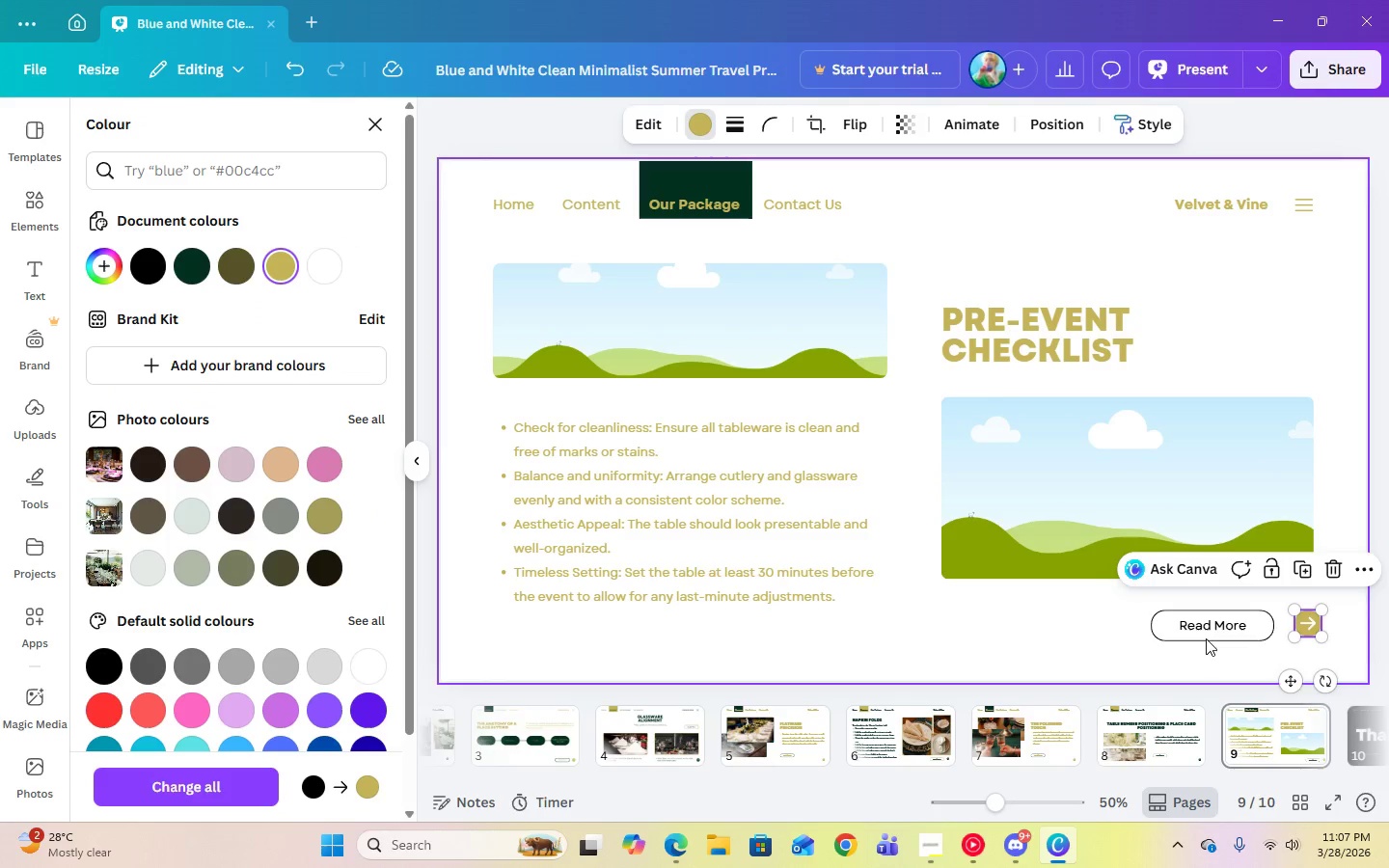 
left_click([1202, 626])
 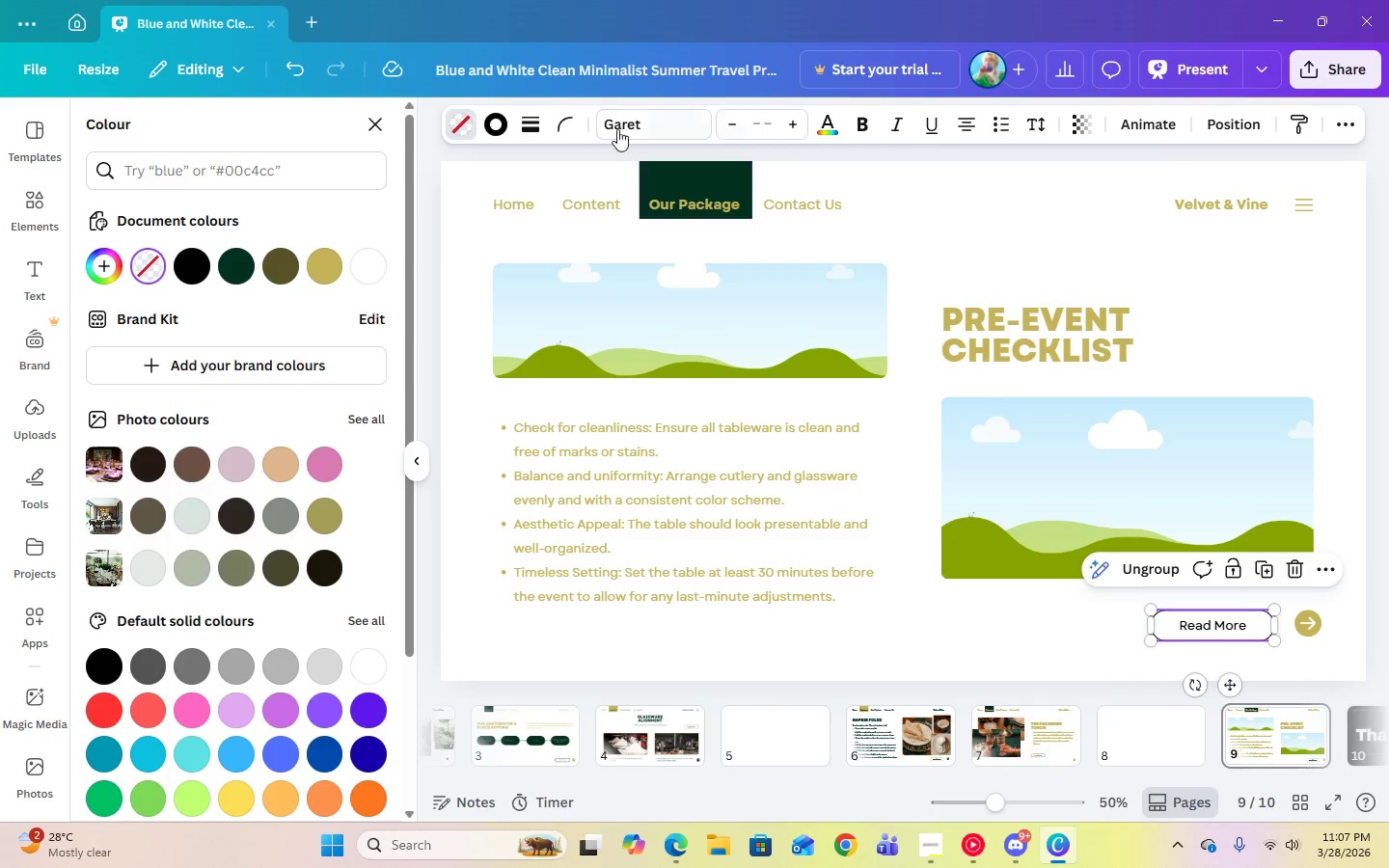 
left_click([523, 130])
 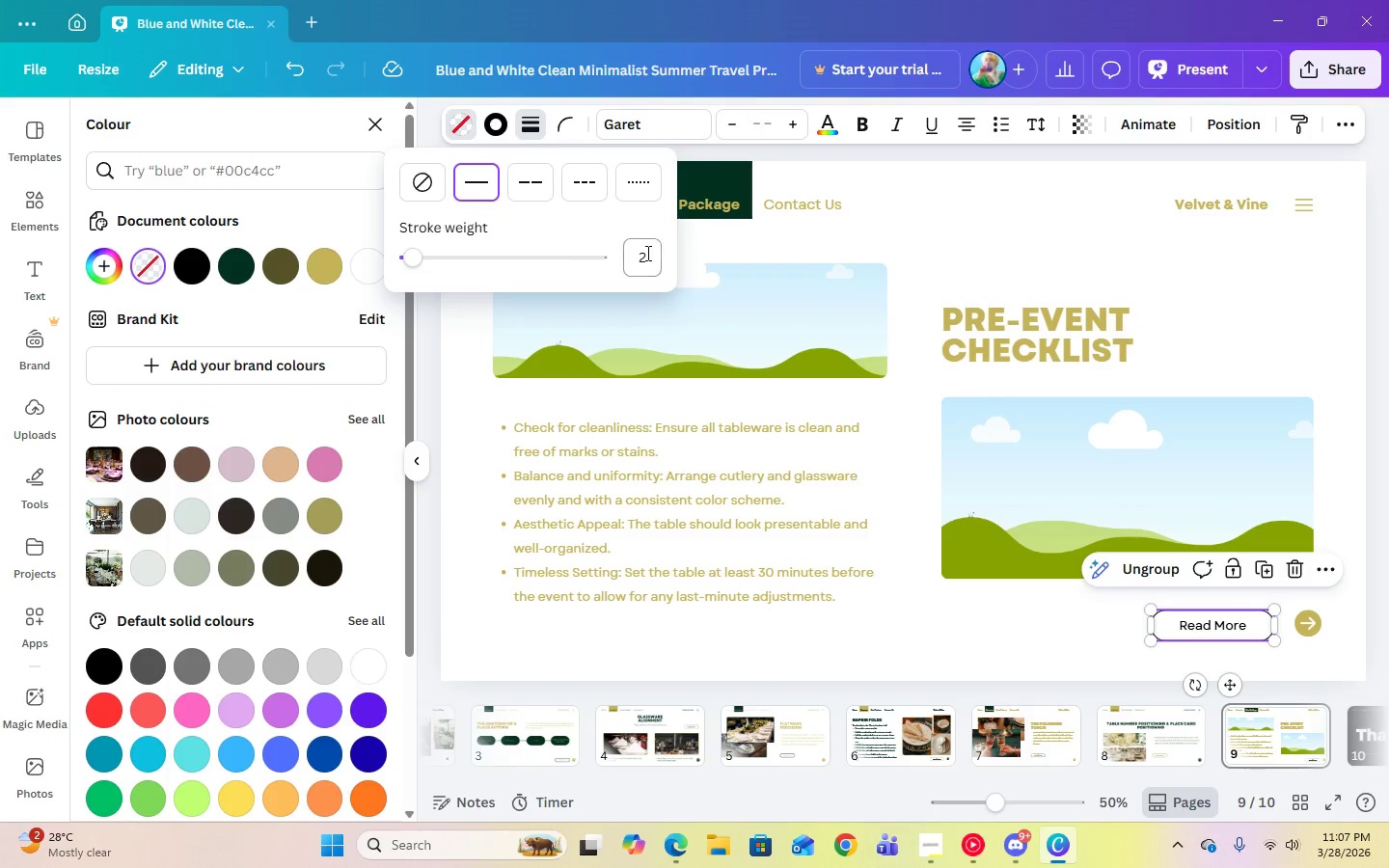 
left_click([648, 259])
 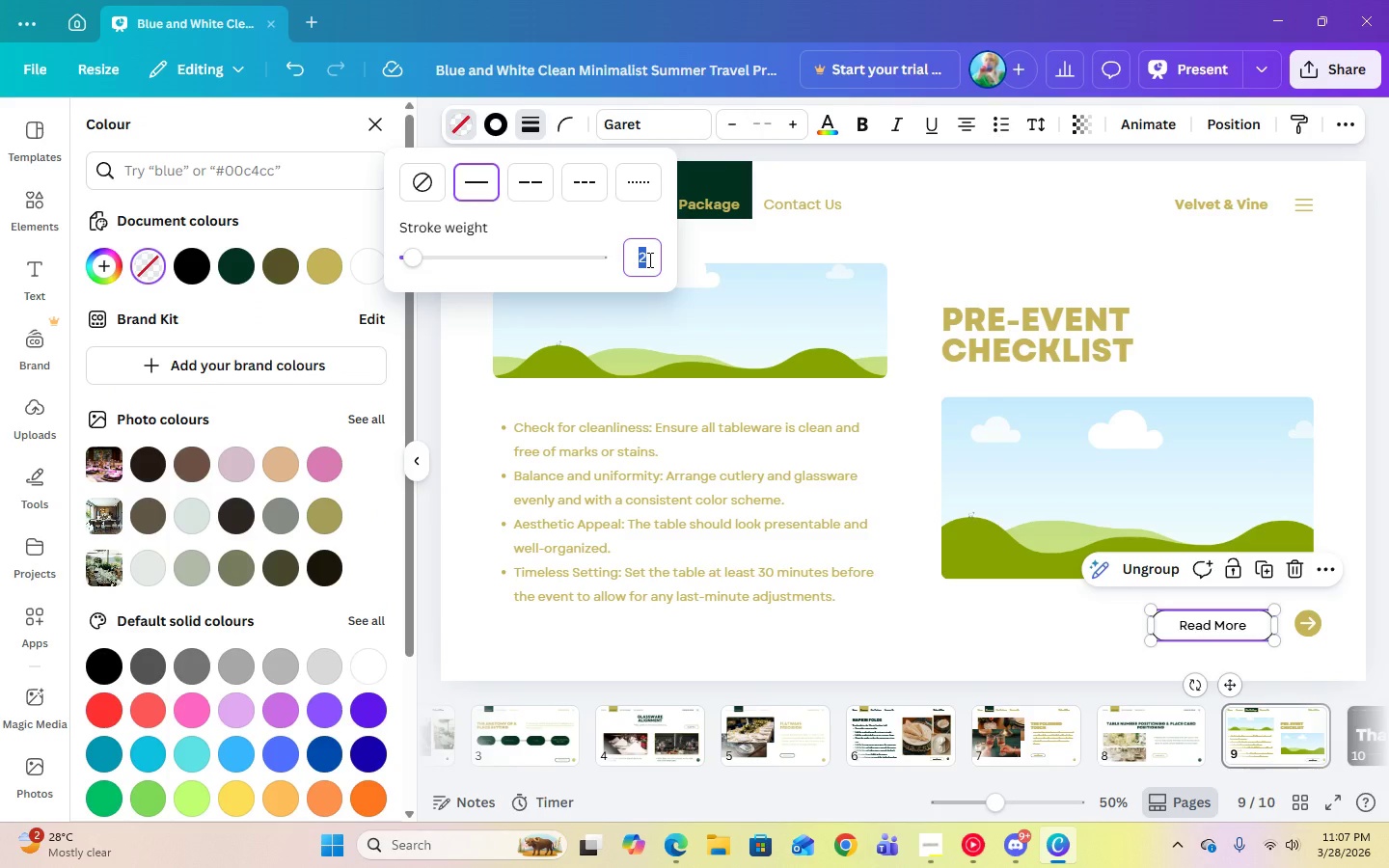 
key(Numpad6)
 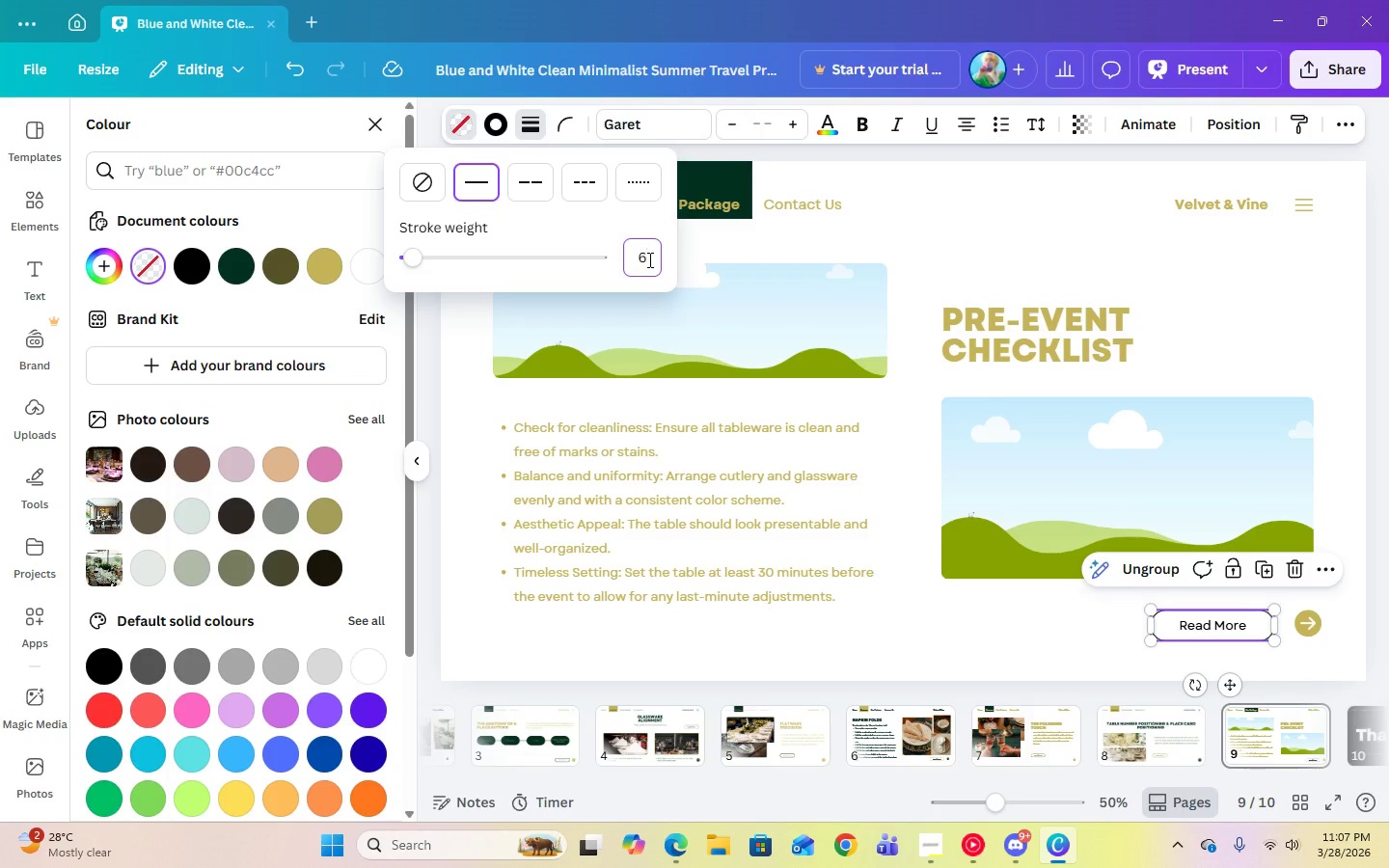 
key(Enter)
 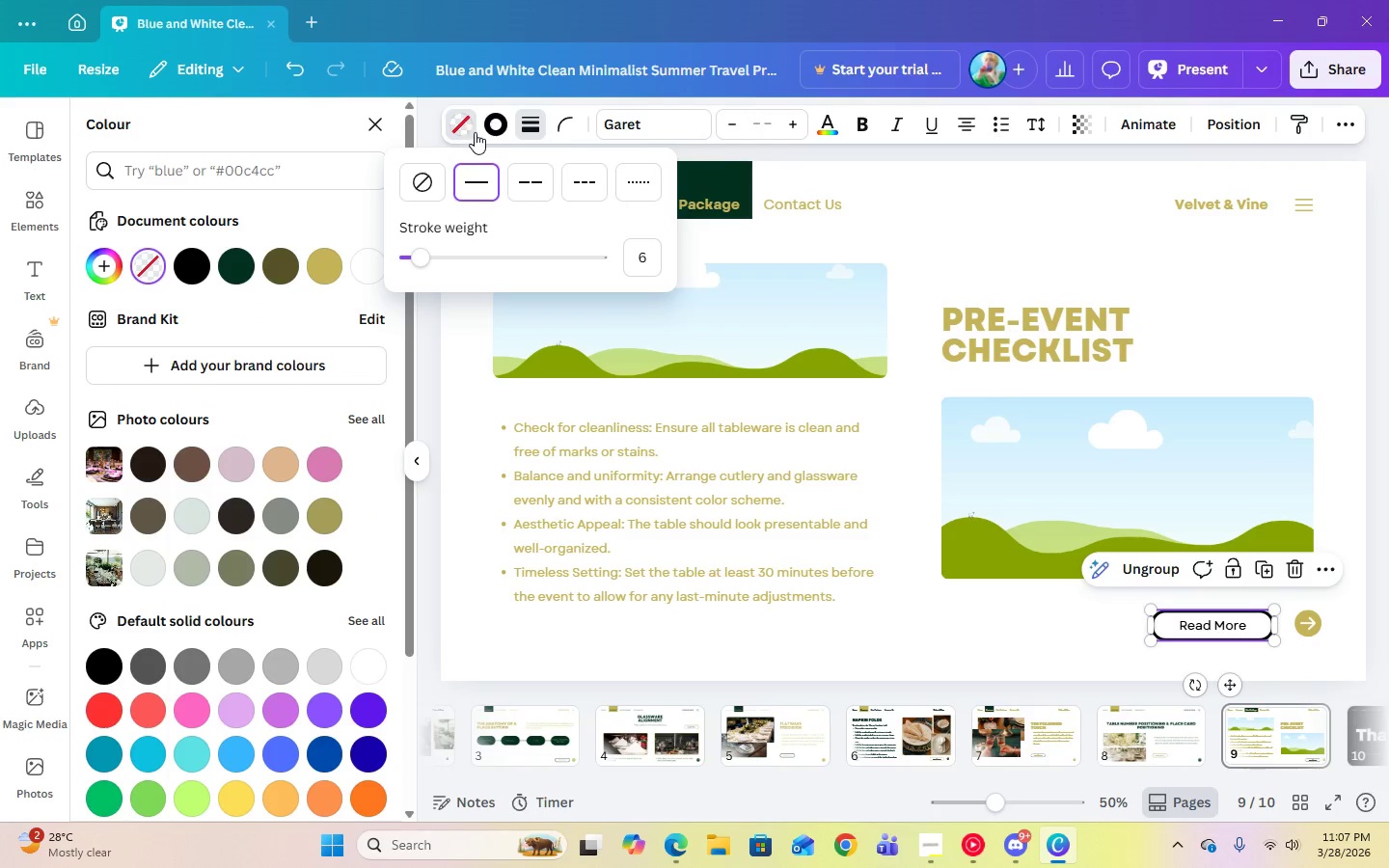 
left_click([487, 131])
 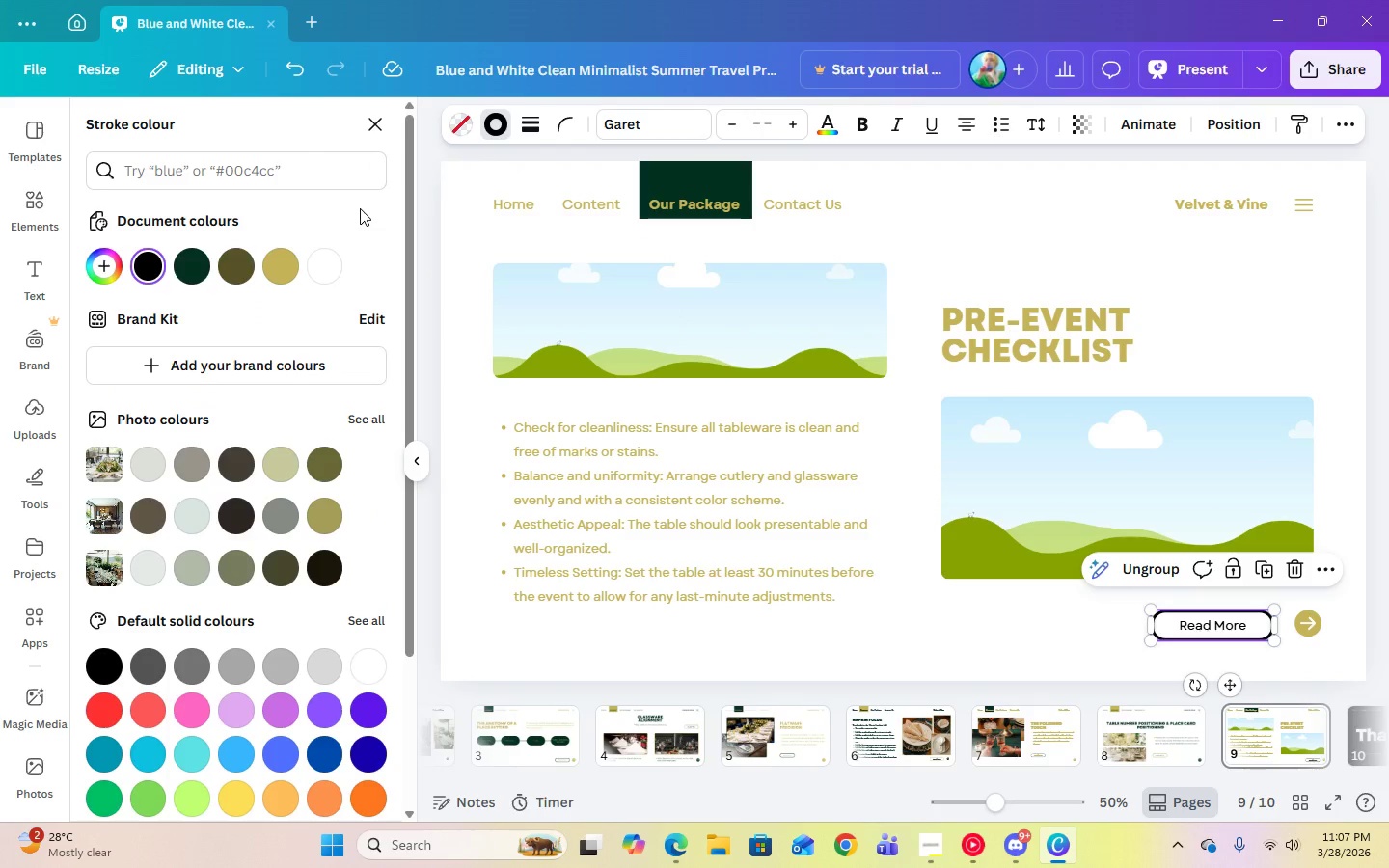 
left_click([200, 266])
 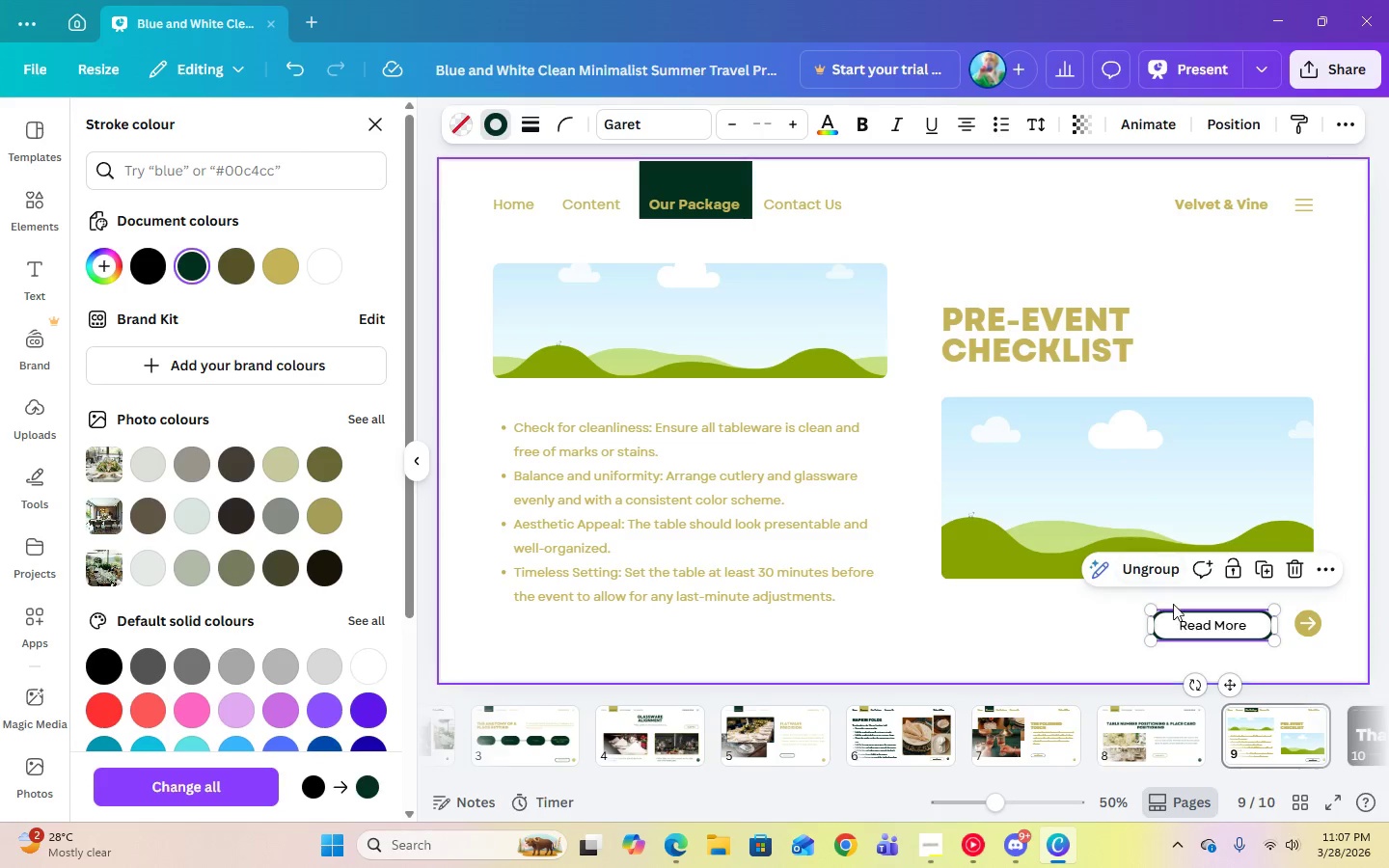 
left_click([1205, 624])
 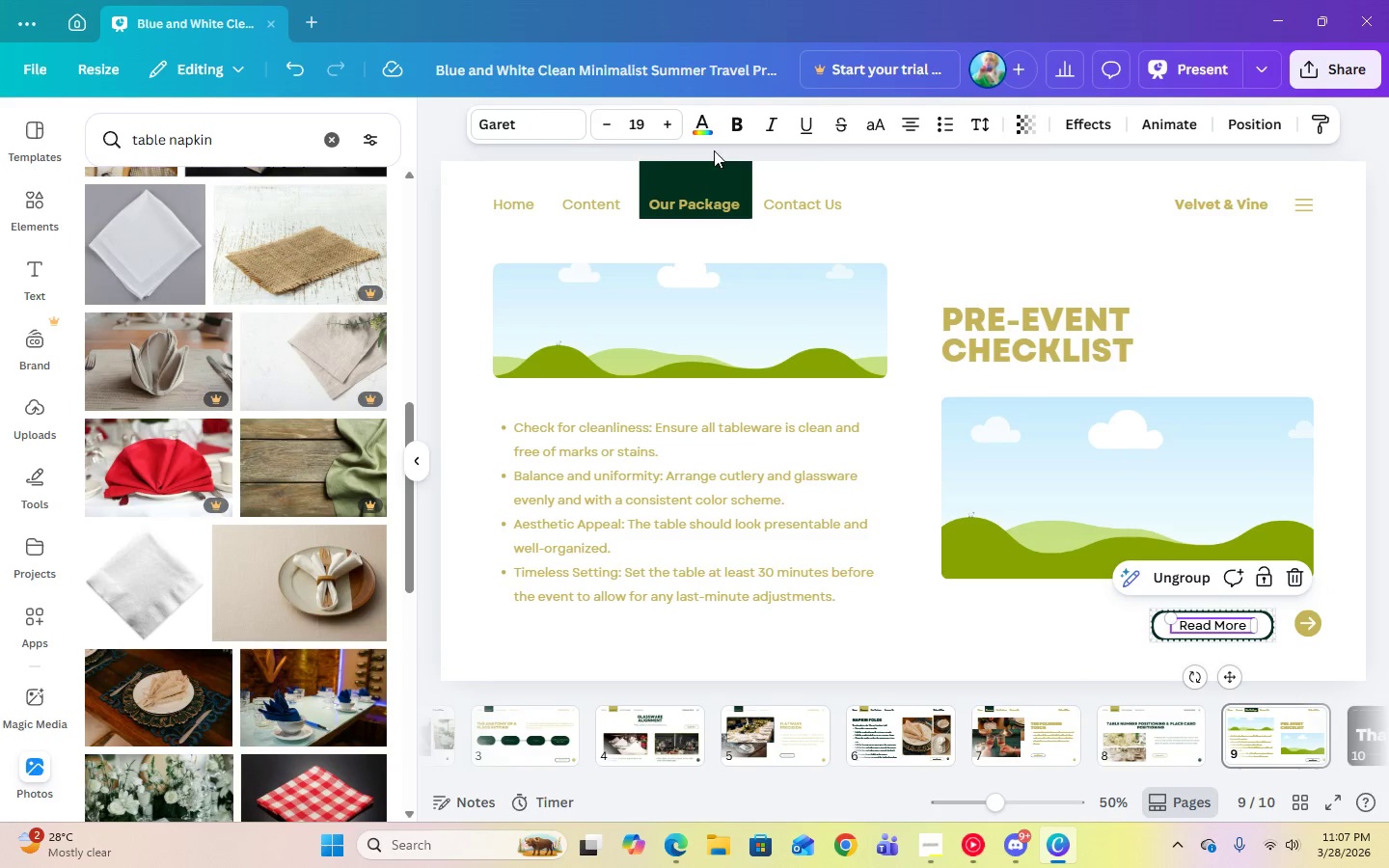 
left_click([706, 119])
 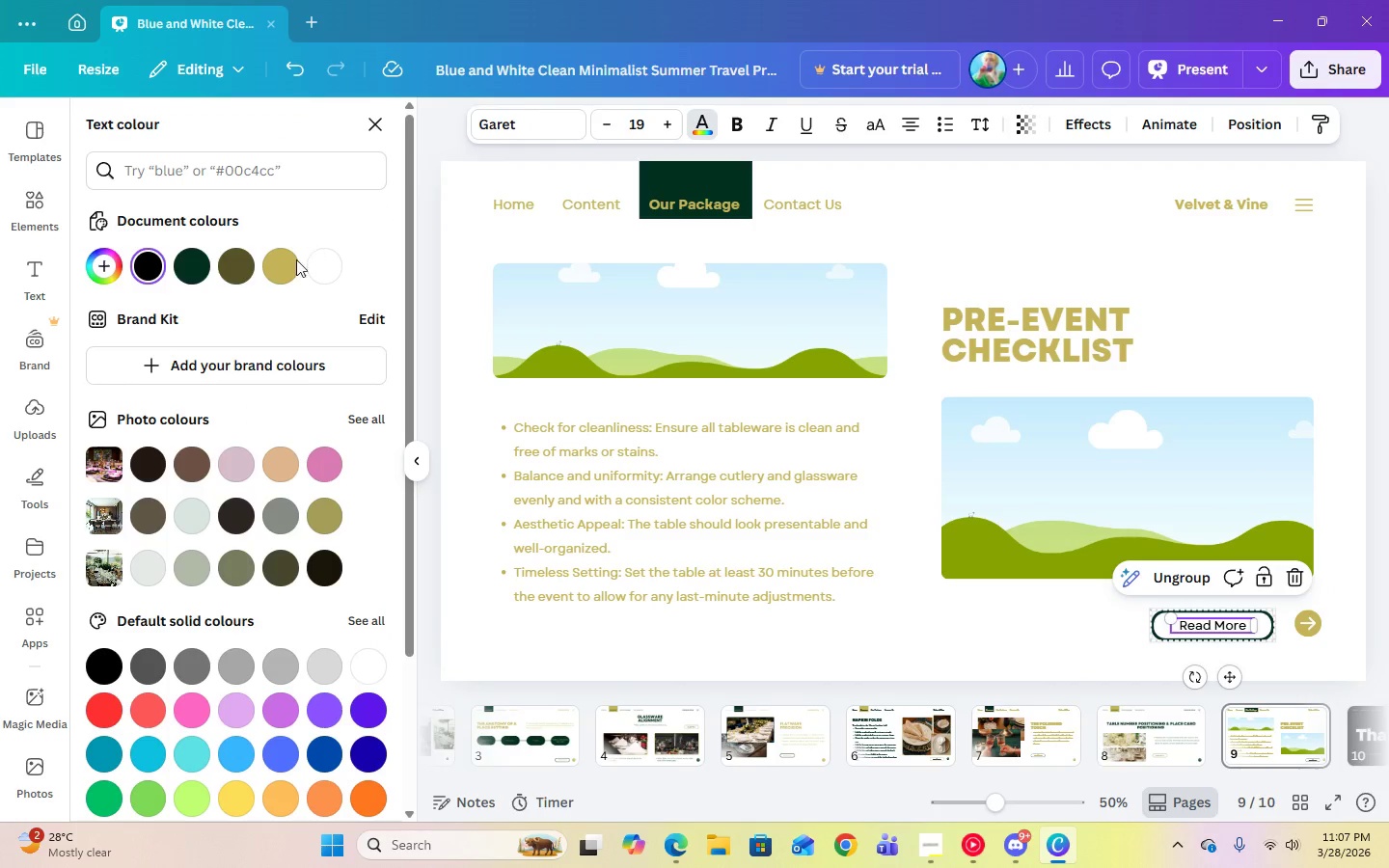 
left_click([286, 263])
 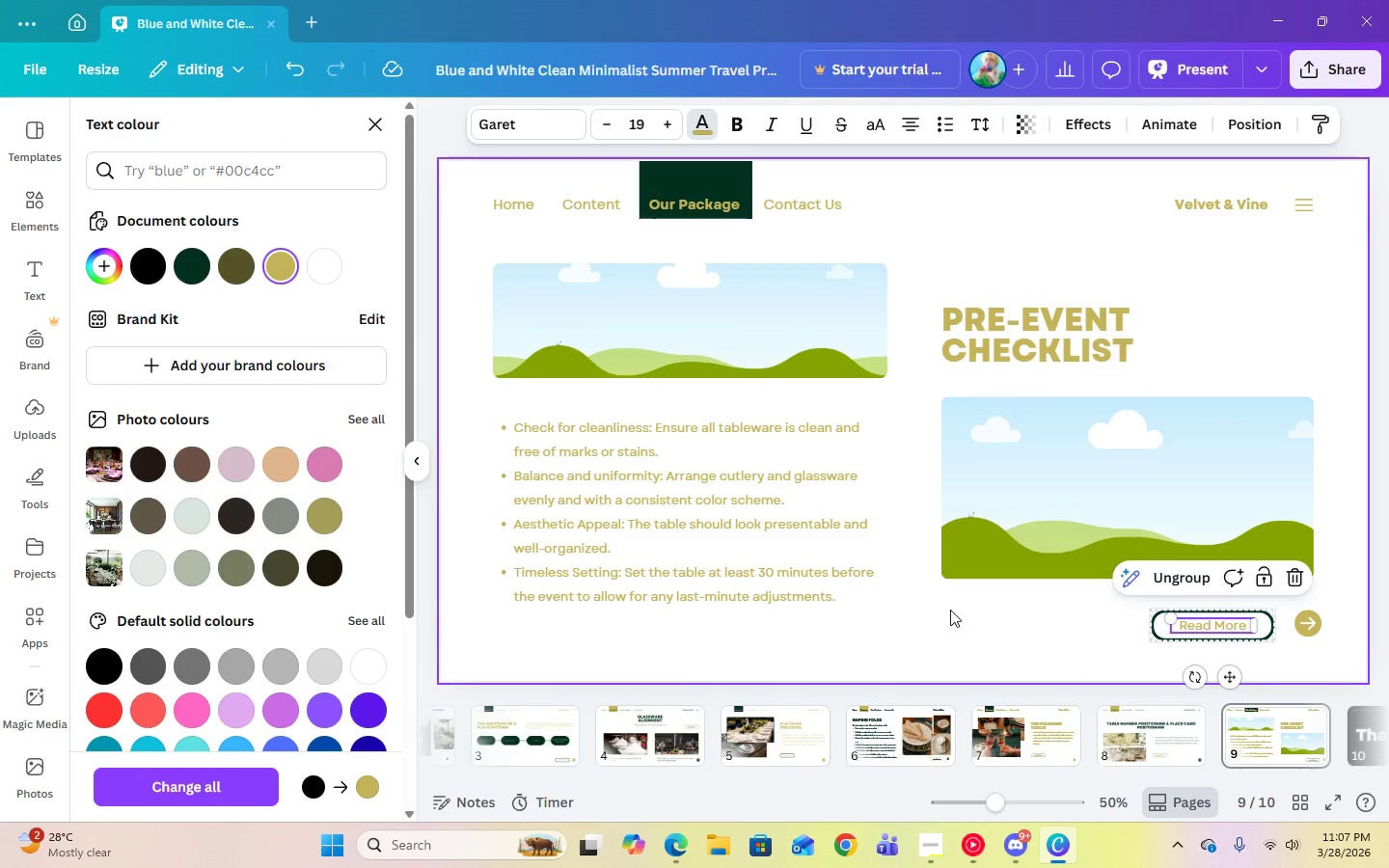 
left_click([974, 630])
 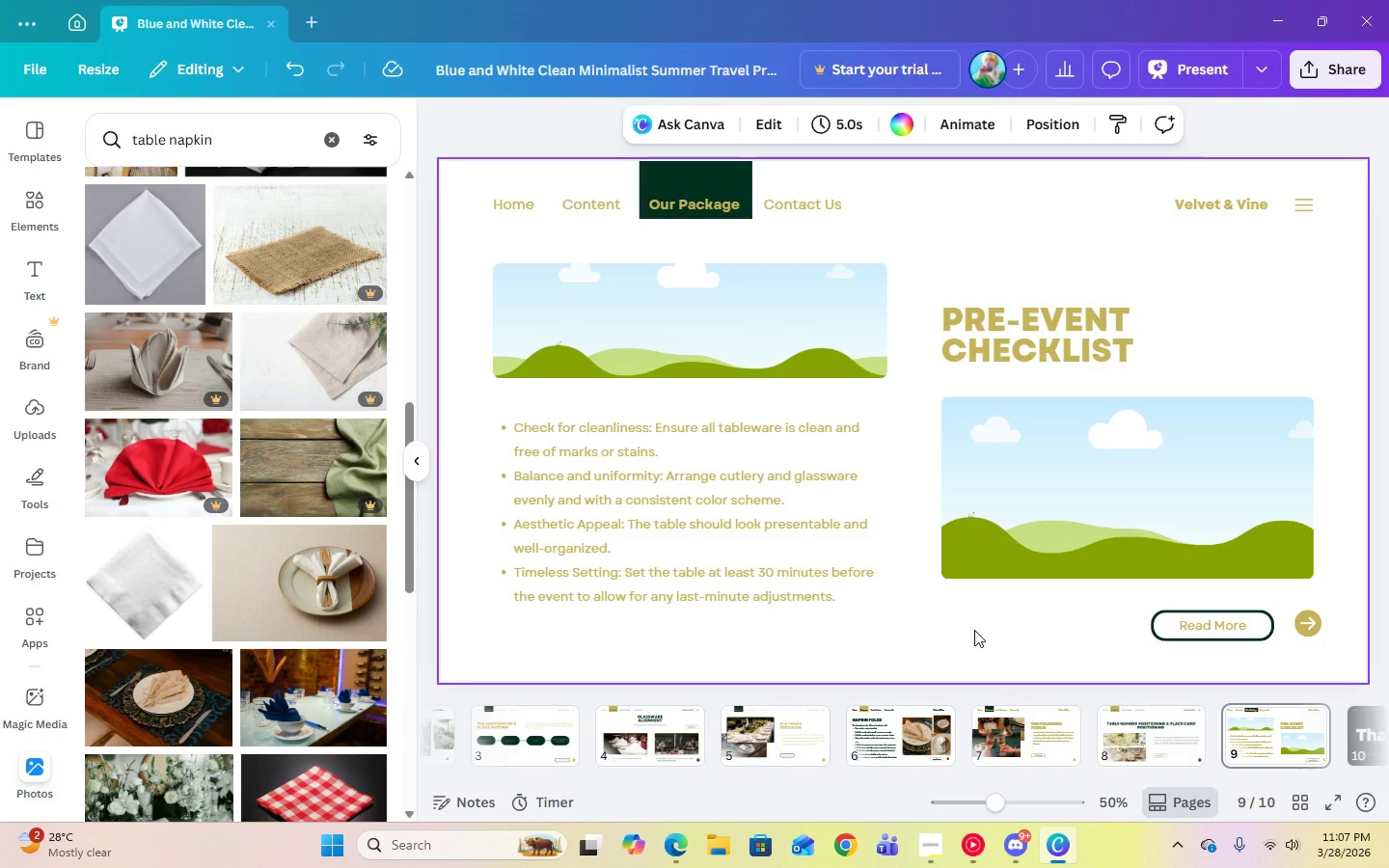 
wait(5.95)
 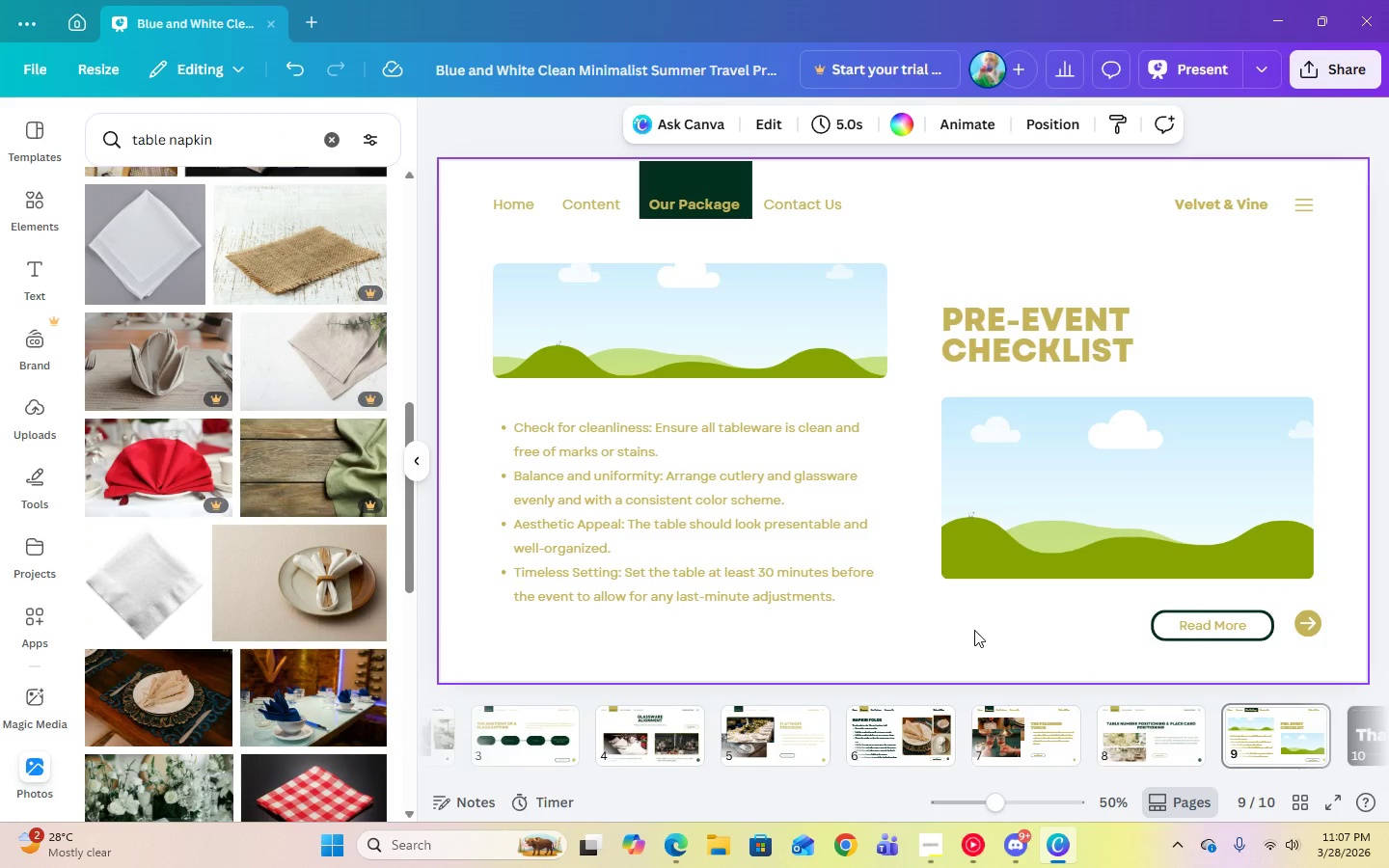 
left_click([757, 316])
 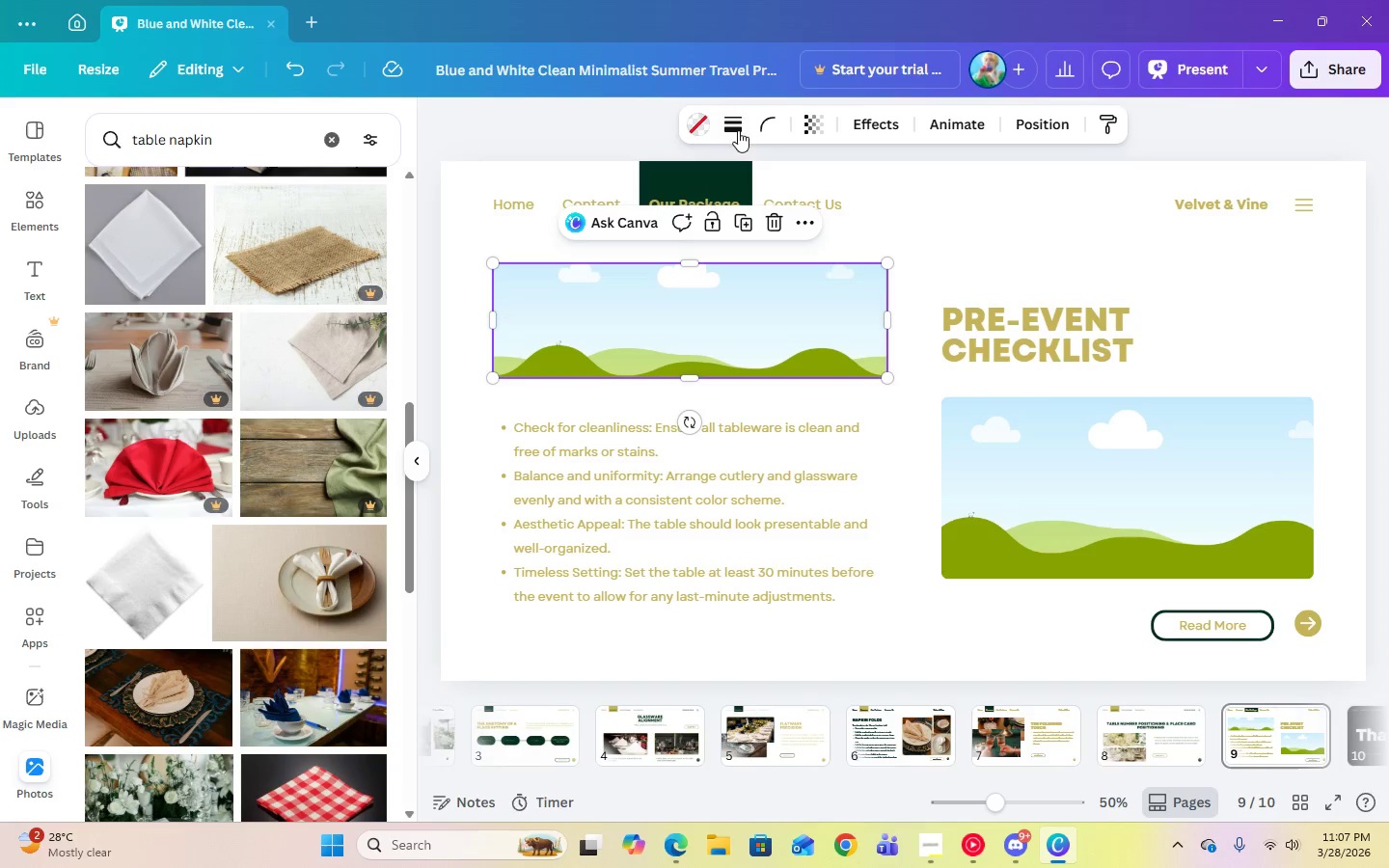 
left_click([736, 122])
 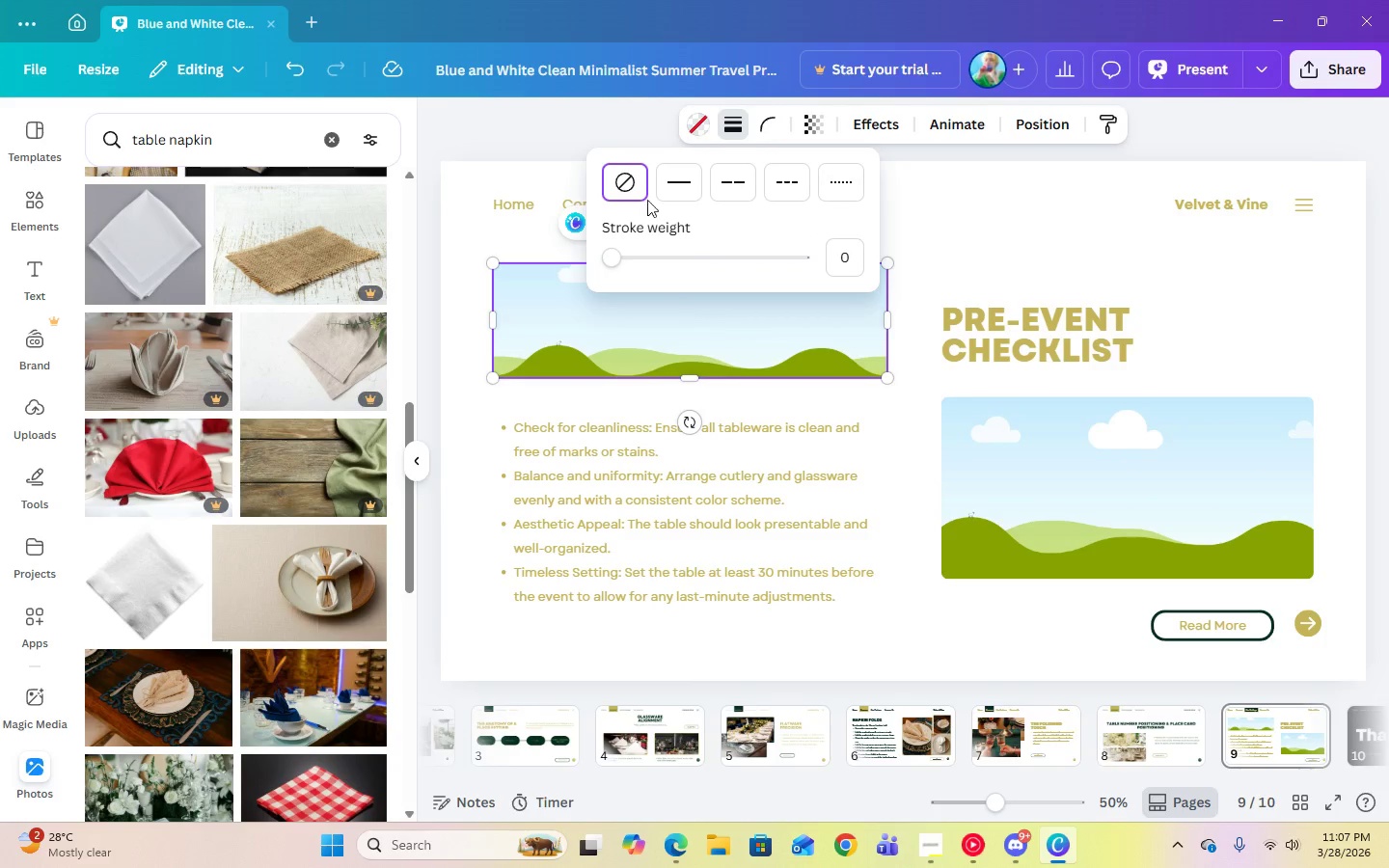 
left_click([692, 191])
 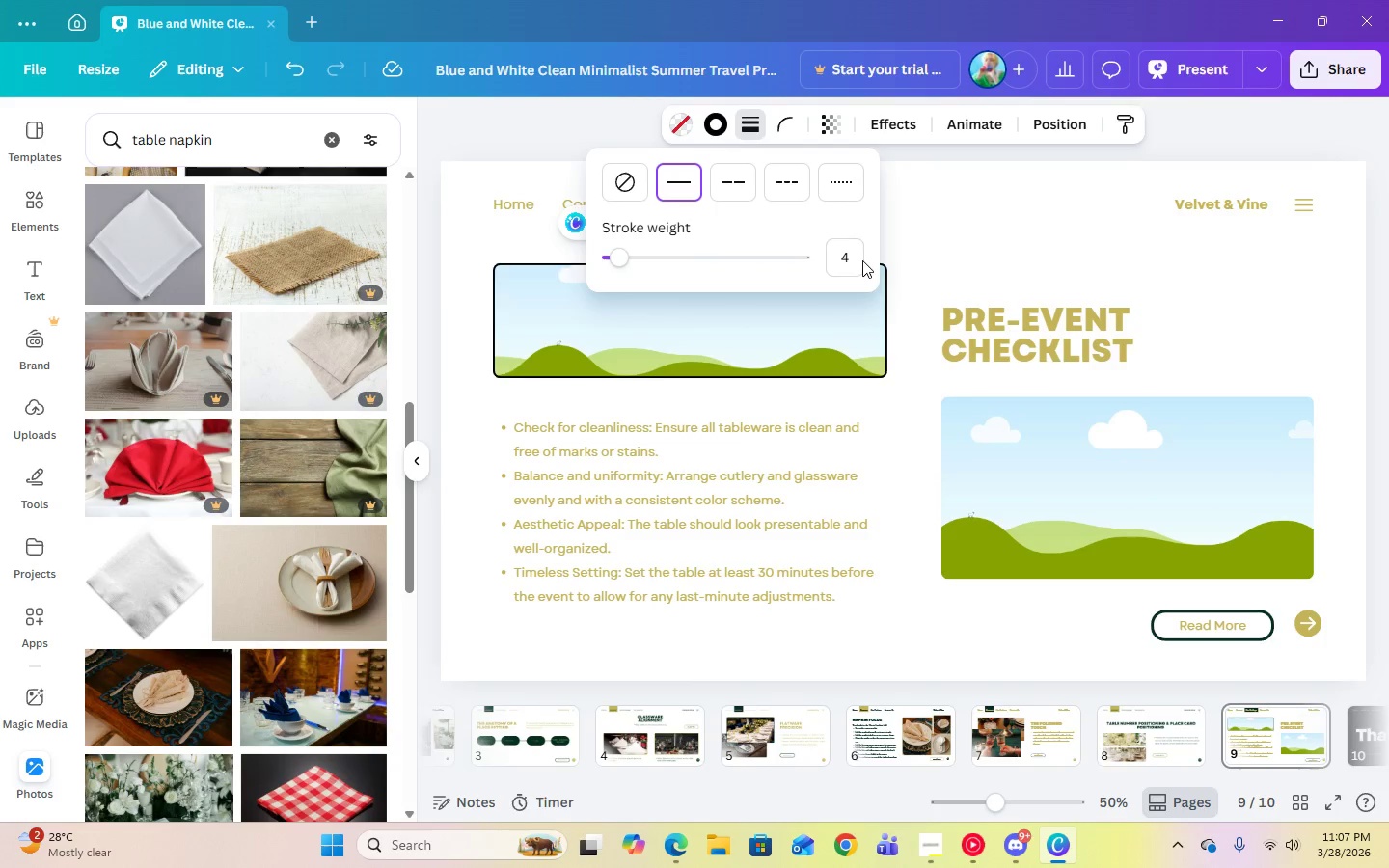 
left_click([858, 259])
 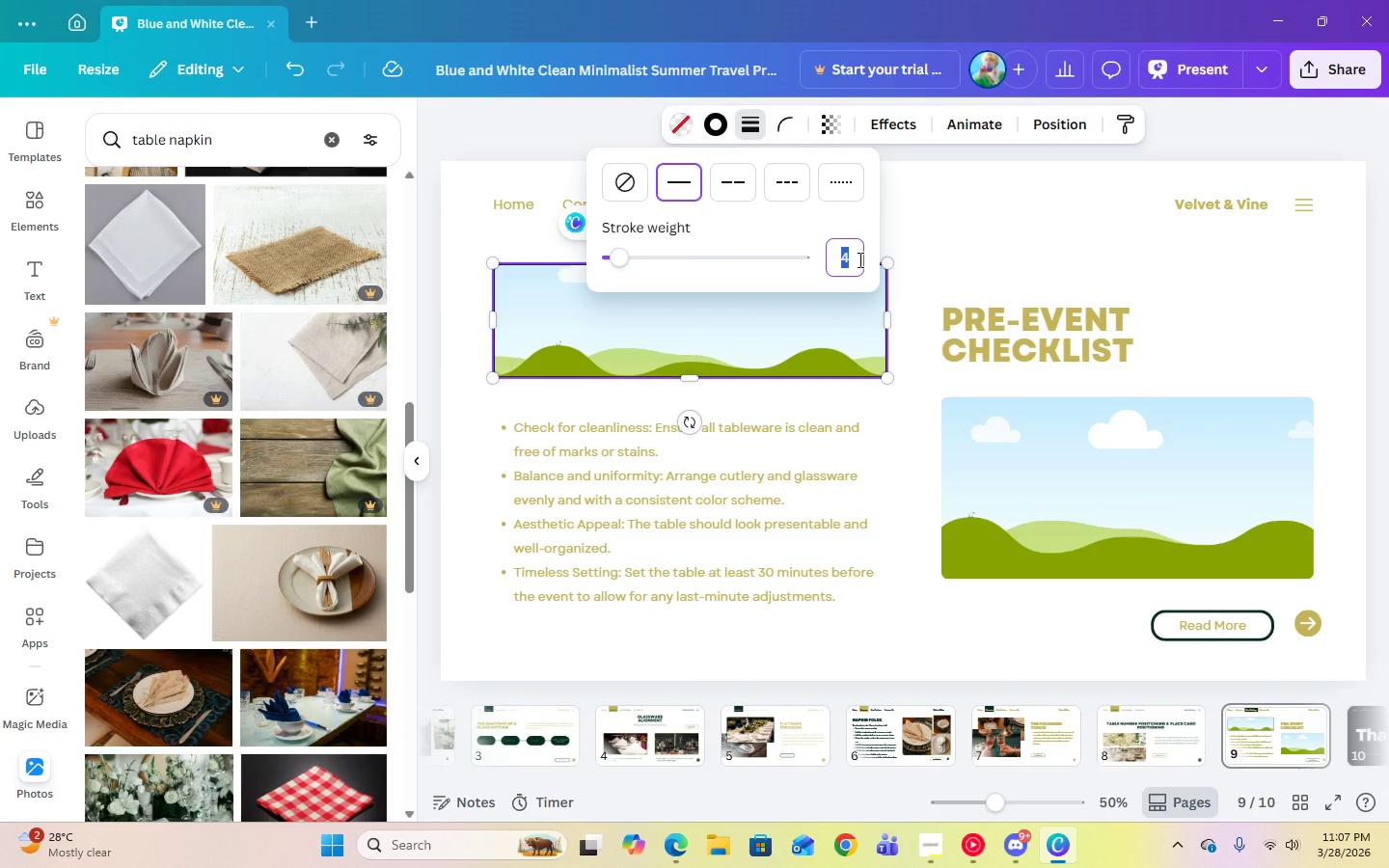 
key(Numpad6)
 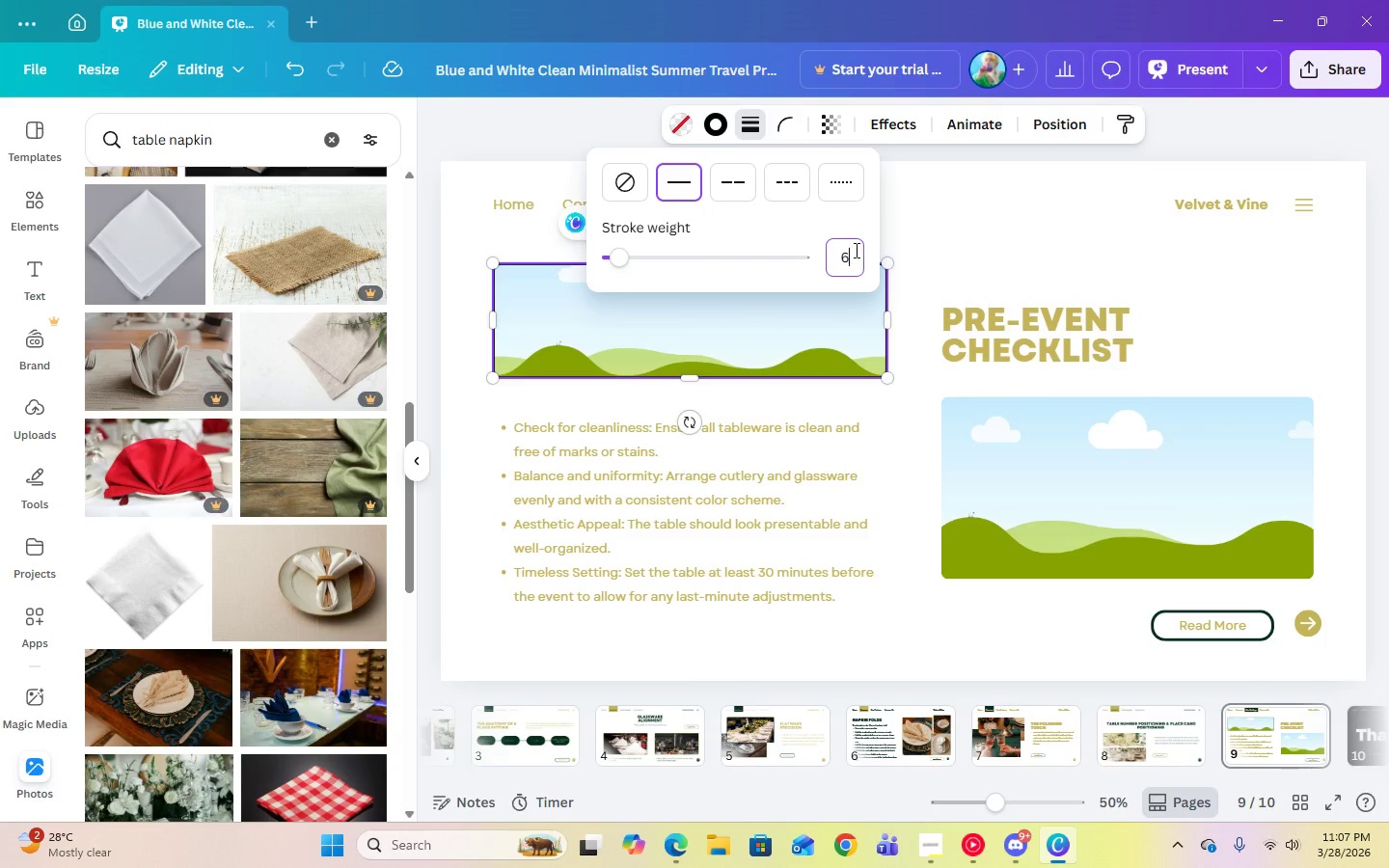 
key(Enter)
 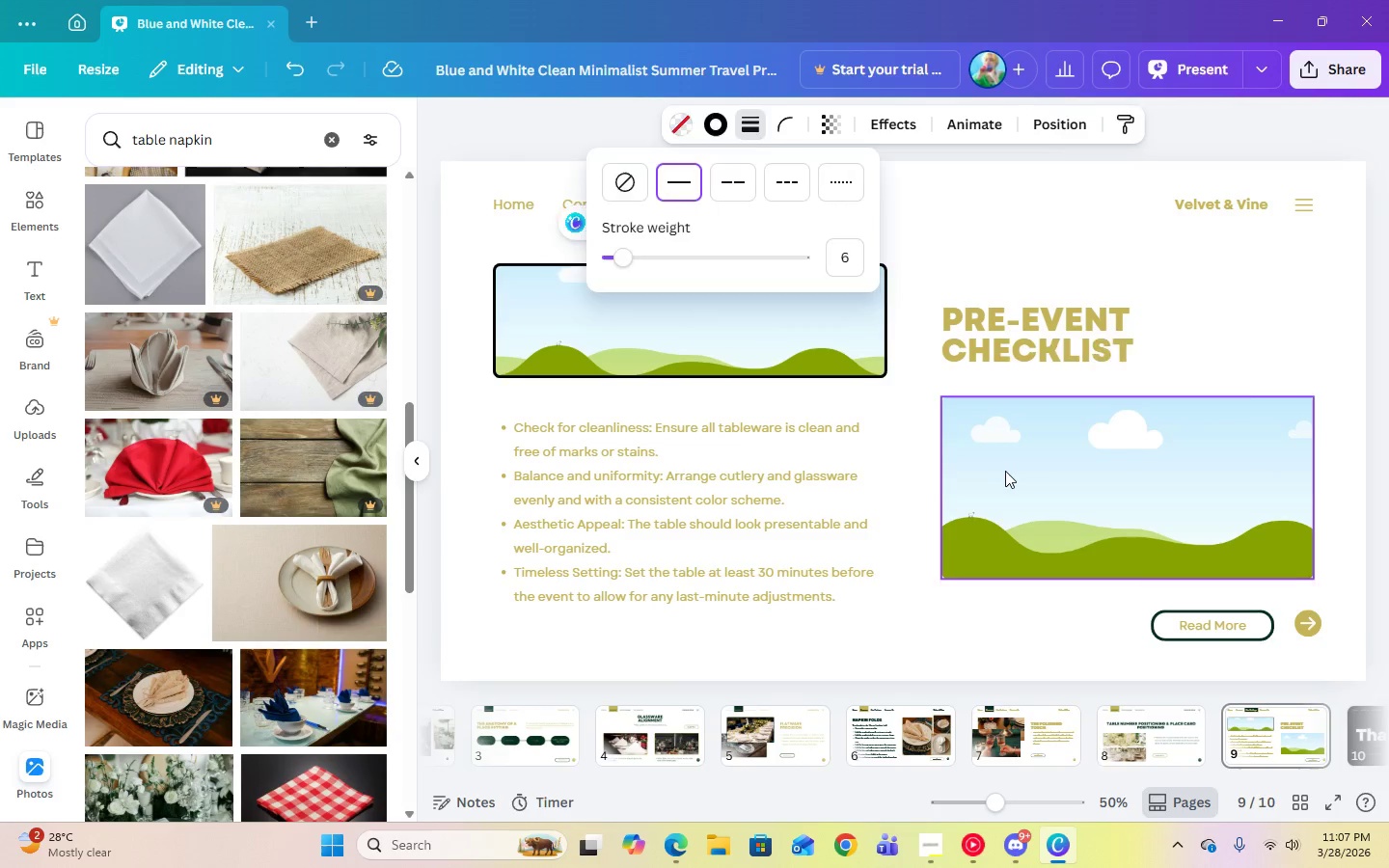 
left_click([1005, 471])
 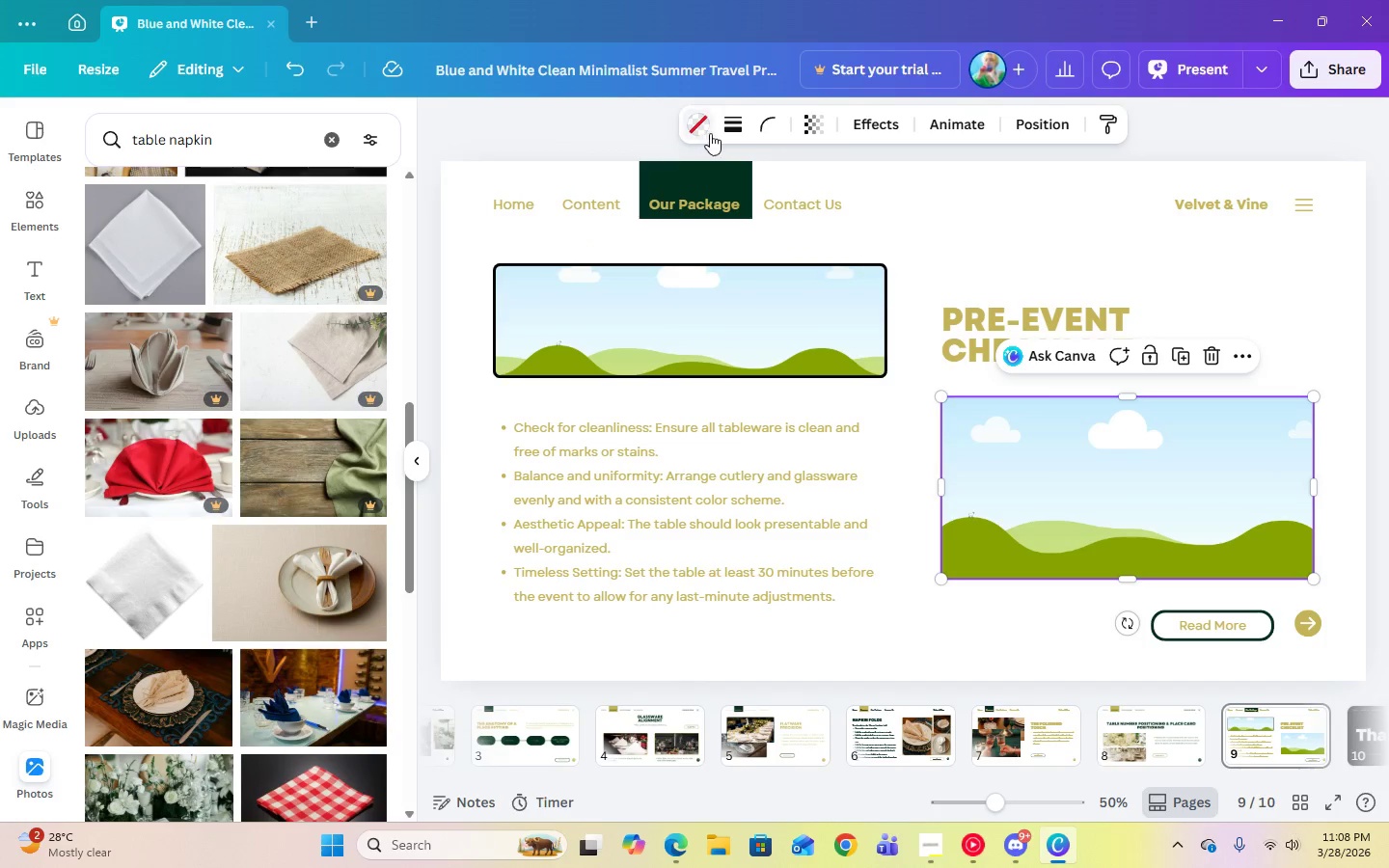 
left_click([724, 133])
 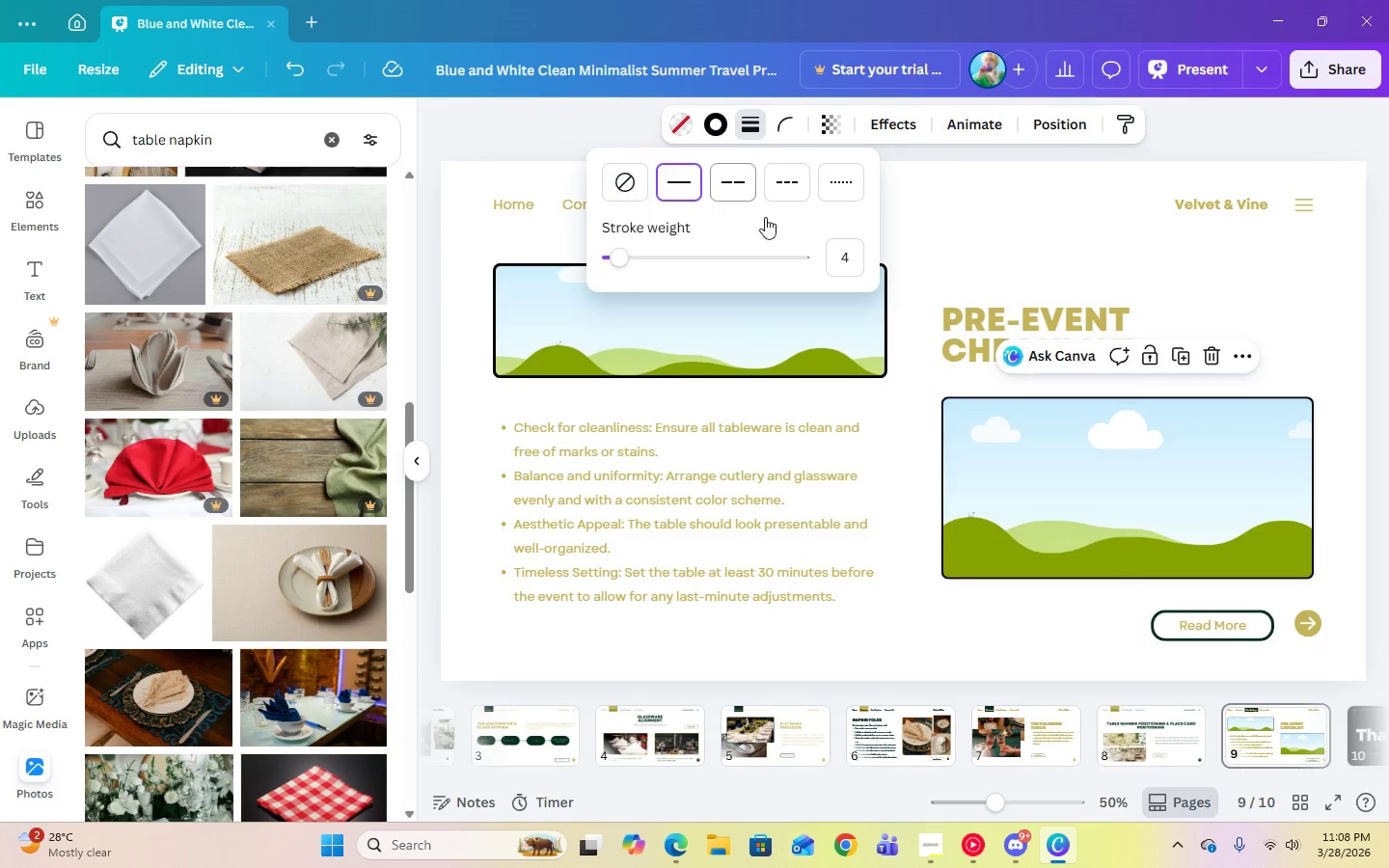 
double_click([855, 267])
 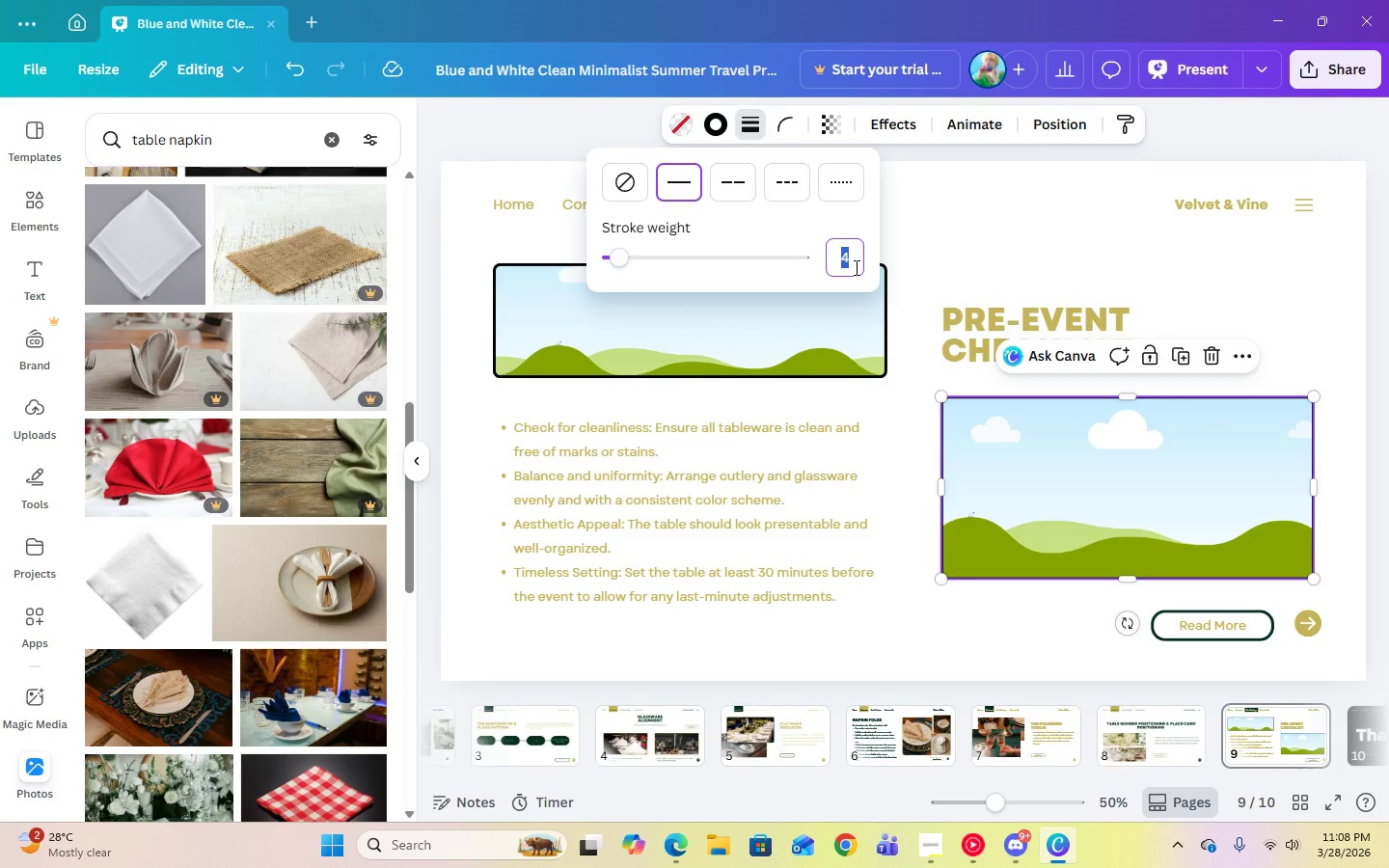 
key(Numpad6)
 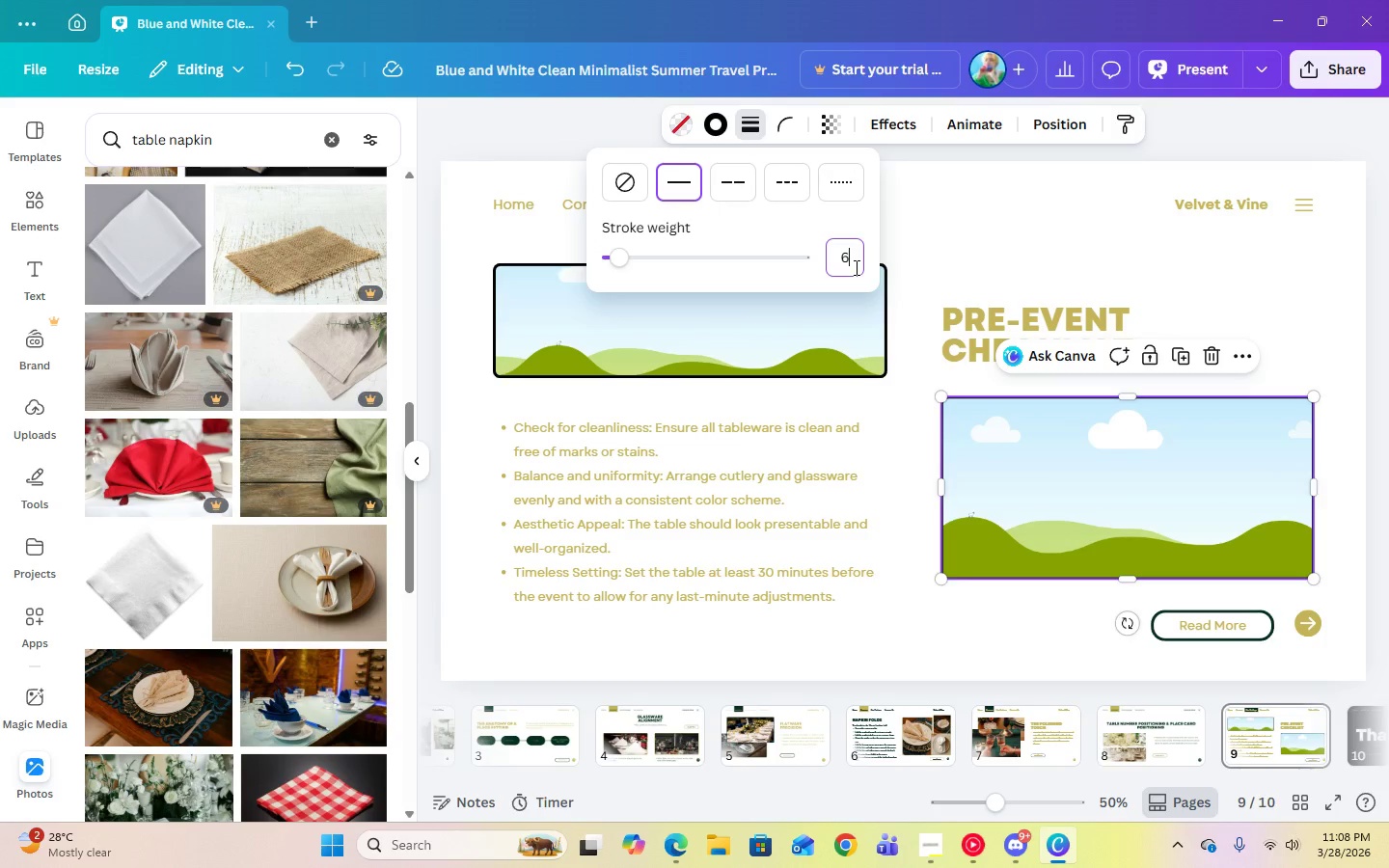 
key(Enter)
 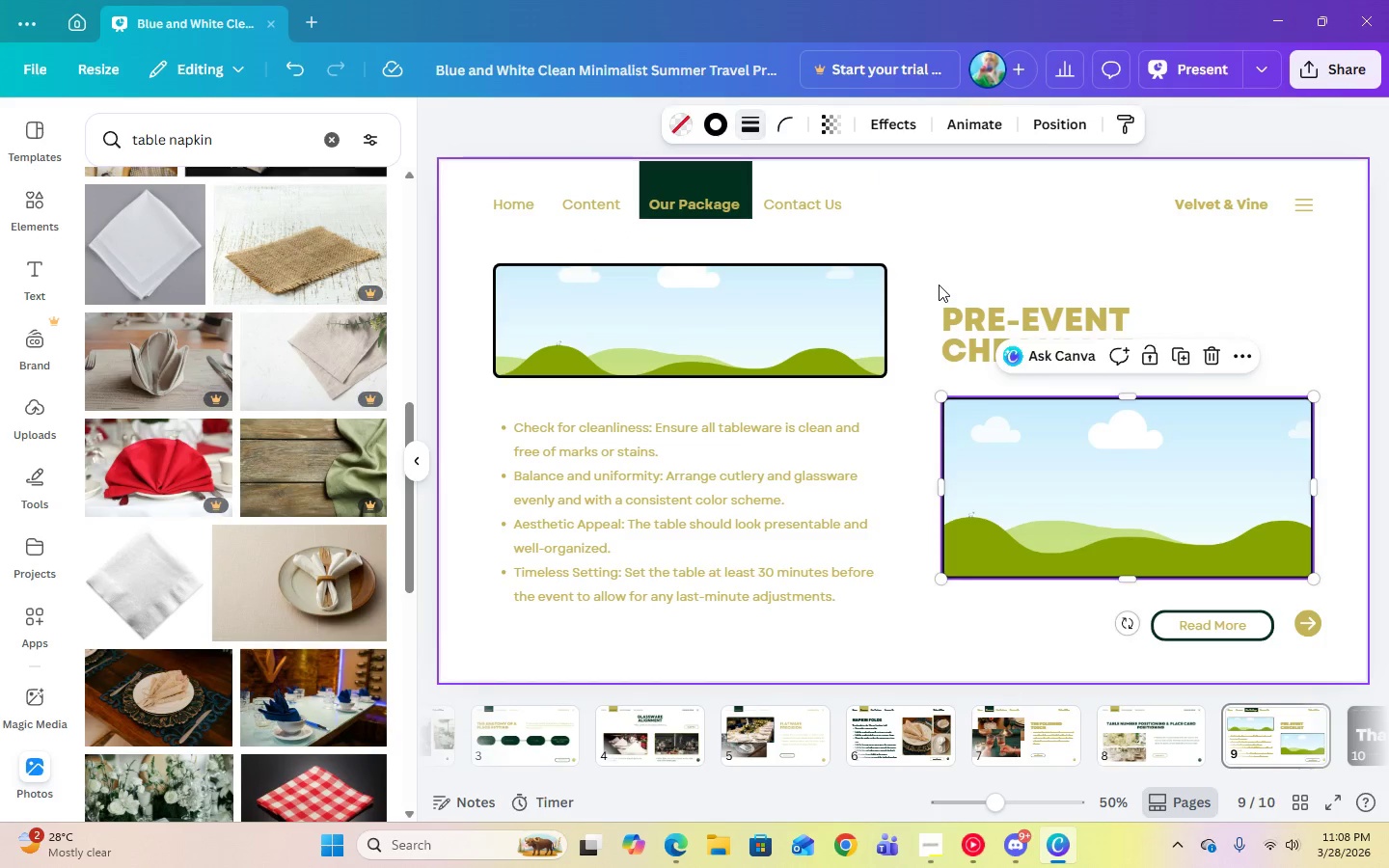 
double_click([834, 302])
 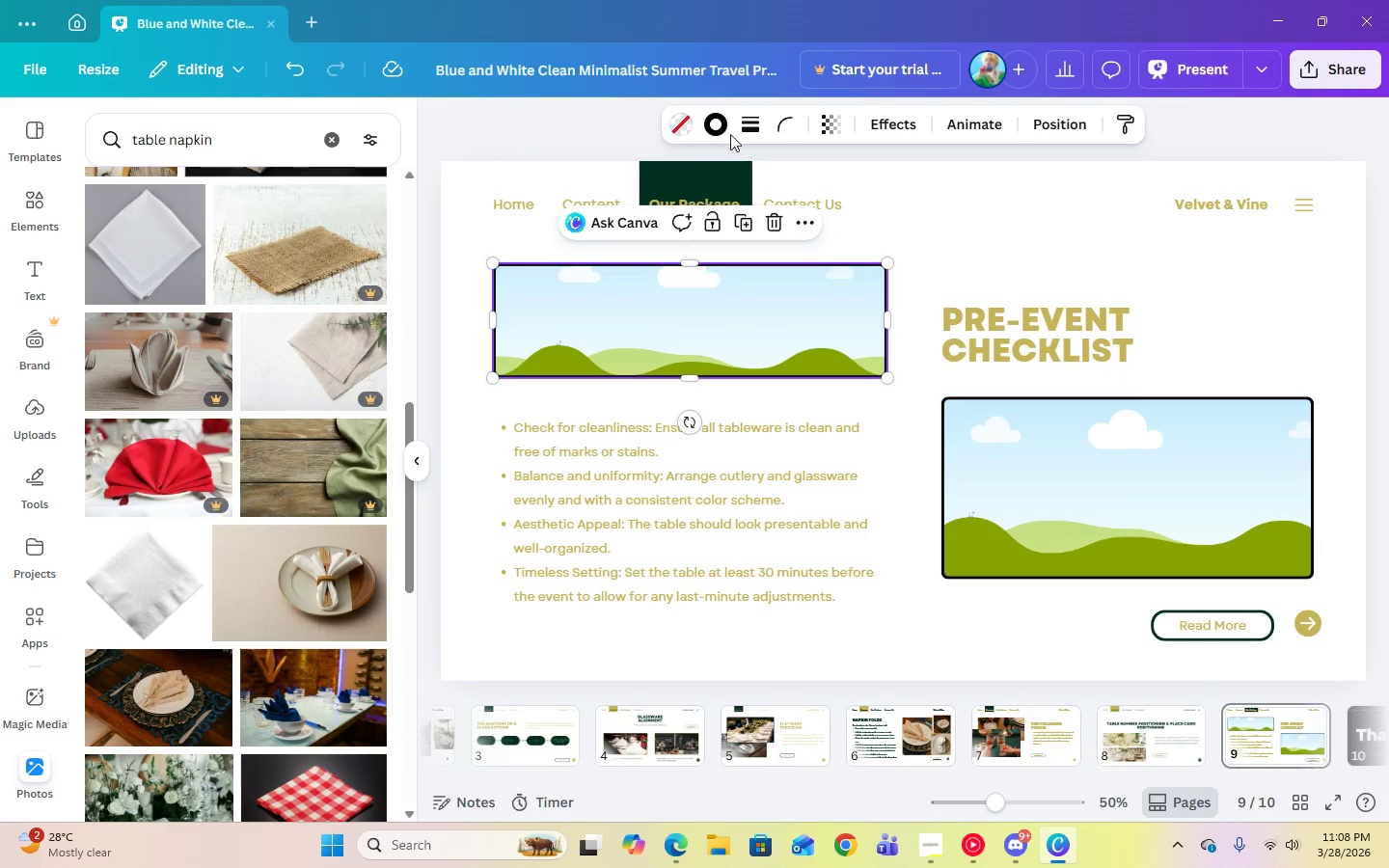 
left_click([718, 130])
 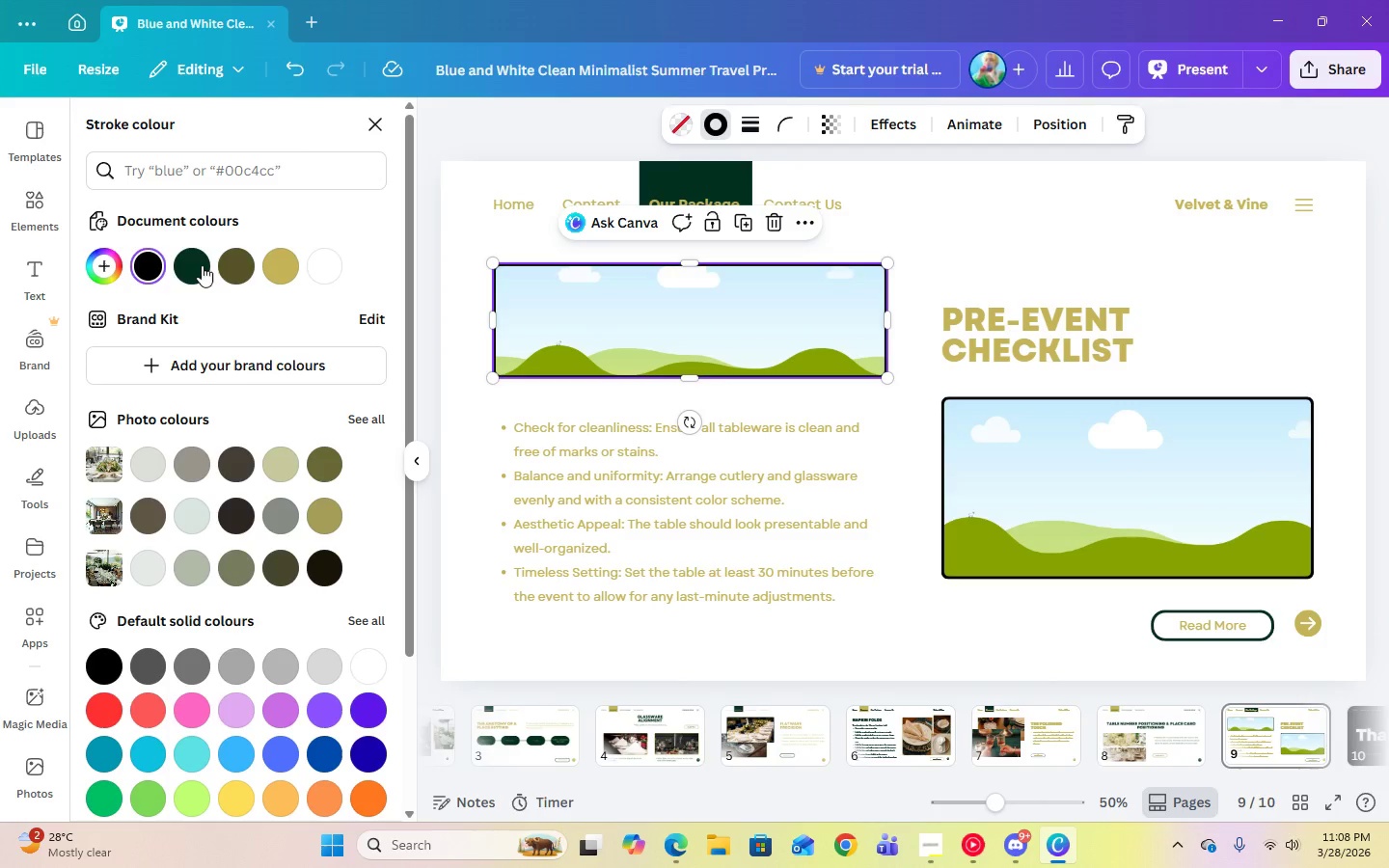 
left_click([199, 266])
 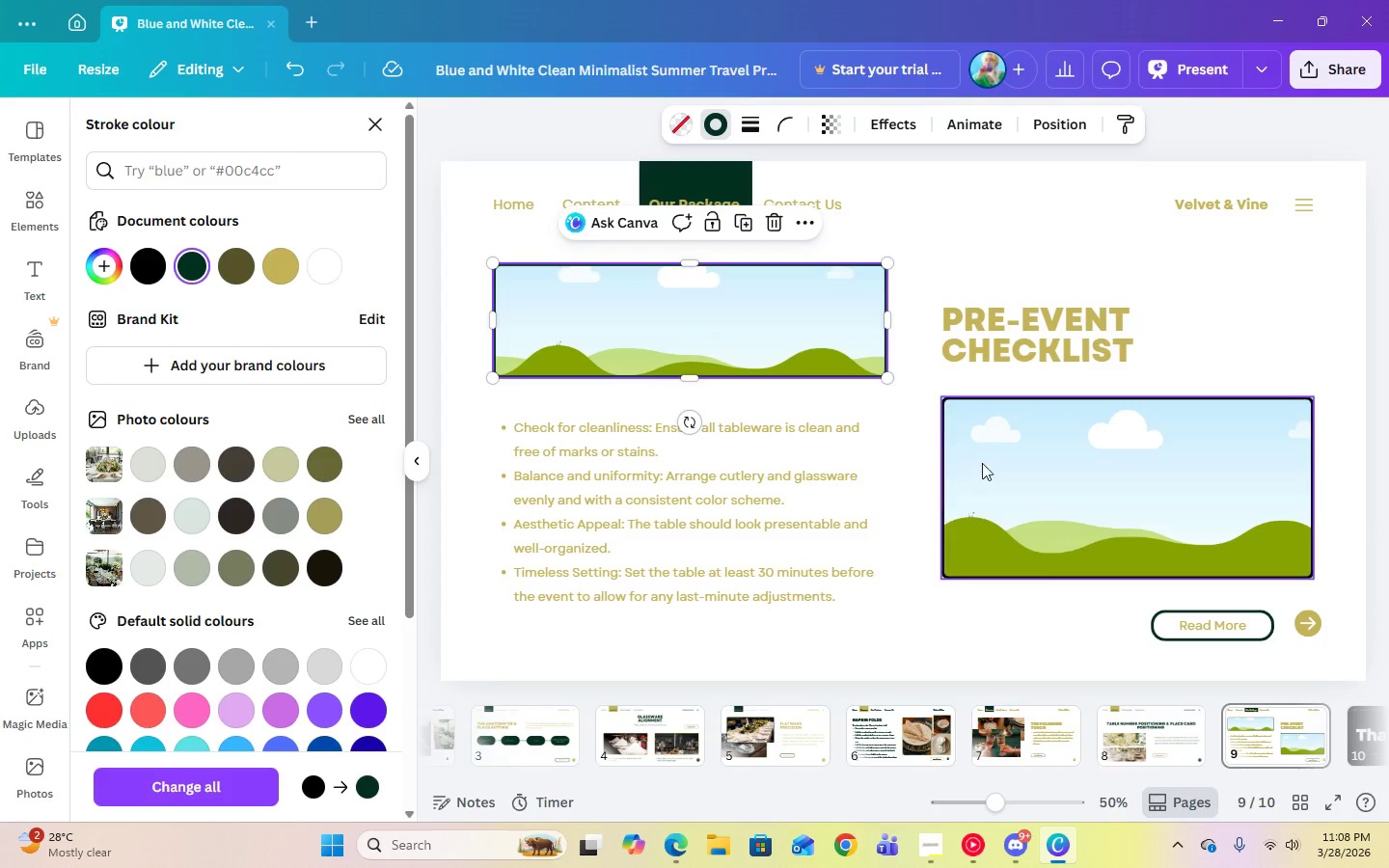 
left_click([1007, 469])
 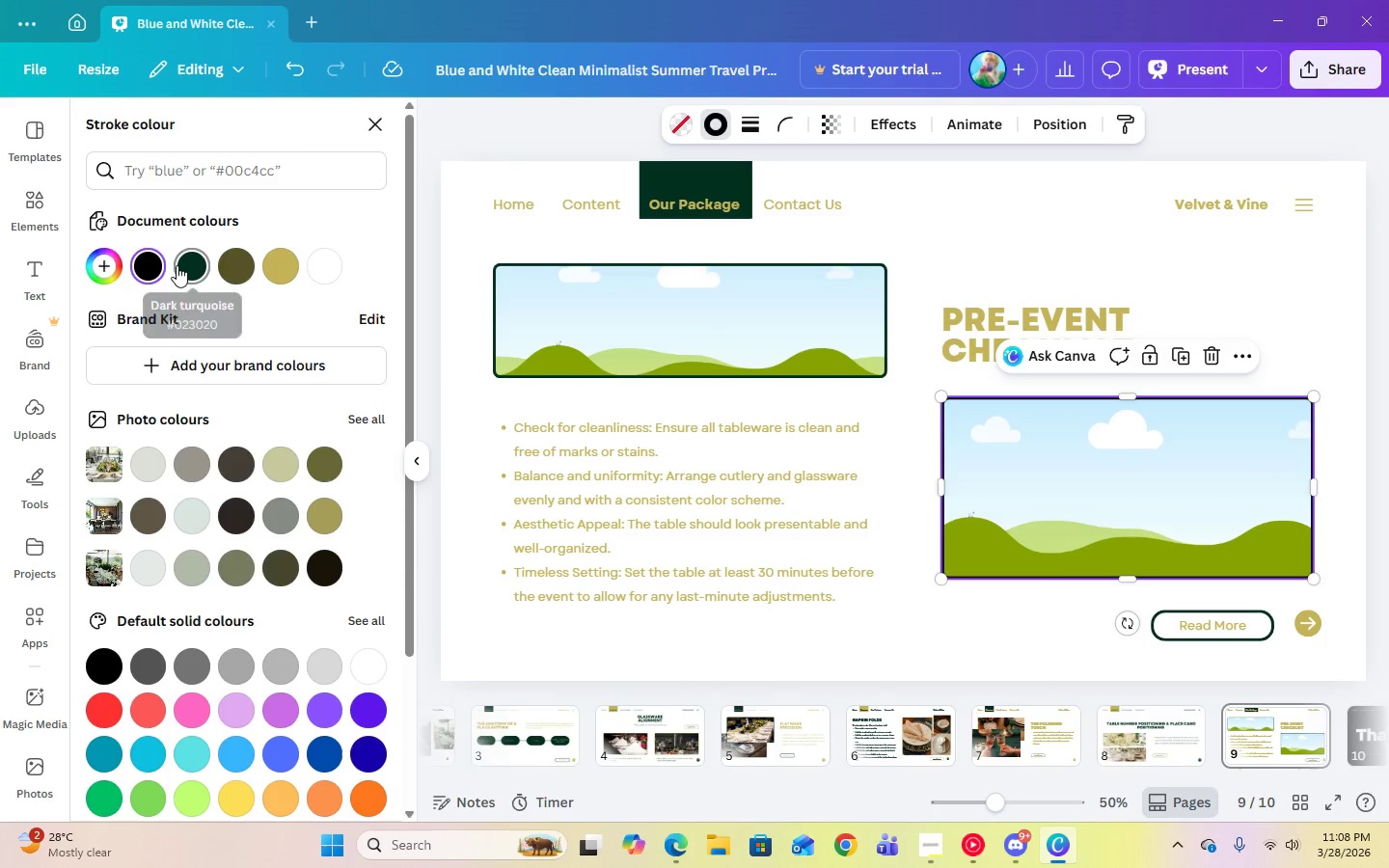 
left_click([177, 265])
 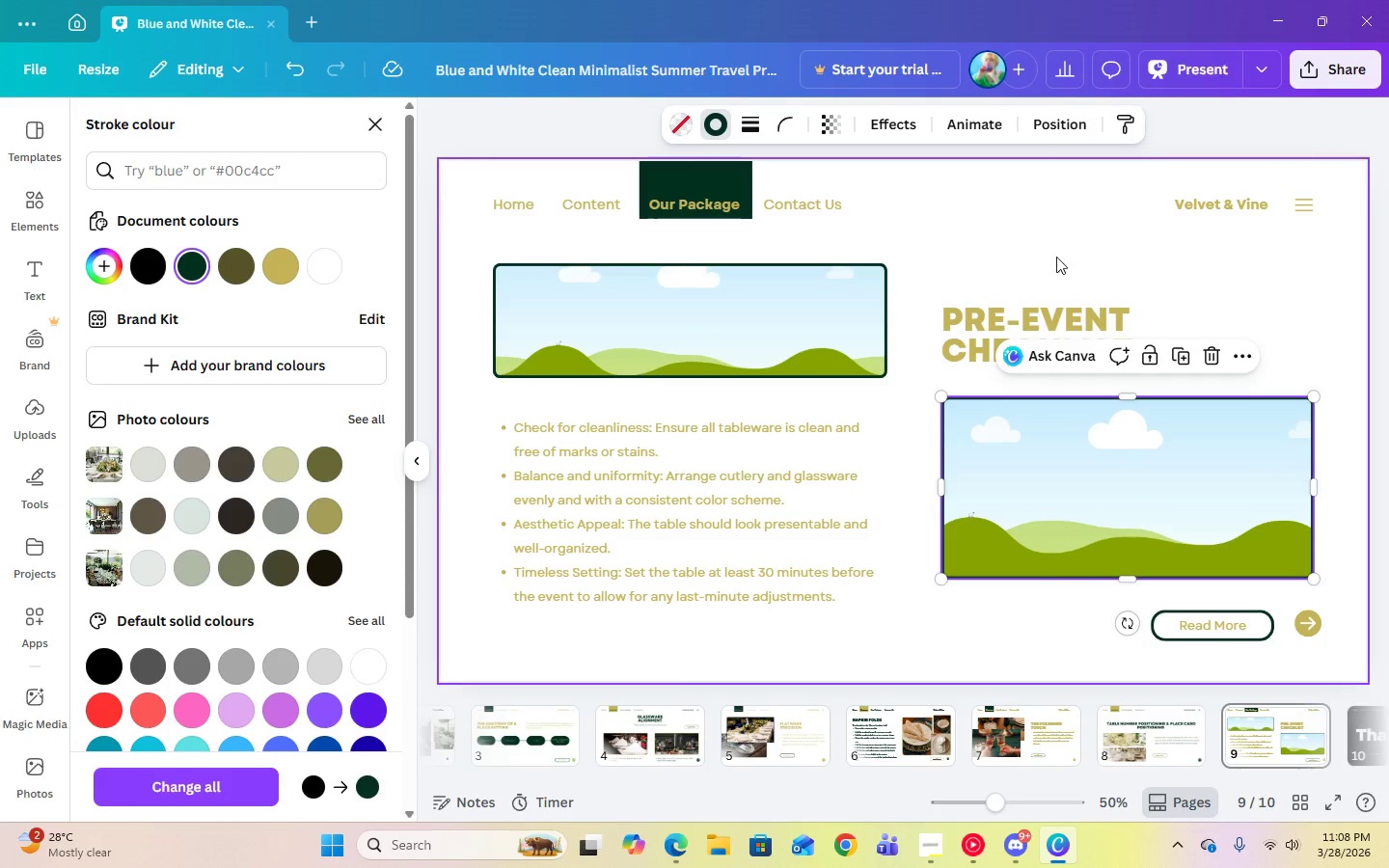 
left_click([1084, 251])
 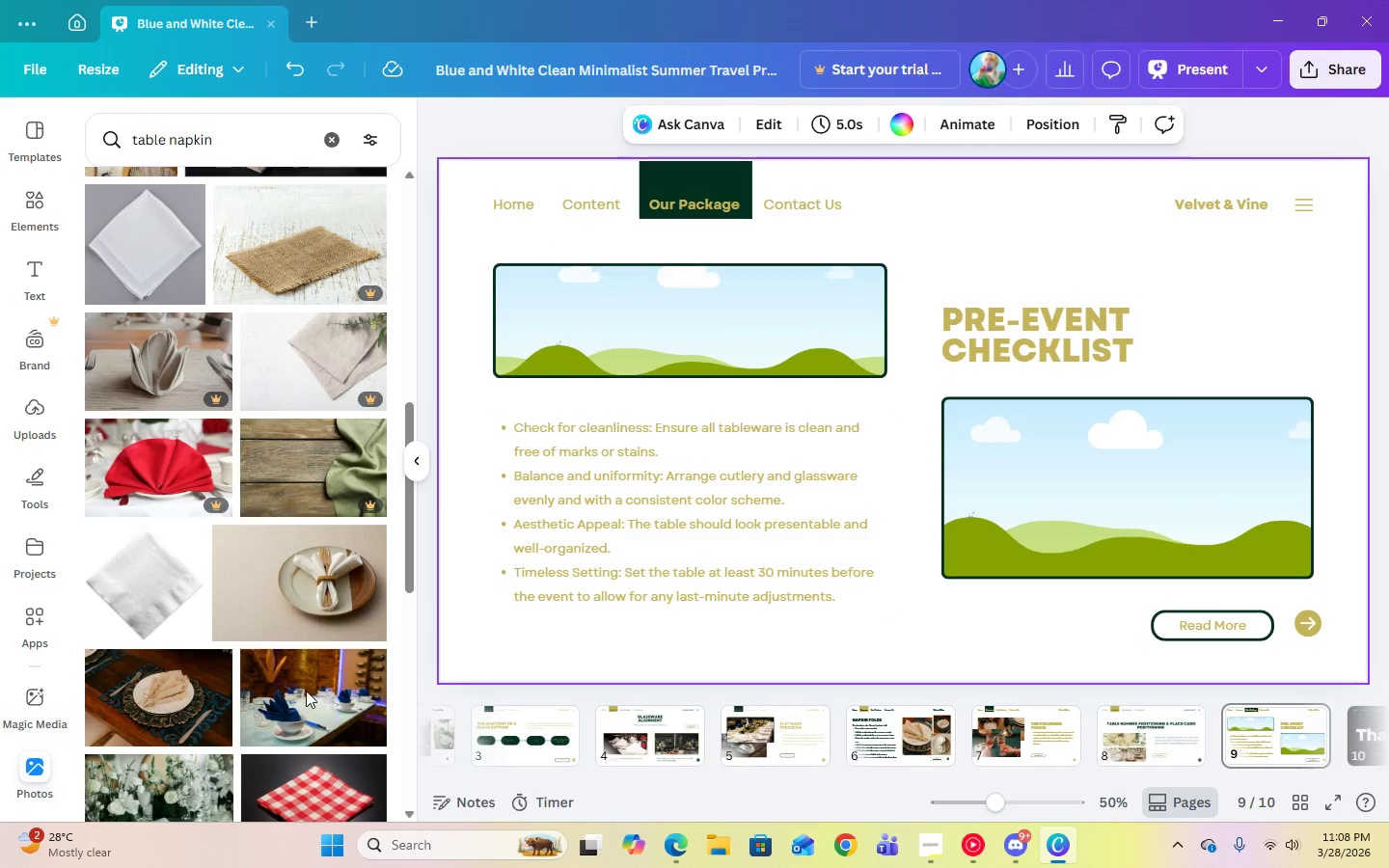 
scroll: coordinate [119, 706], scroll_direction: down, amount: 4.0
 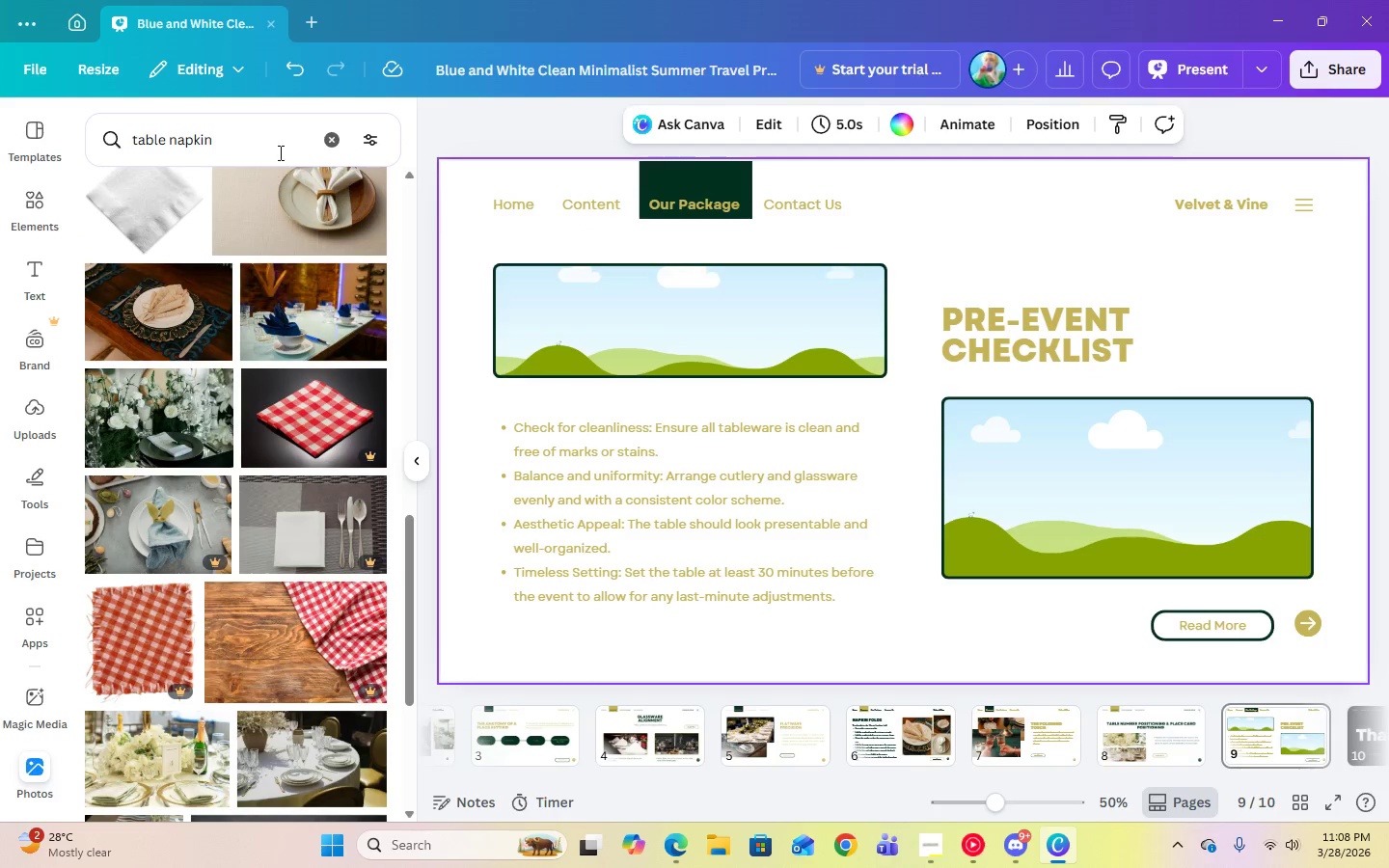 
left_click([326, 134])
 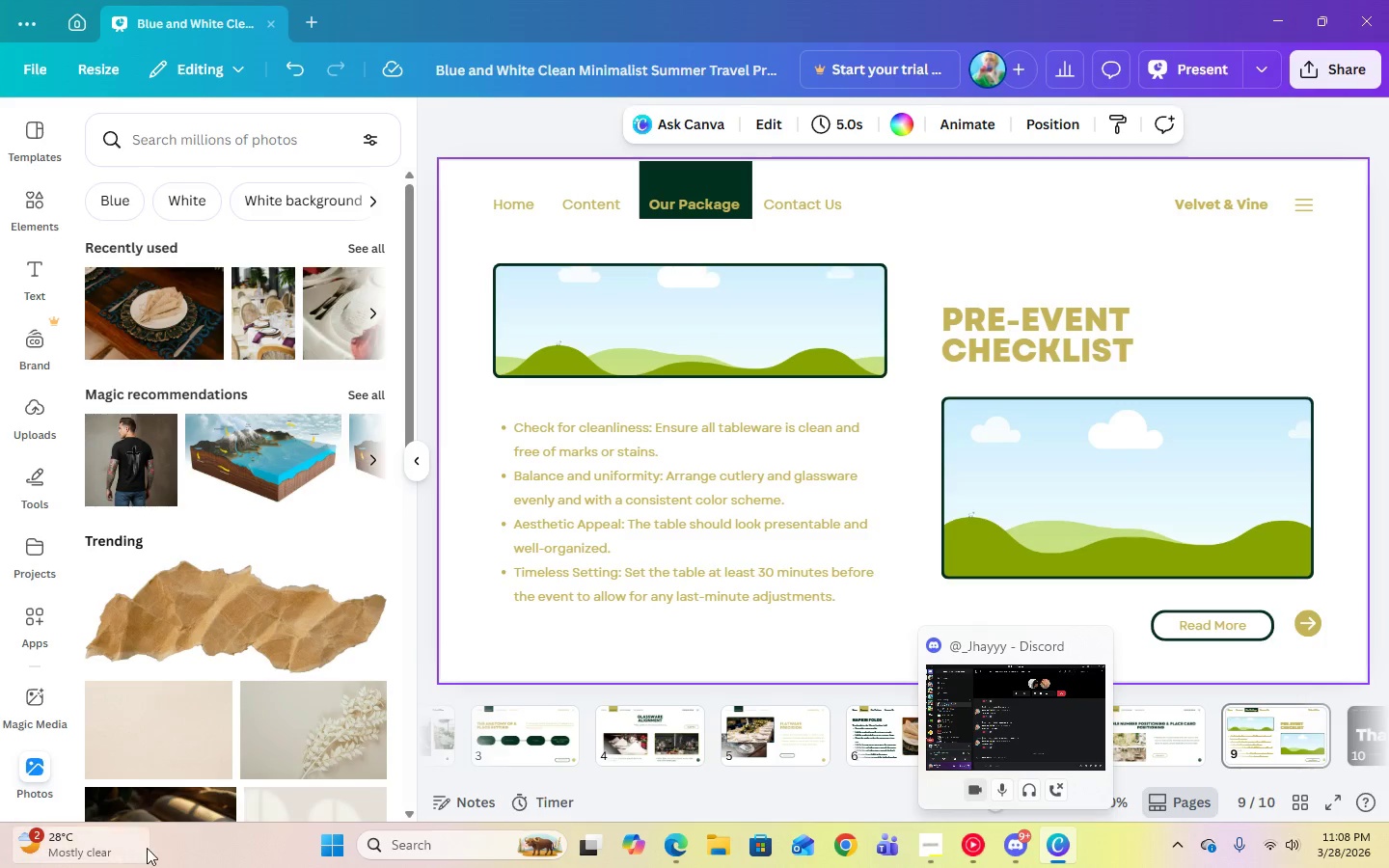 
left_click([624, 751])
 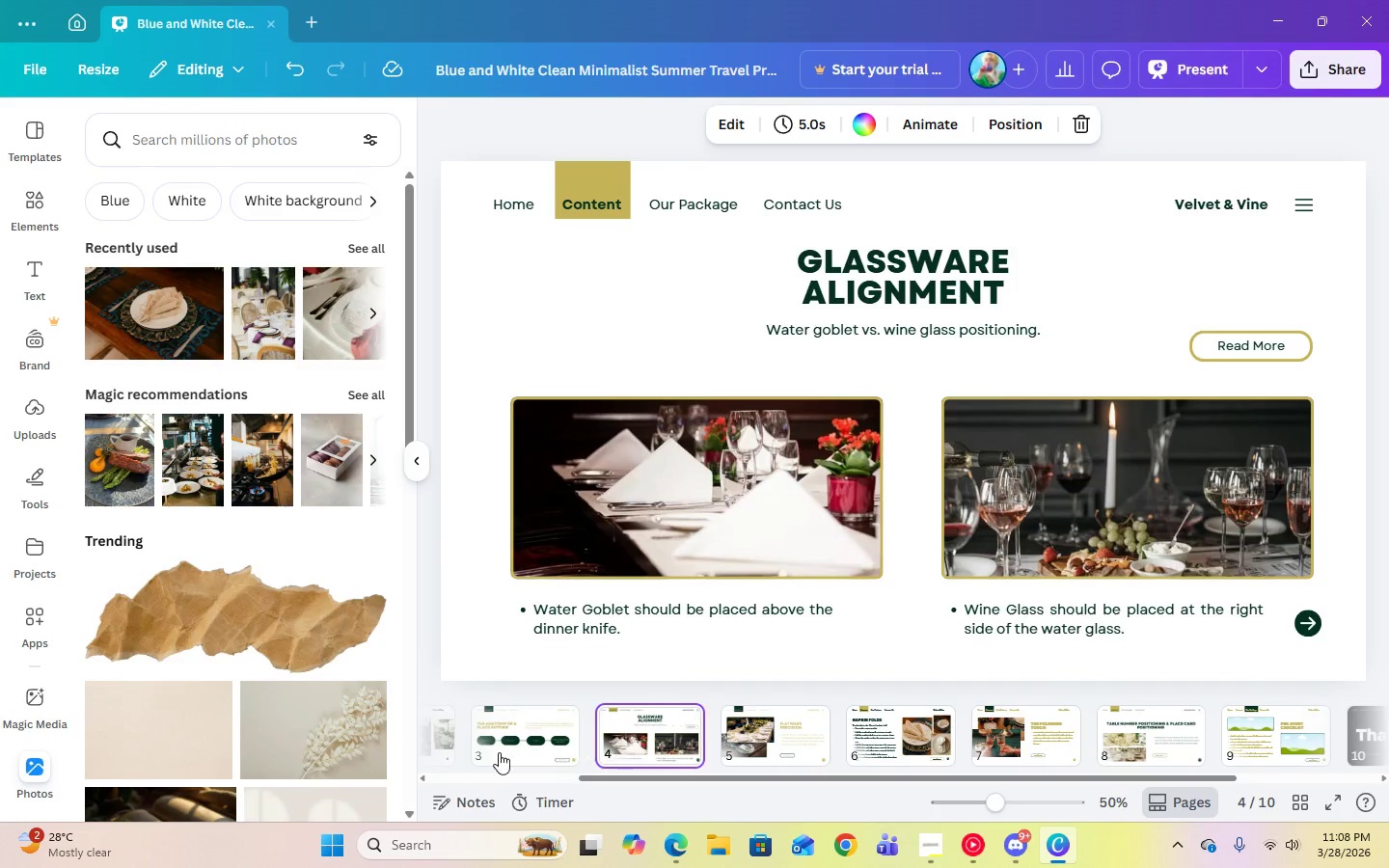 
left_click([487, 753])
 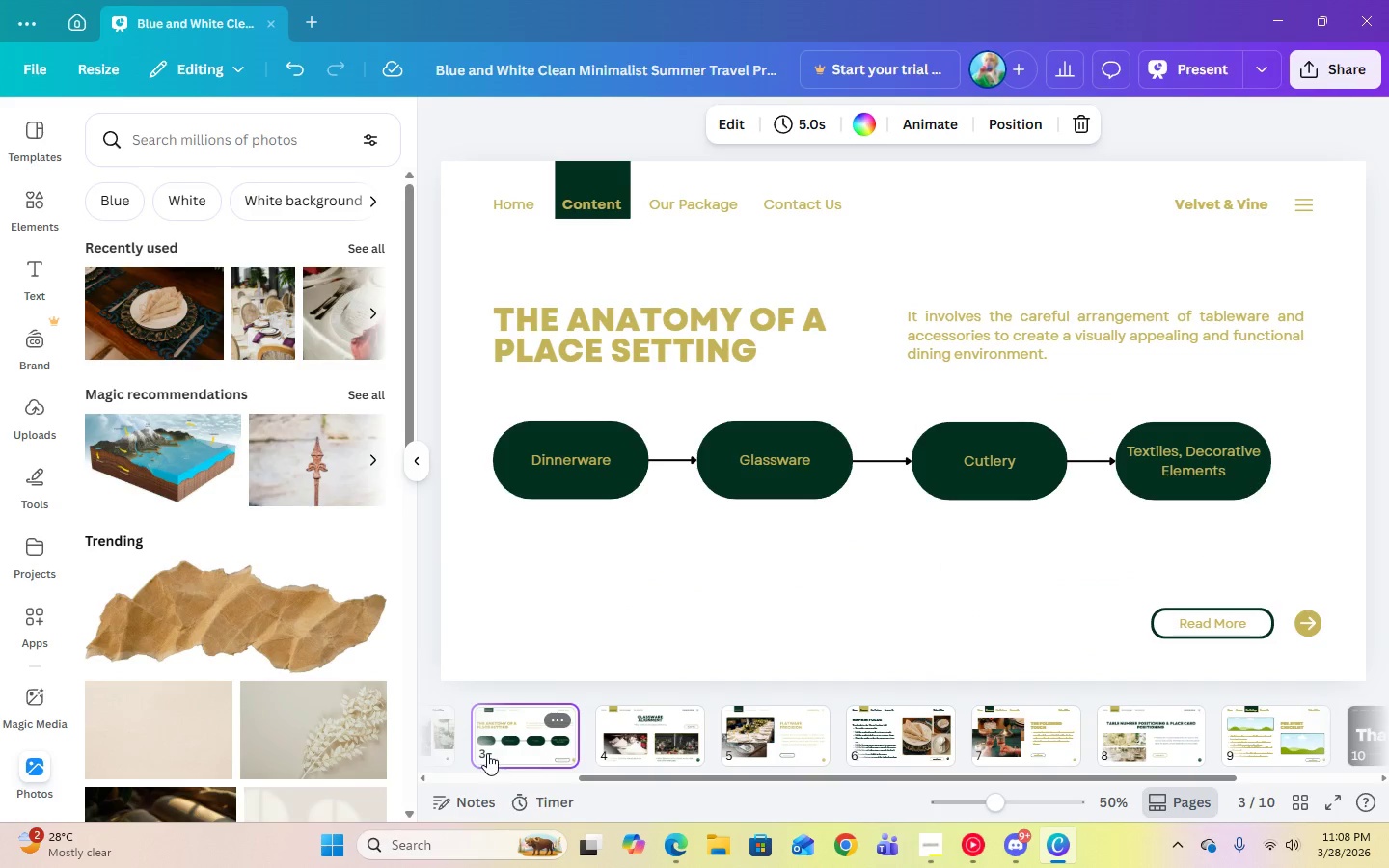 
key(ArrowLeft)
 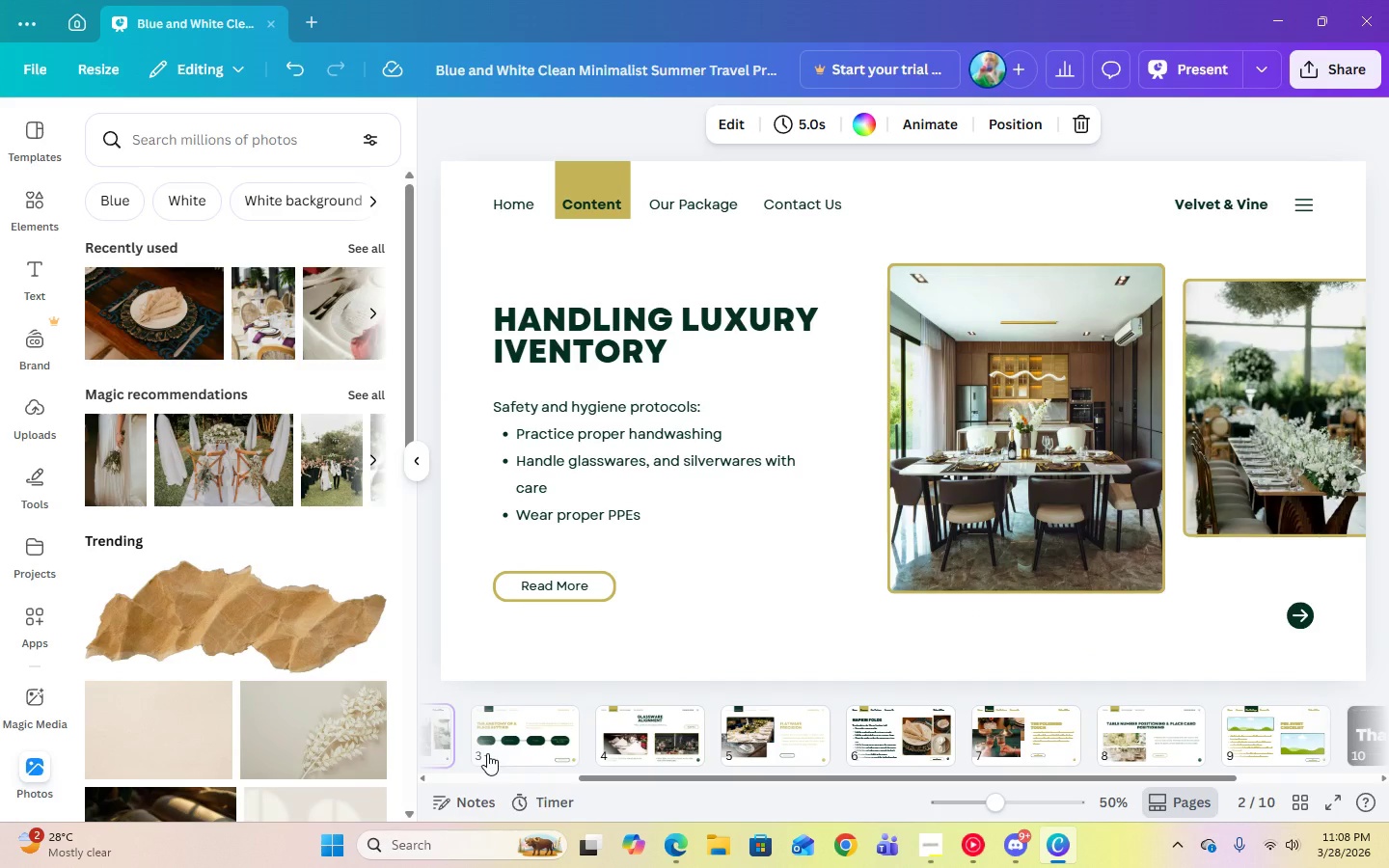 
key(ArrowRight)
 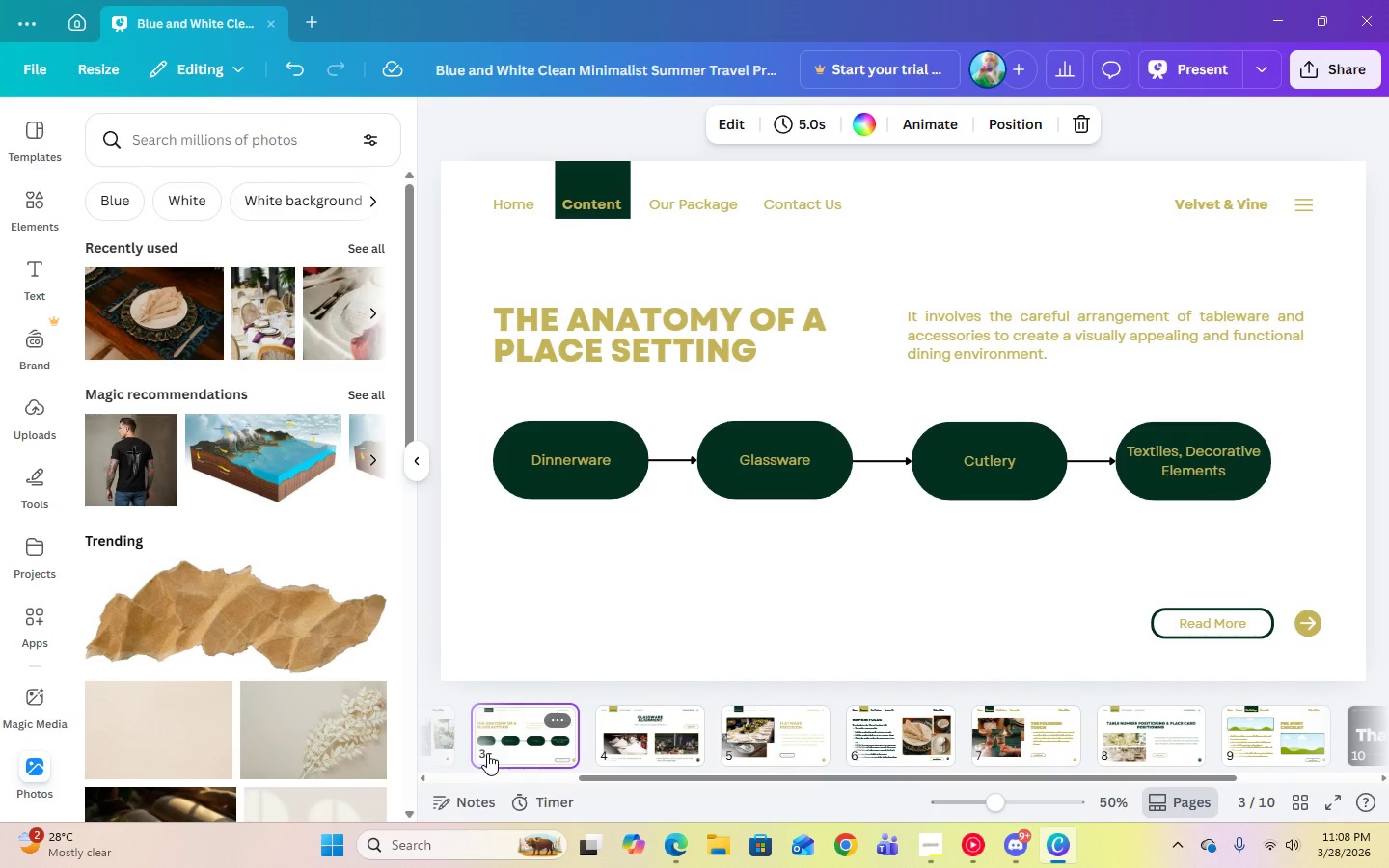 
key(ArrowLeft)
 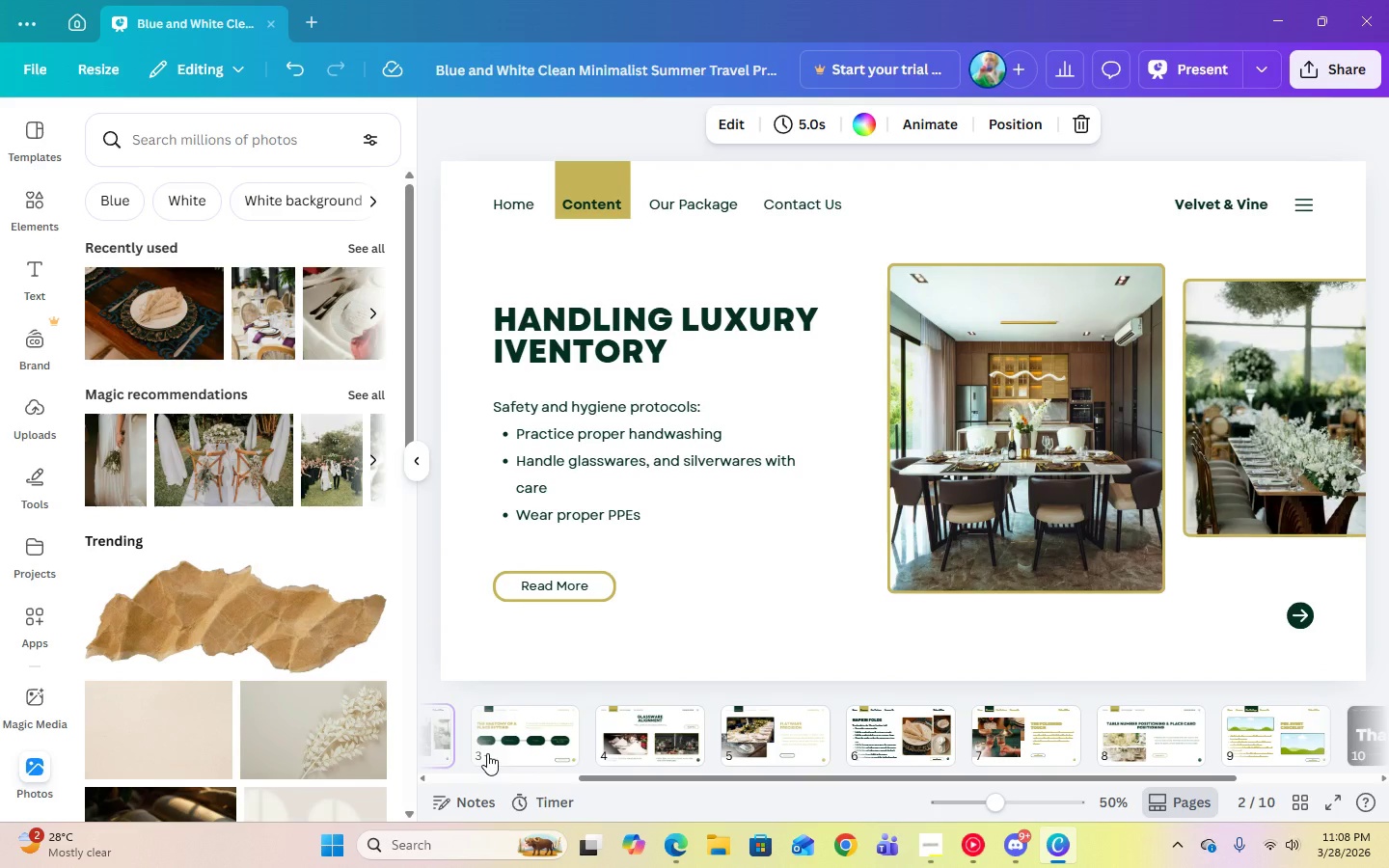 
key(ArrowRight)
 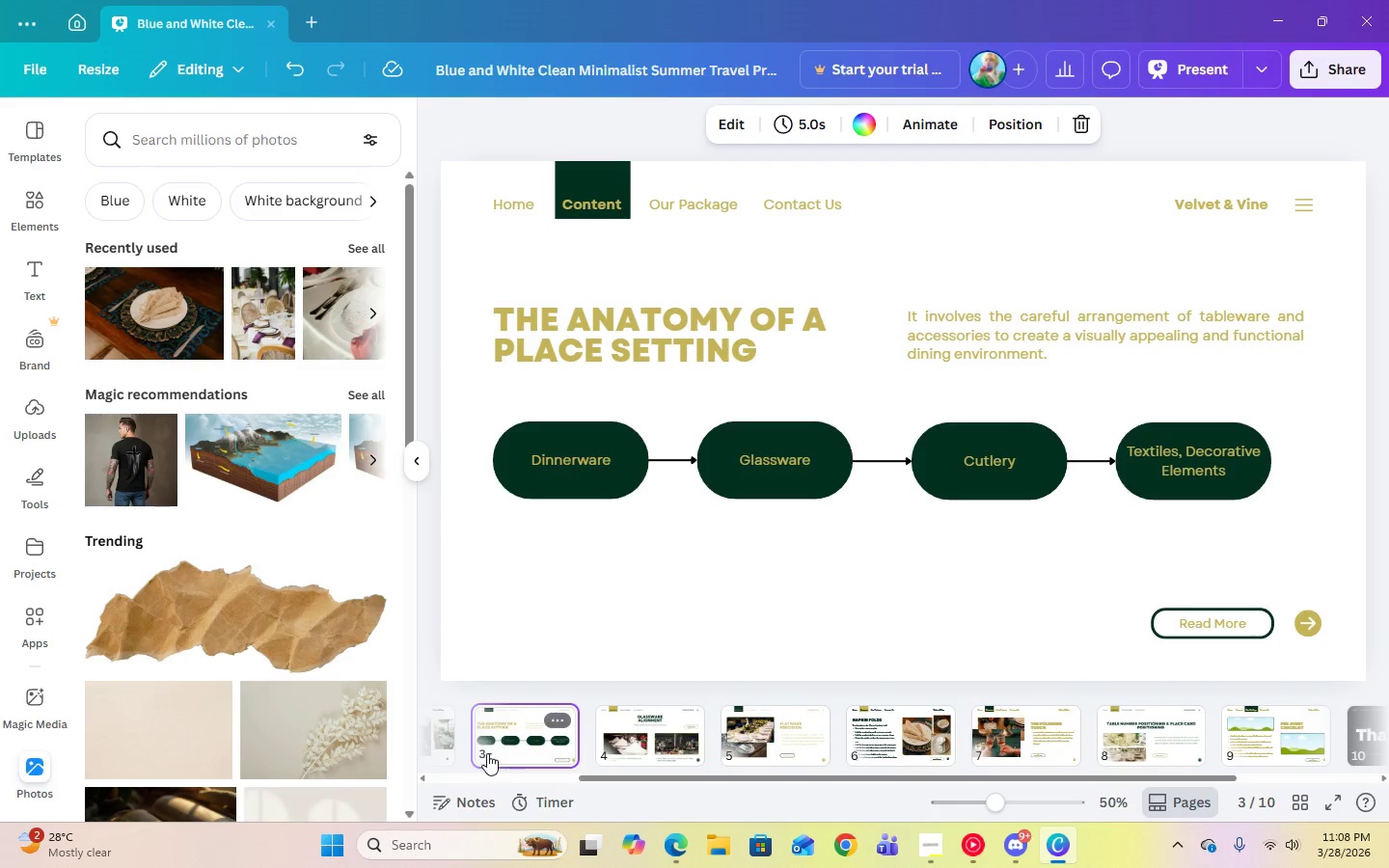 
key(ArrowRight)
 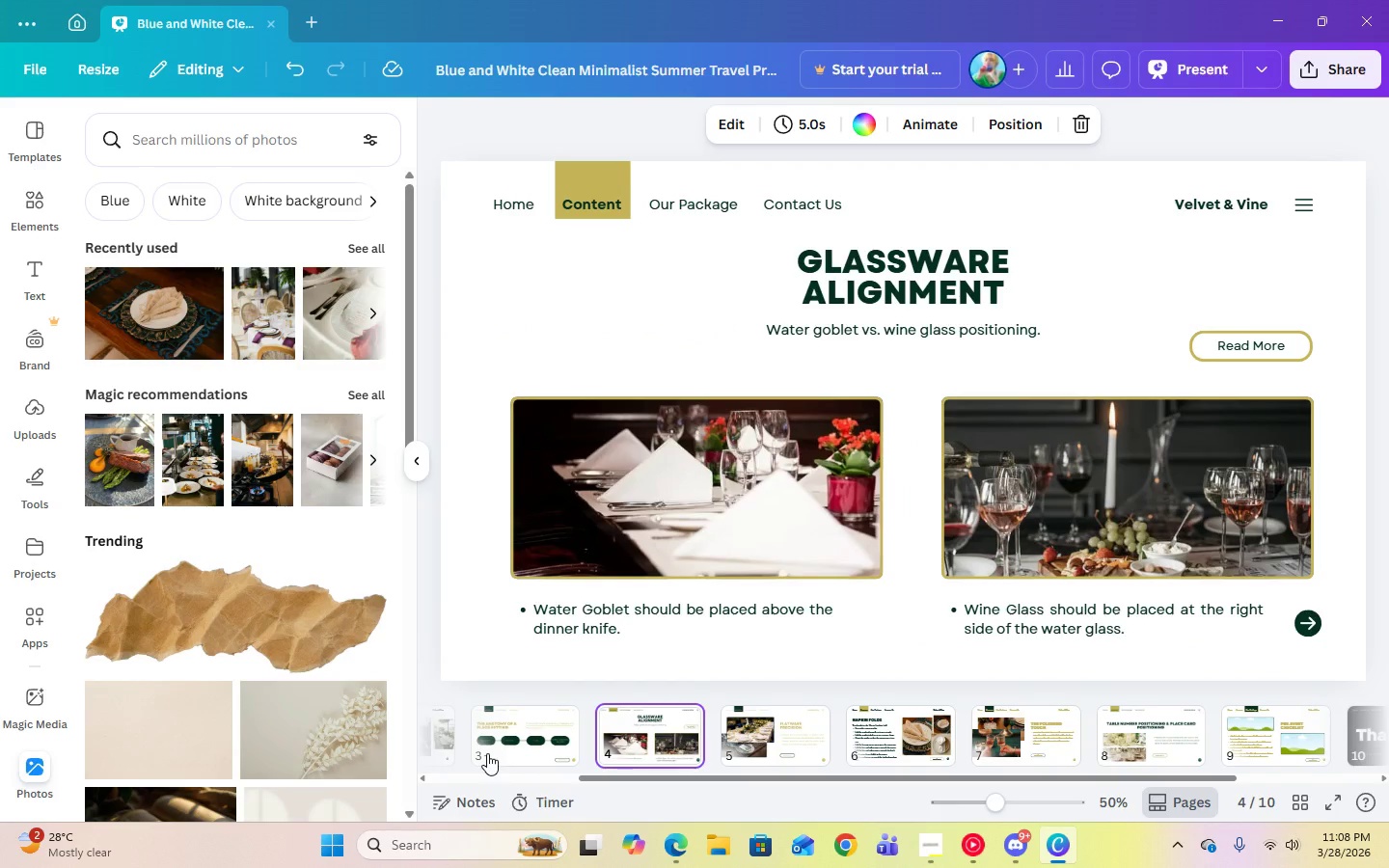 
key(ArrowRight)
 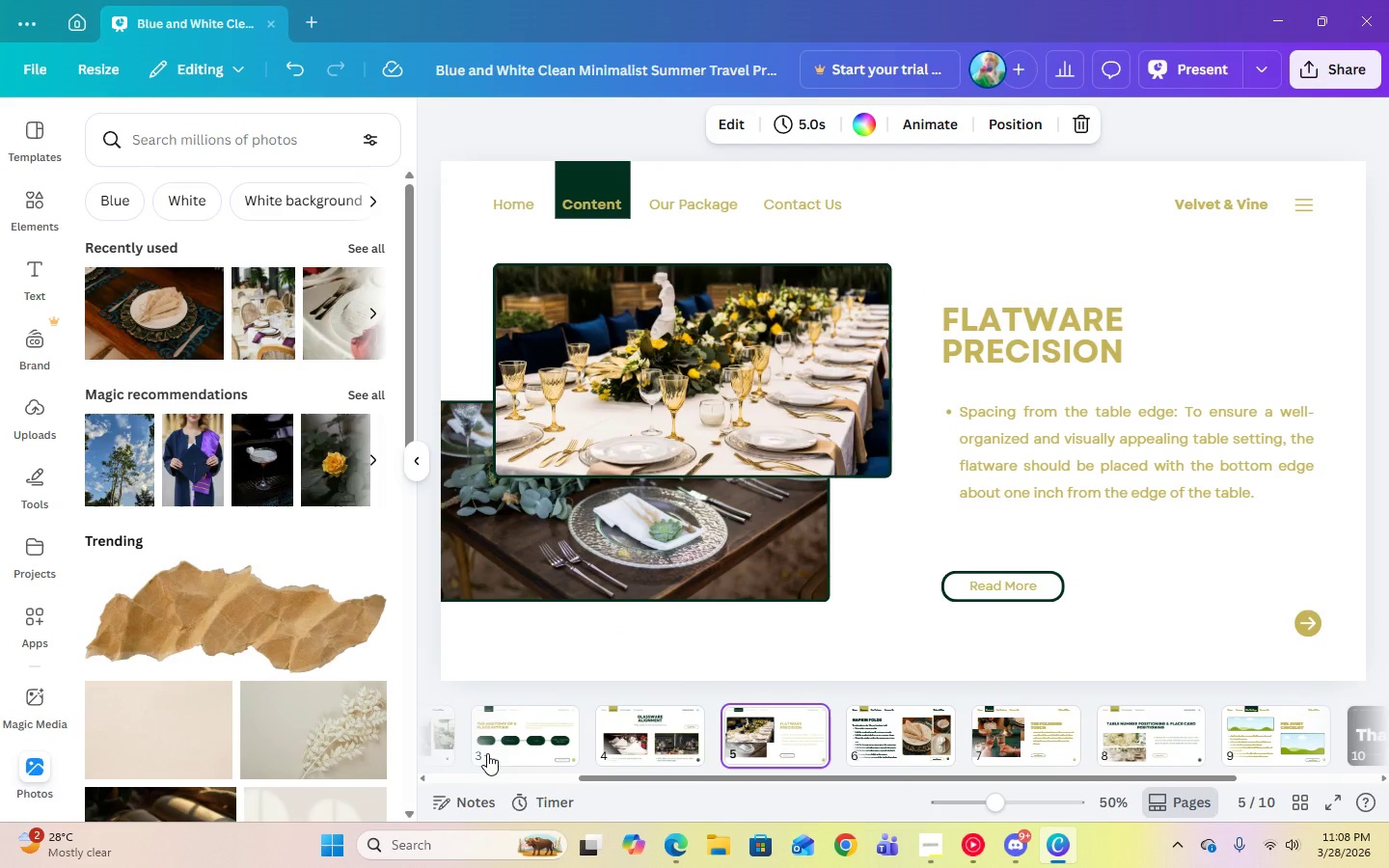 
key(ArrowRight)
 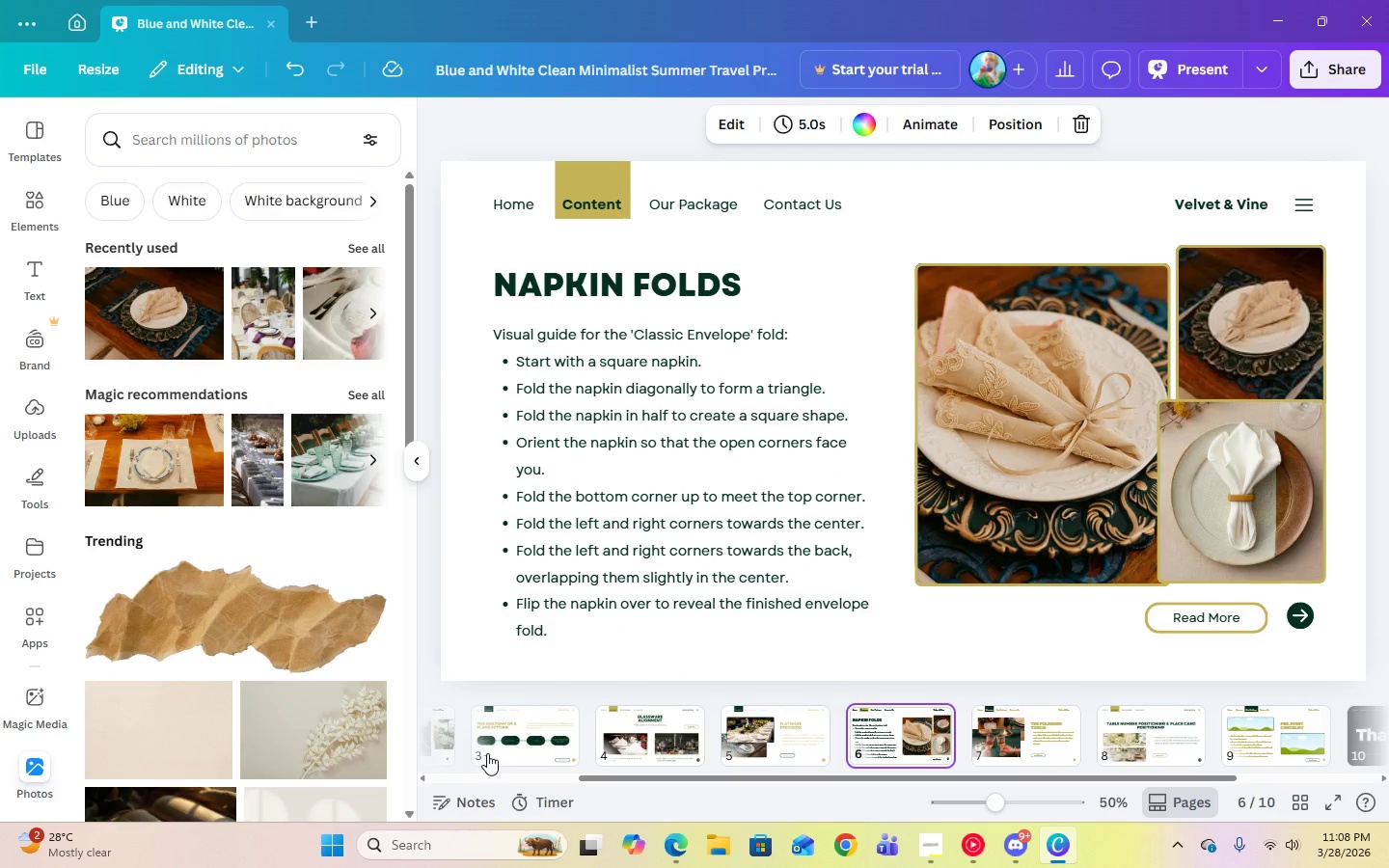 
key(ArrowRight)
 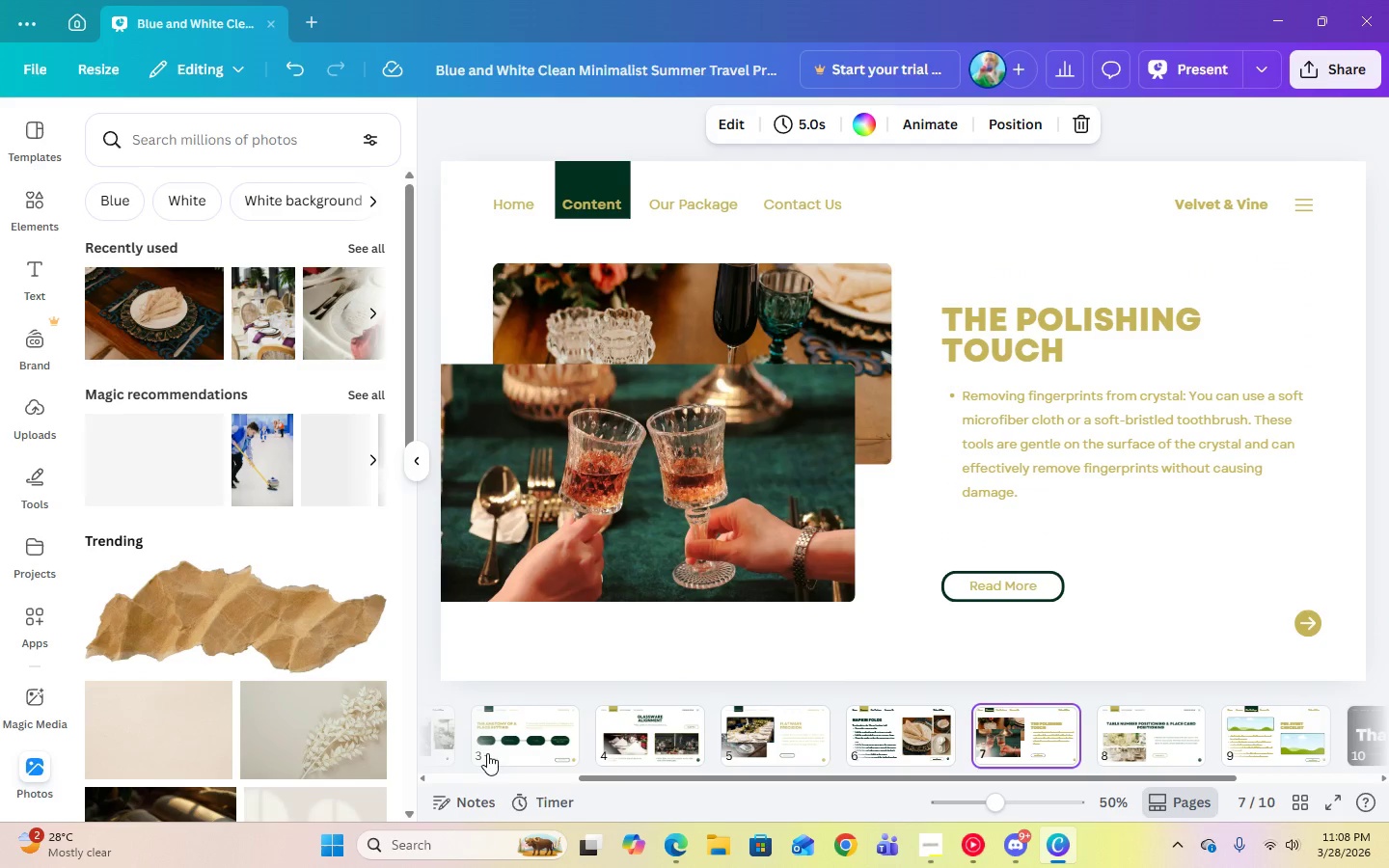 
key(ArrowRight)
 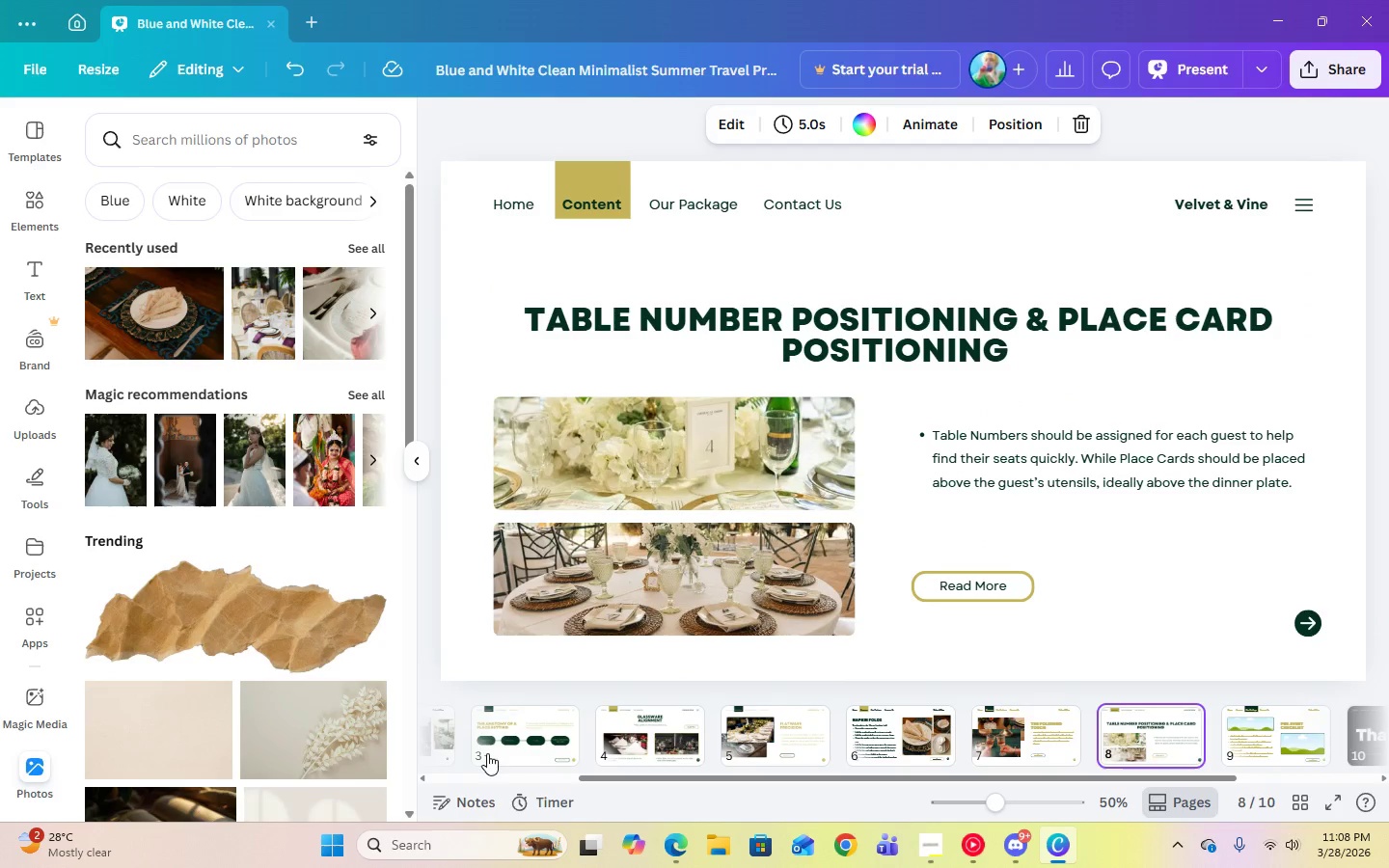 
key(ArrowRight)
 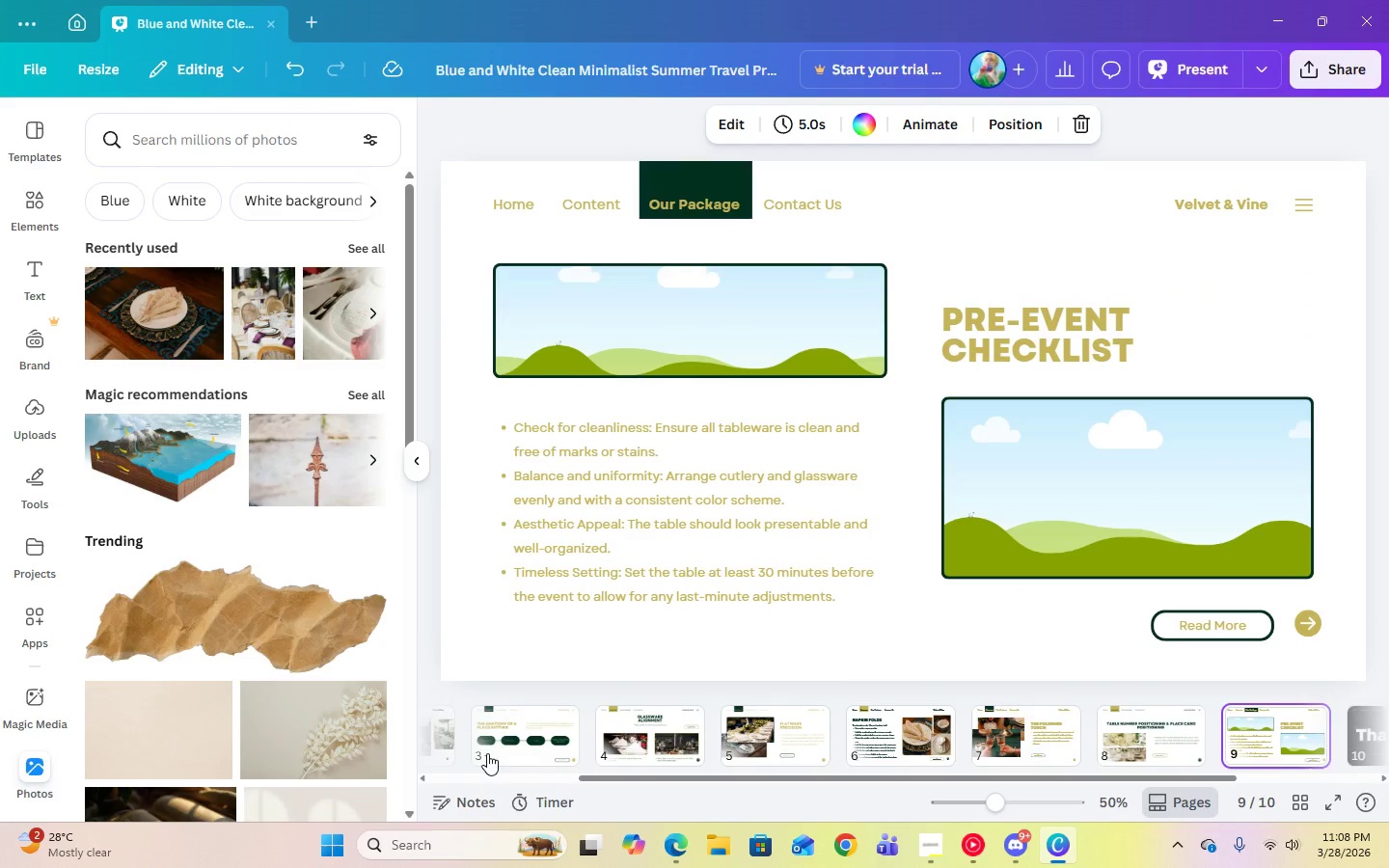 
key(ArrowRight)
 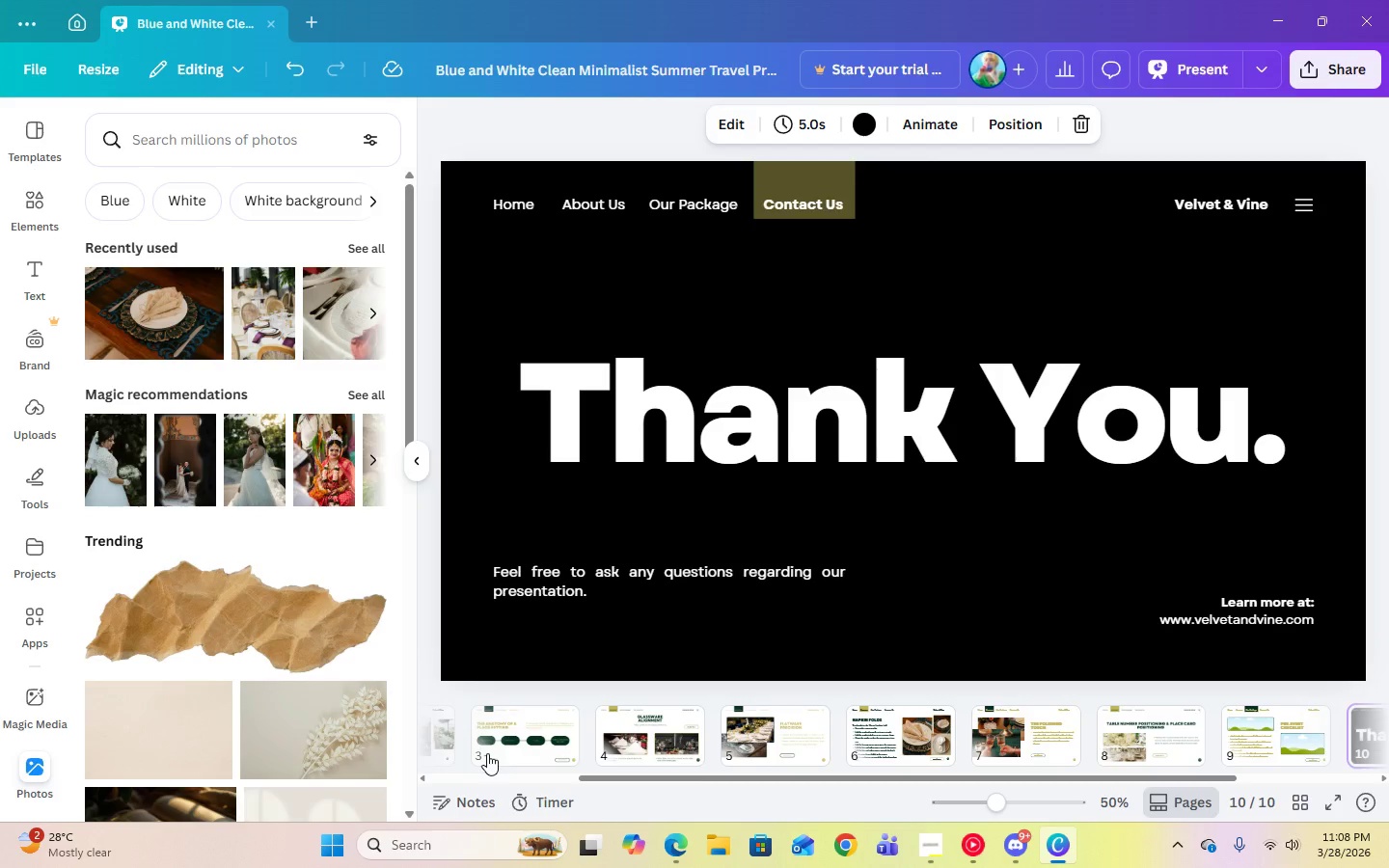 
key(ArrowLeft)
 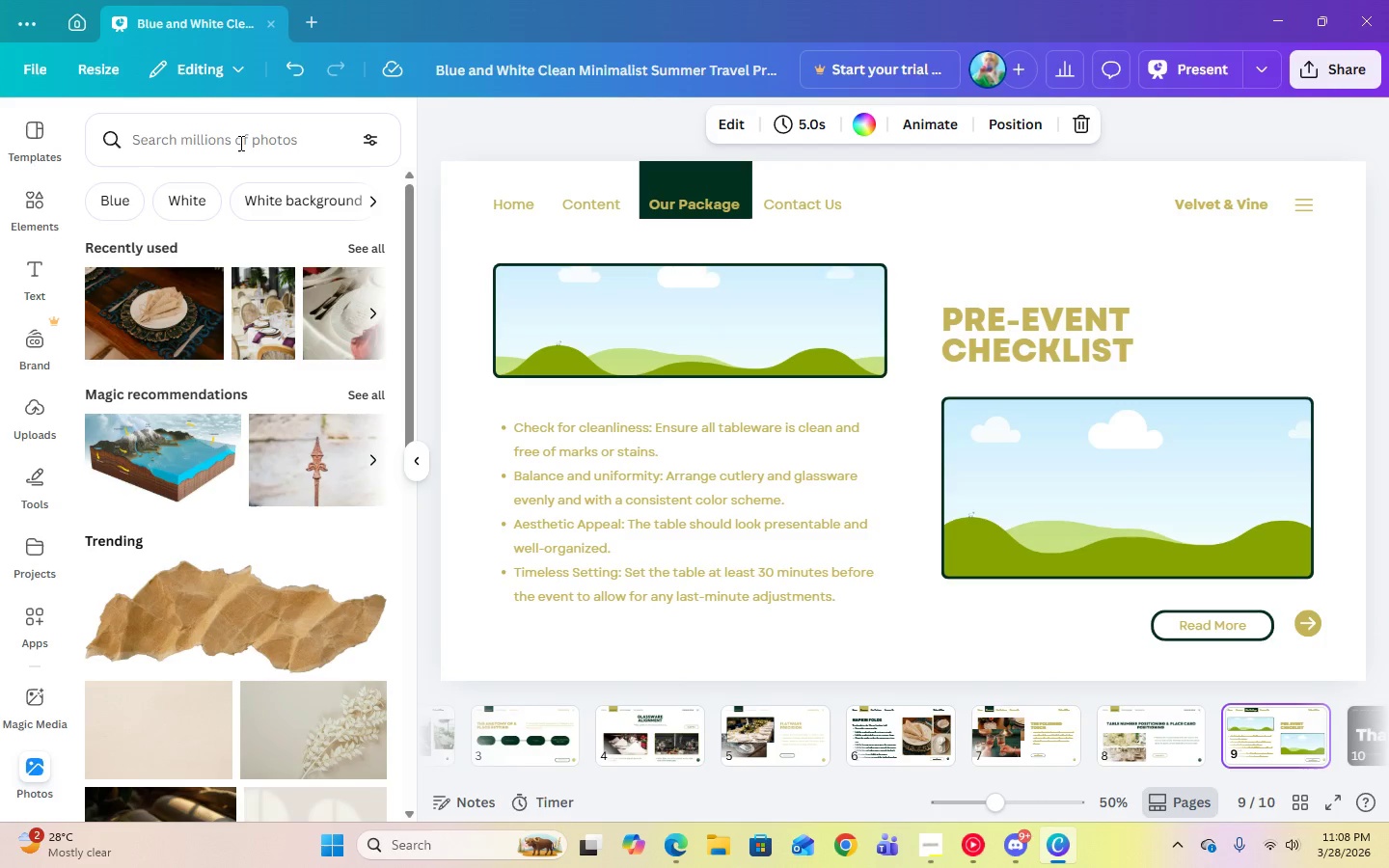 
left_click([262, 143])
 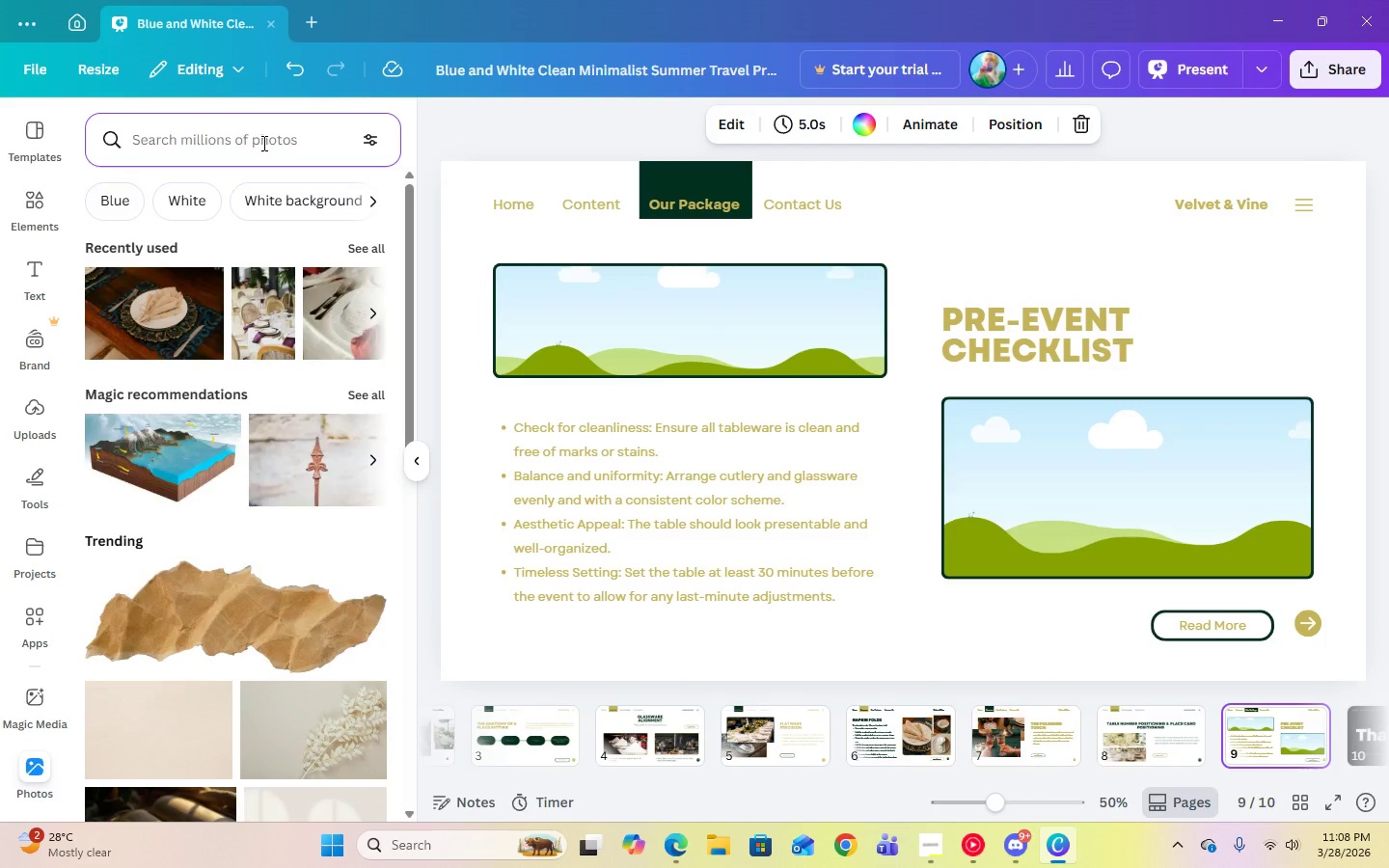 
key(E)
 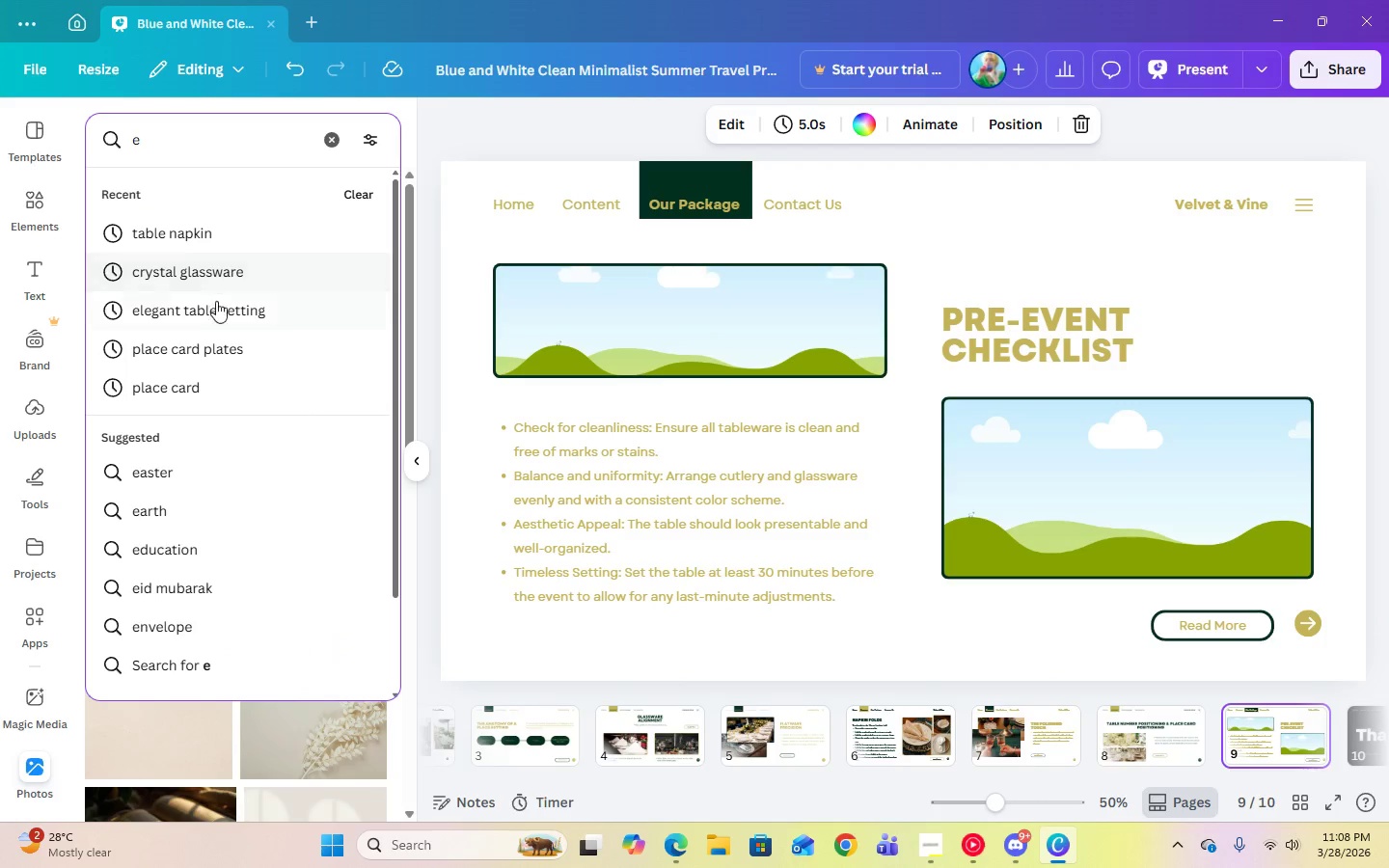 
left_click([216, 312])
 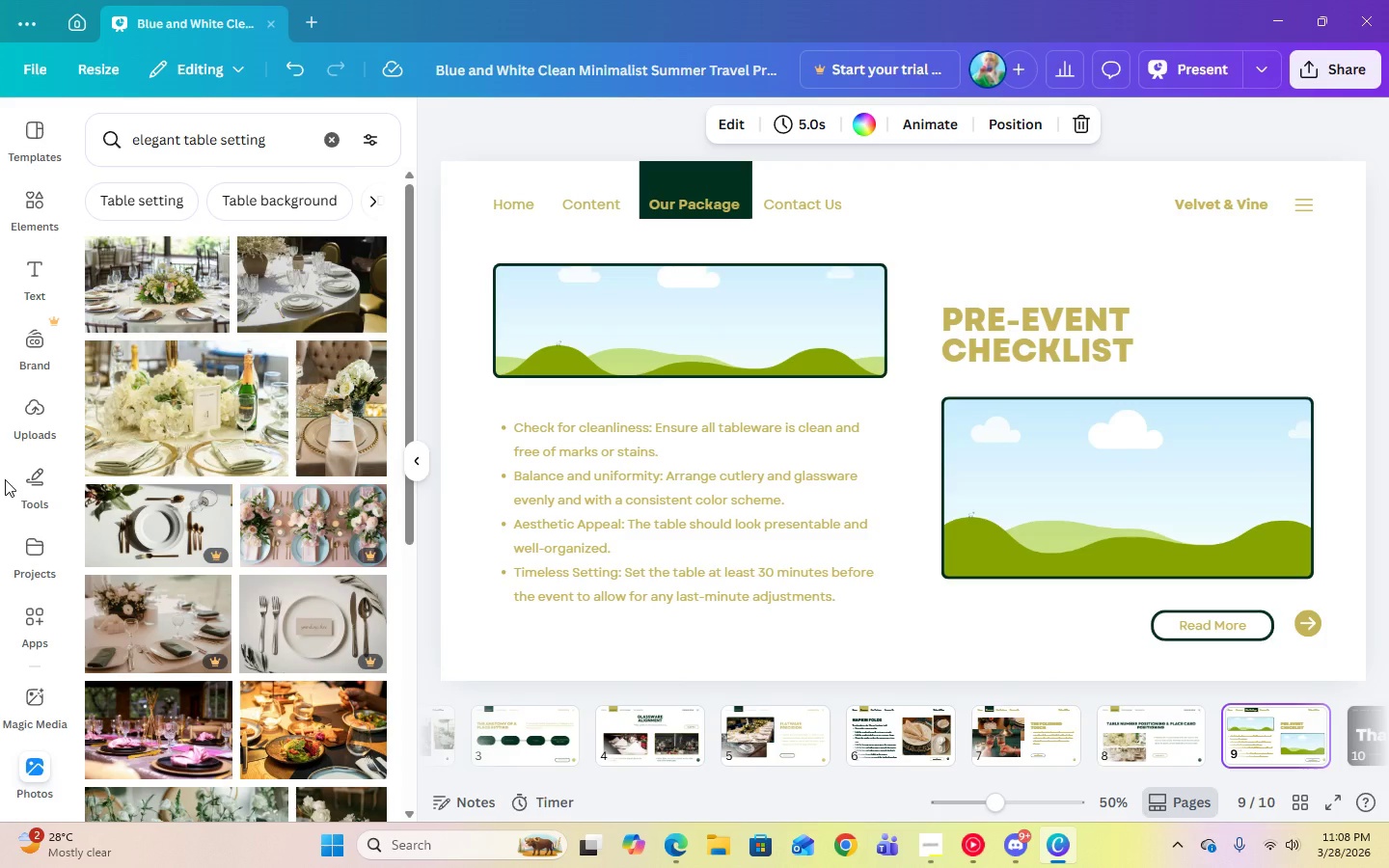 
wait(5.09)
 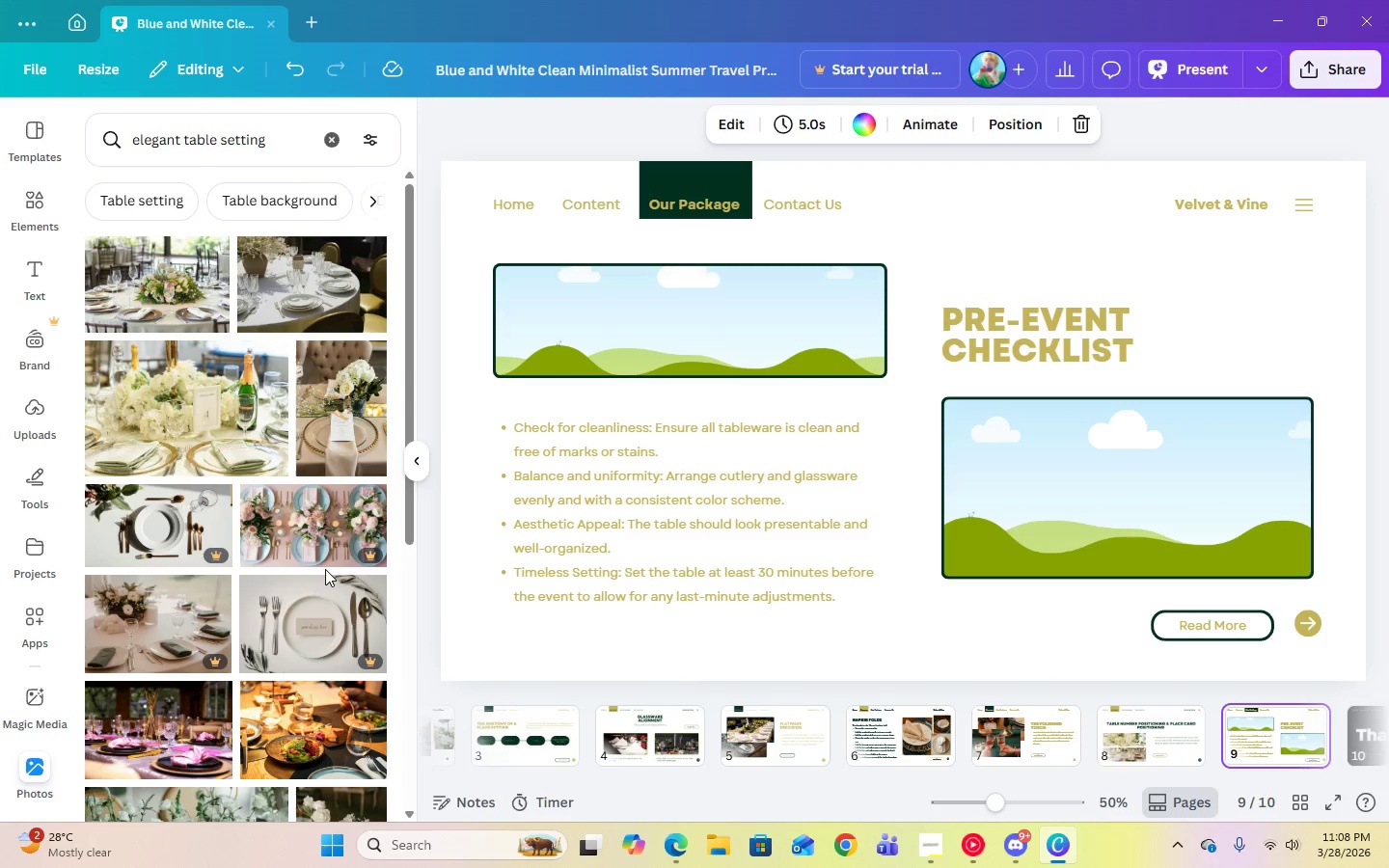 
scroll: coordinate [5, 479], scroll_direction: down, amount: 1.0
 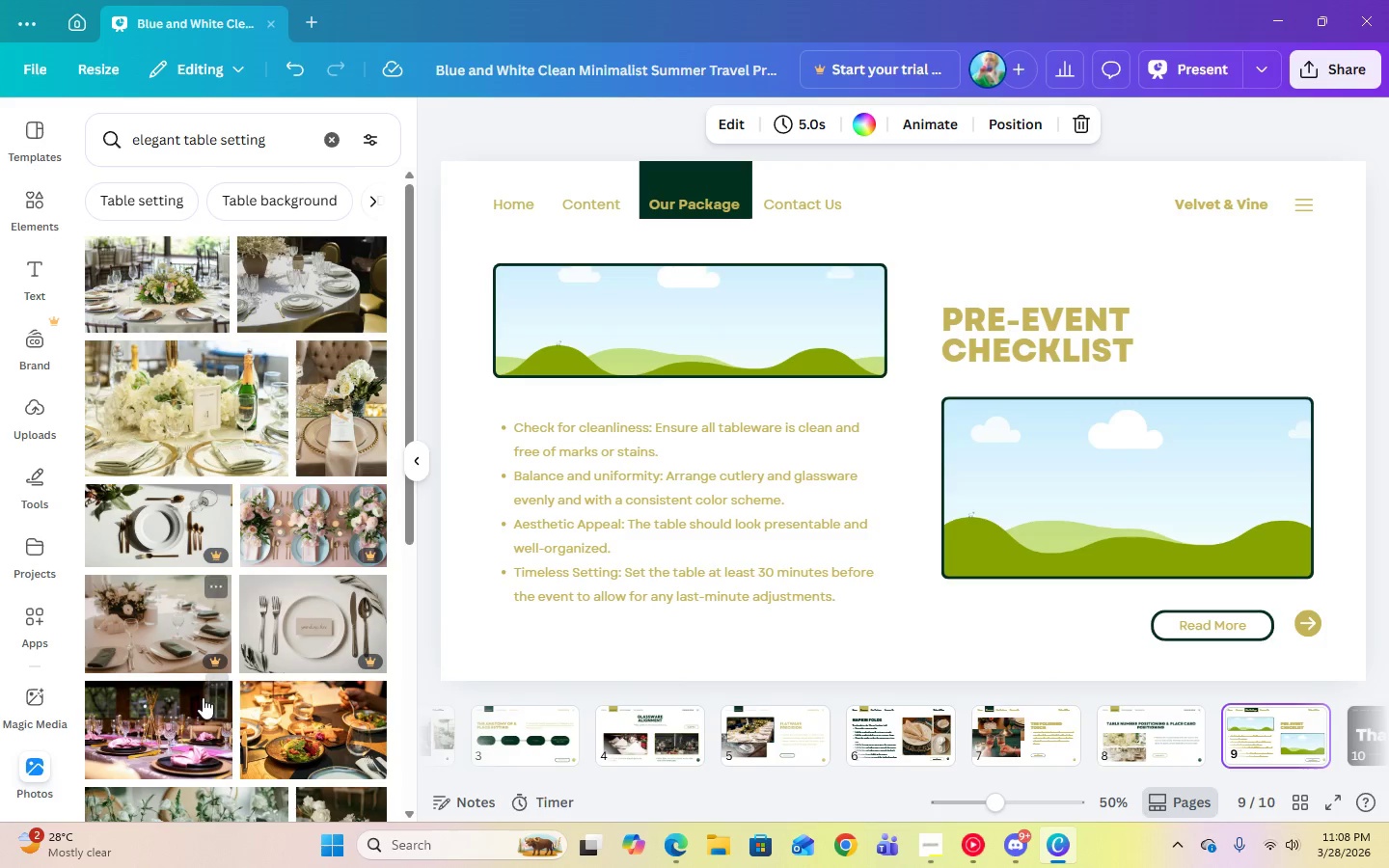 
left_click([163, 731])
 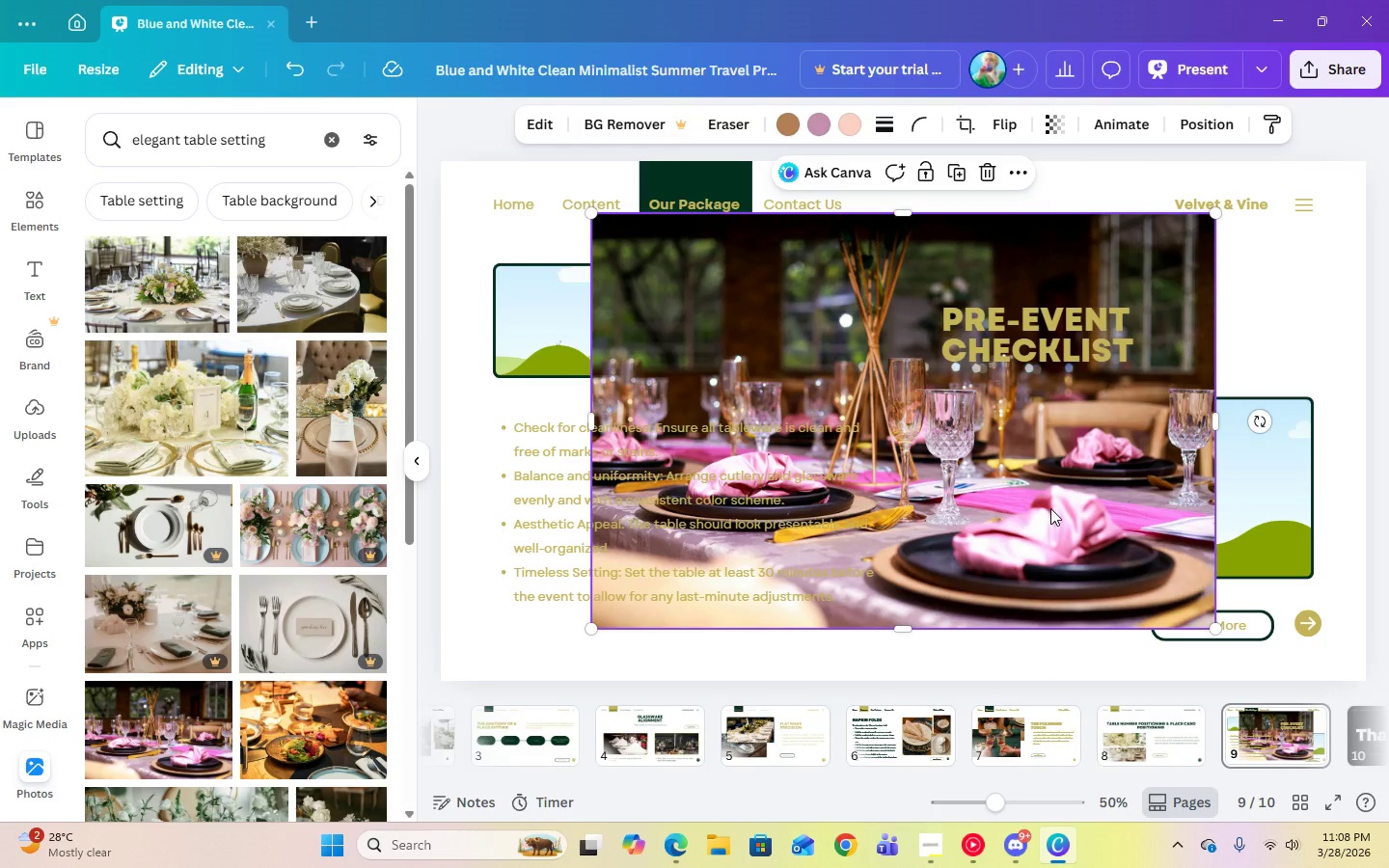 
left_click_drag(start_coordinate=[1050, 508], to_coordinate=[1147, 500])
 